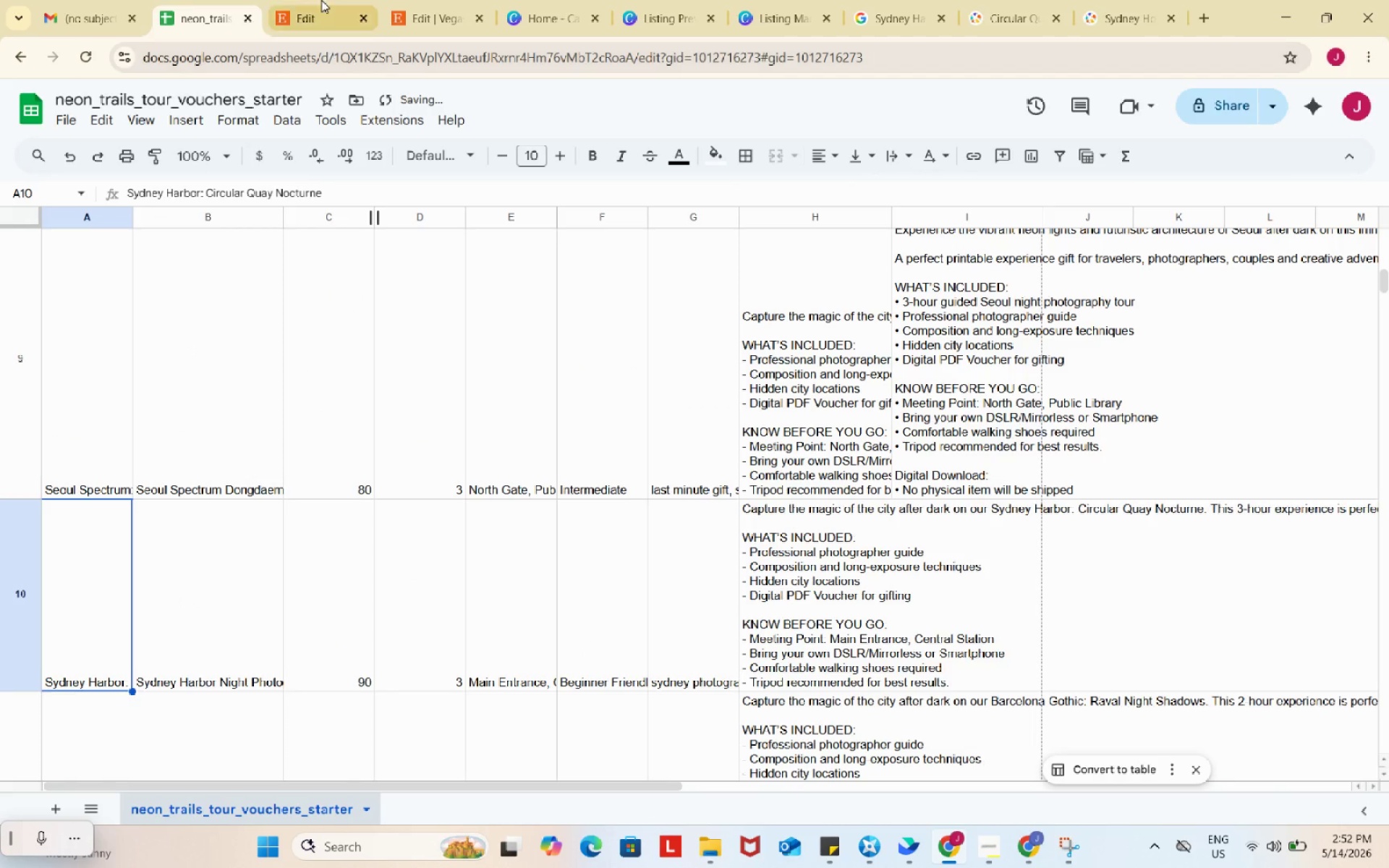 
left_click([320, 0])
 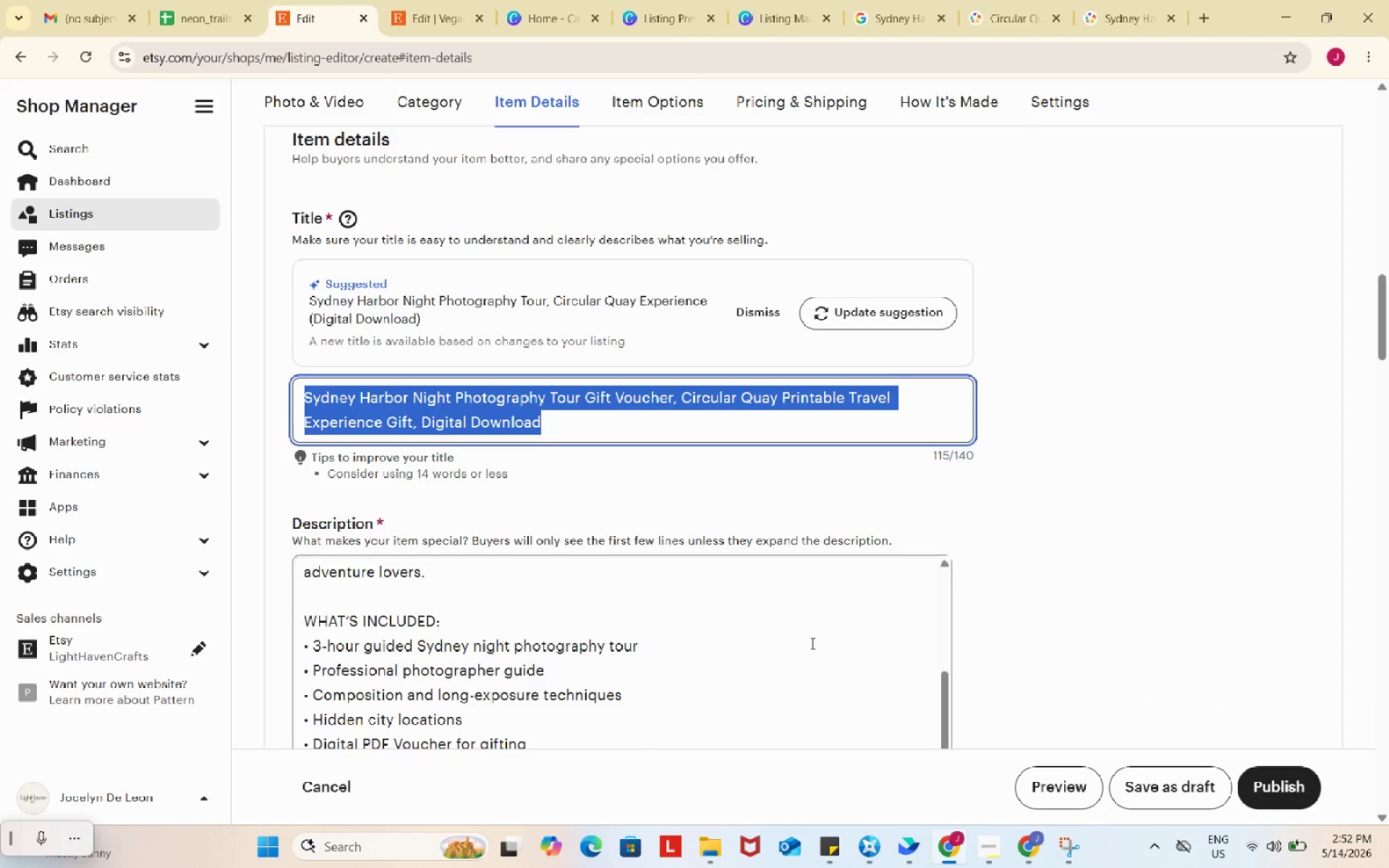 
left_click([753, 536])
 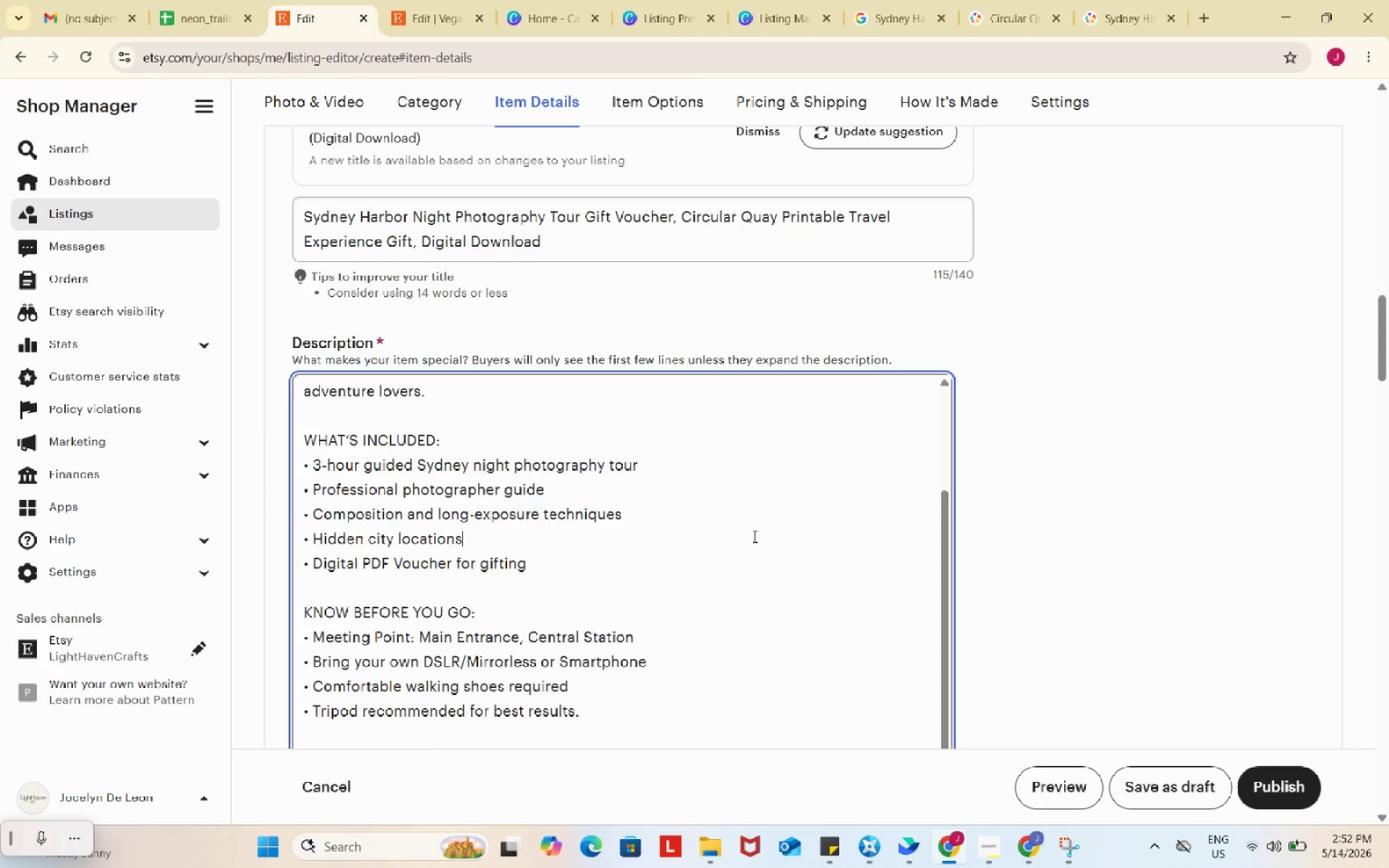 
key(Control+ControlLeft)
 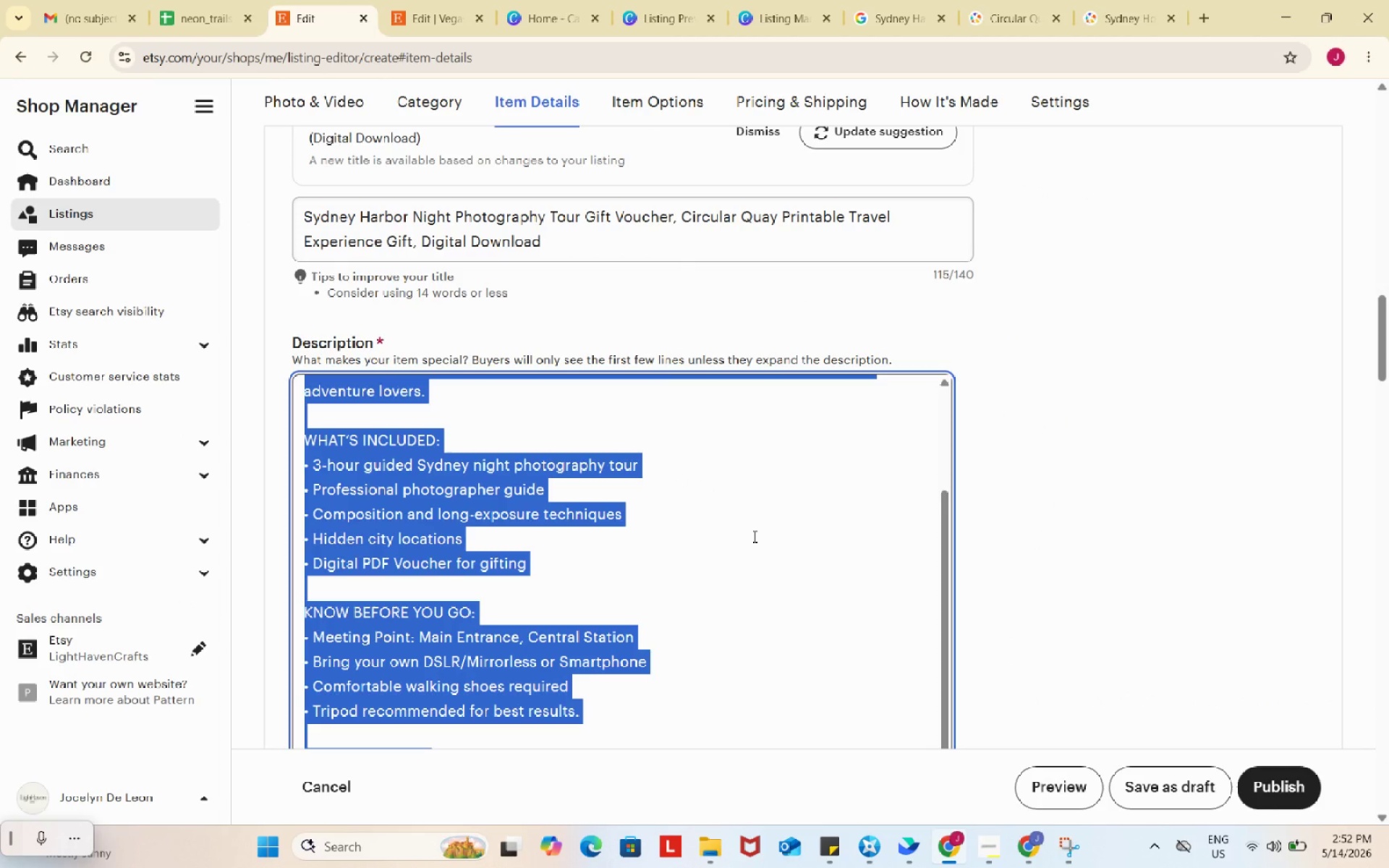 
scroll: coordinate [811, 643], scroll_direction: down, amount: 2.0
 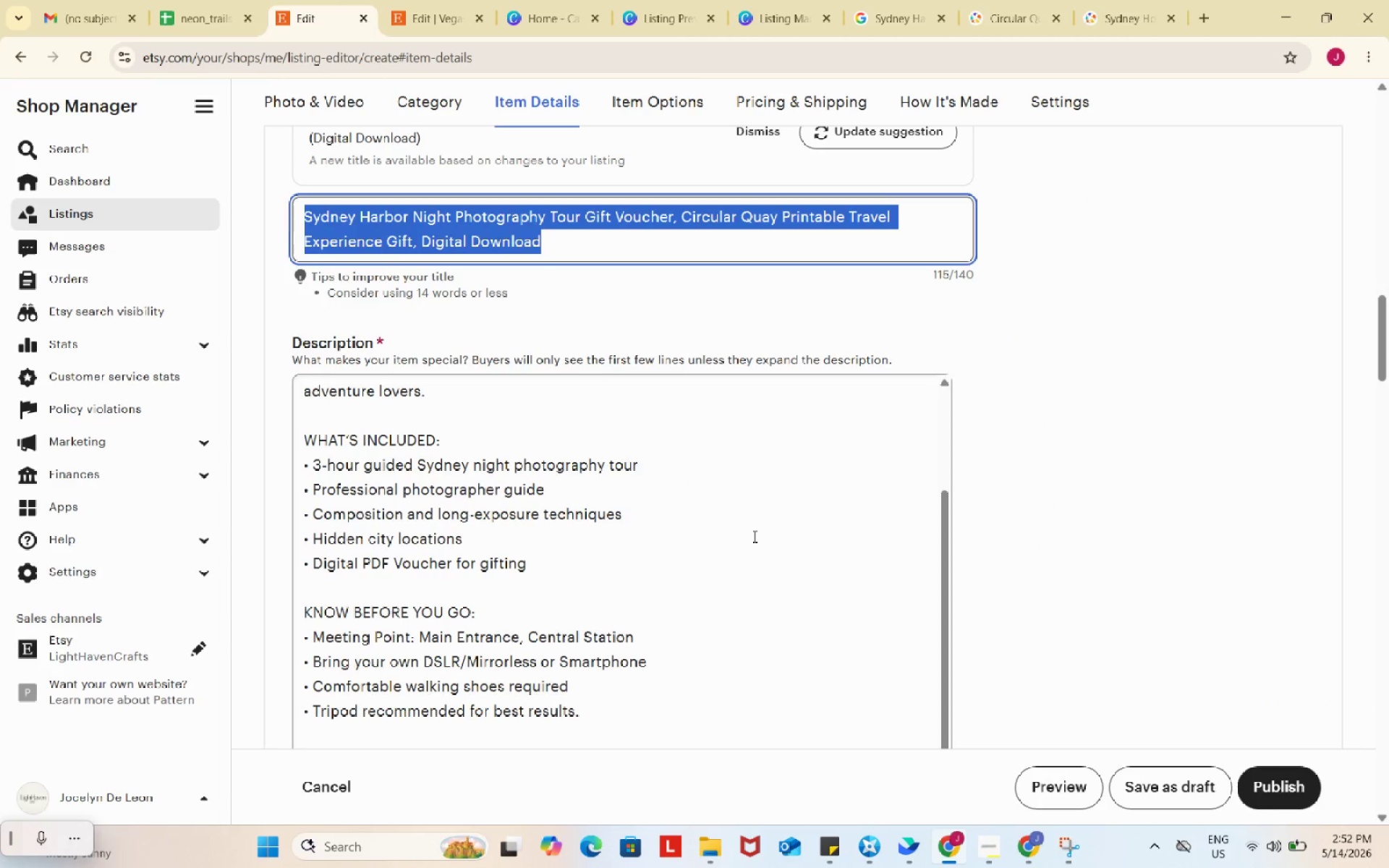 
key(Control+A)
 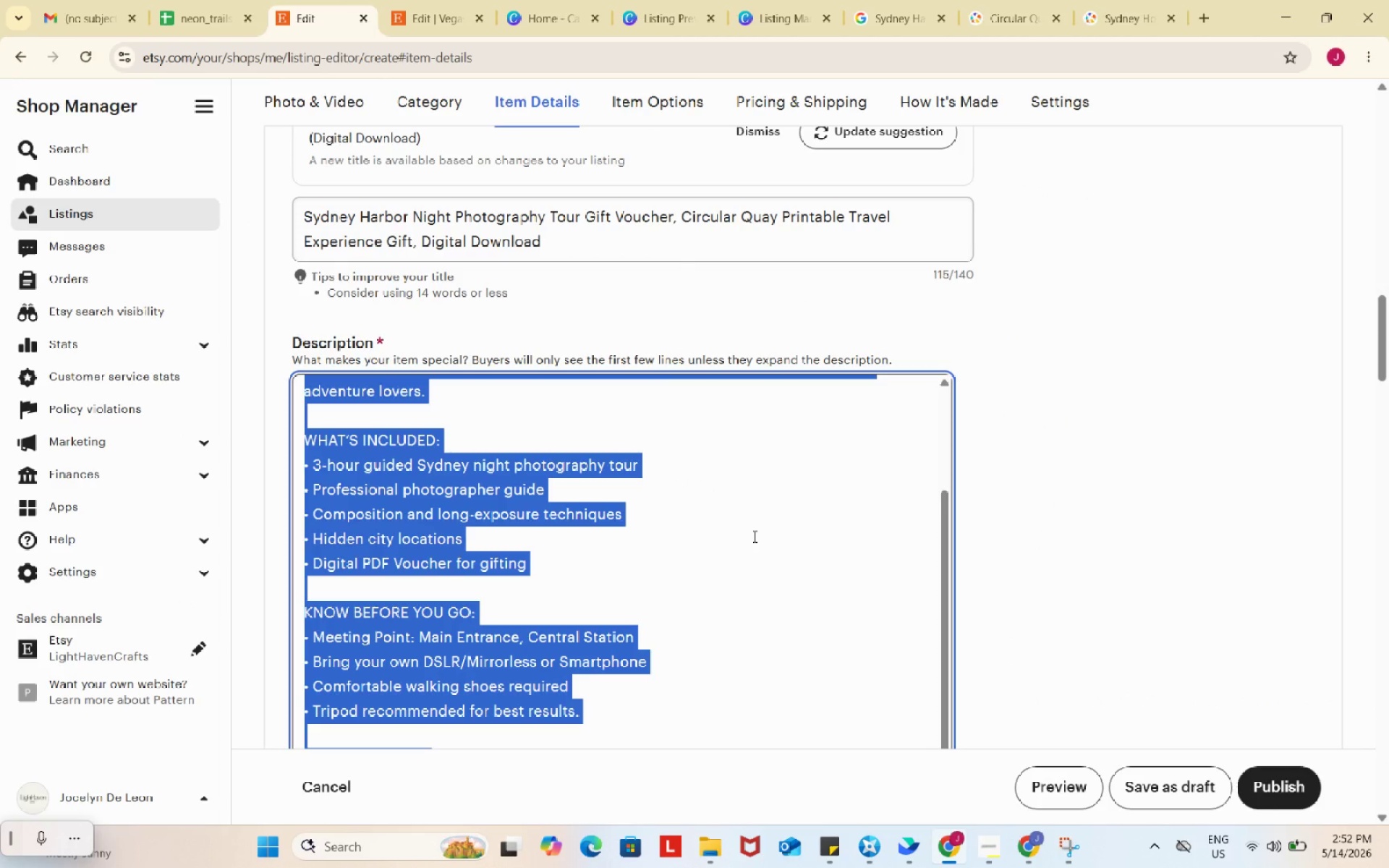 
key(Control+C)
 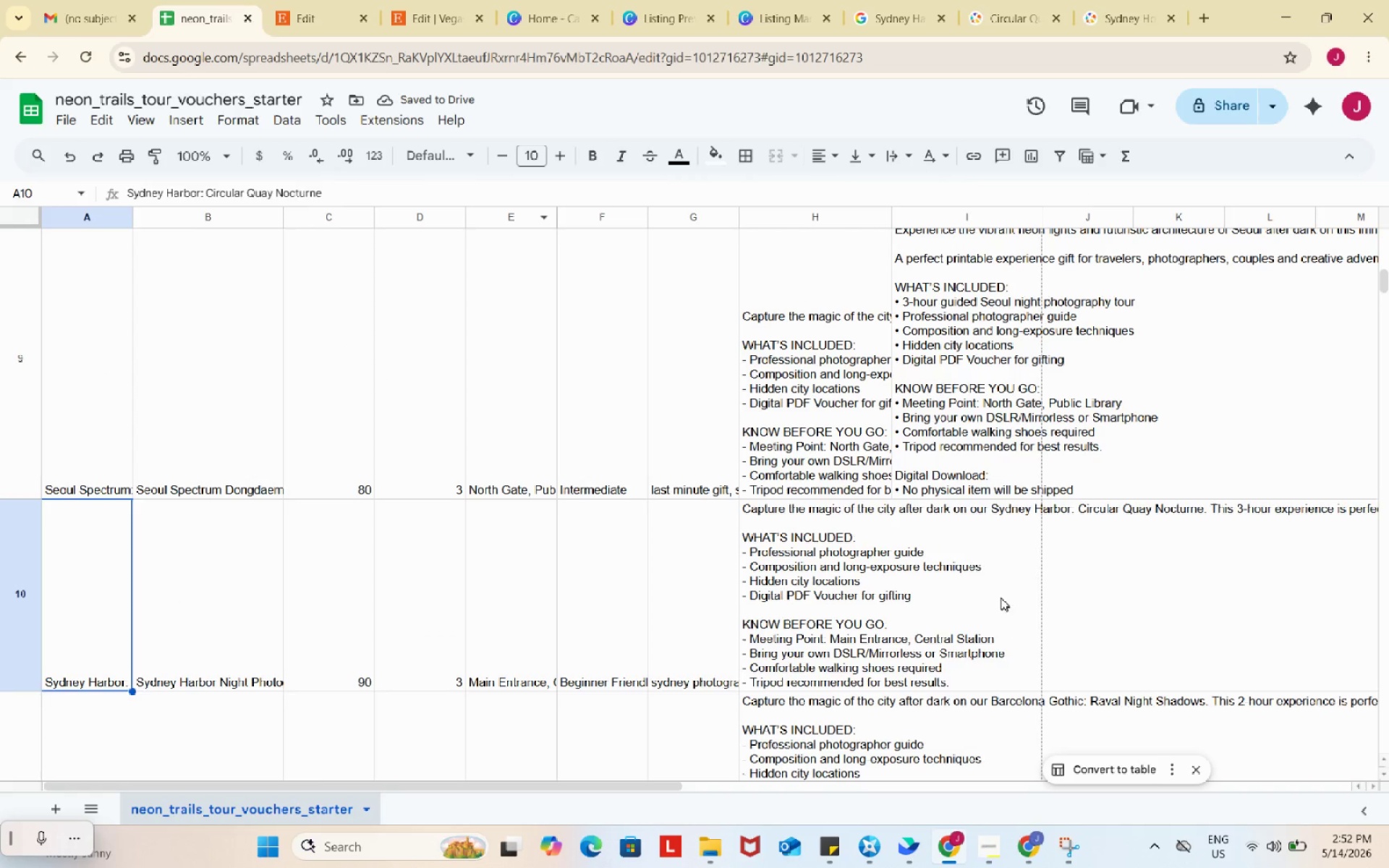 
double_click([1001, 597])
 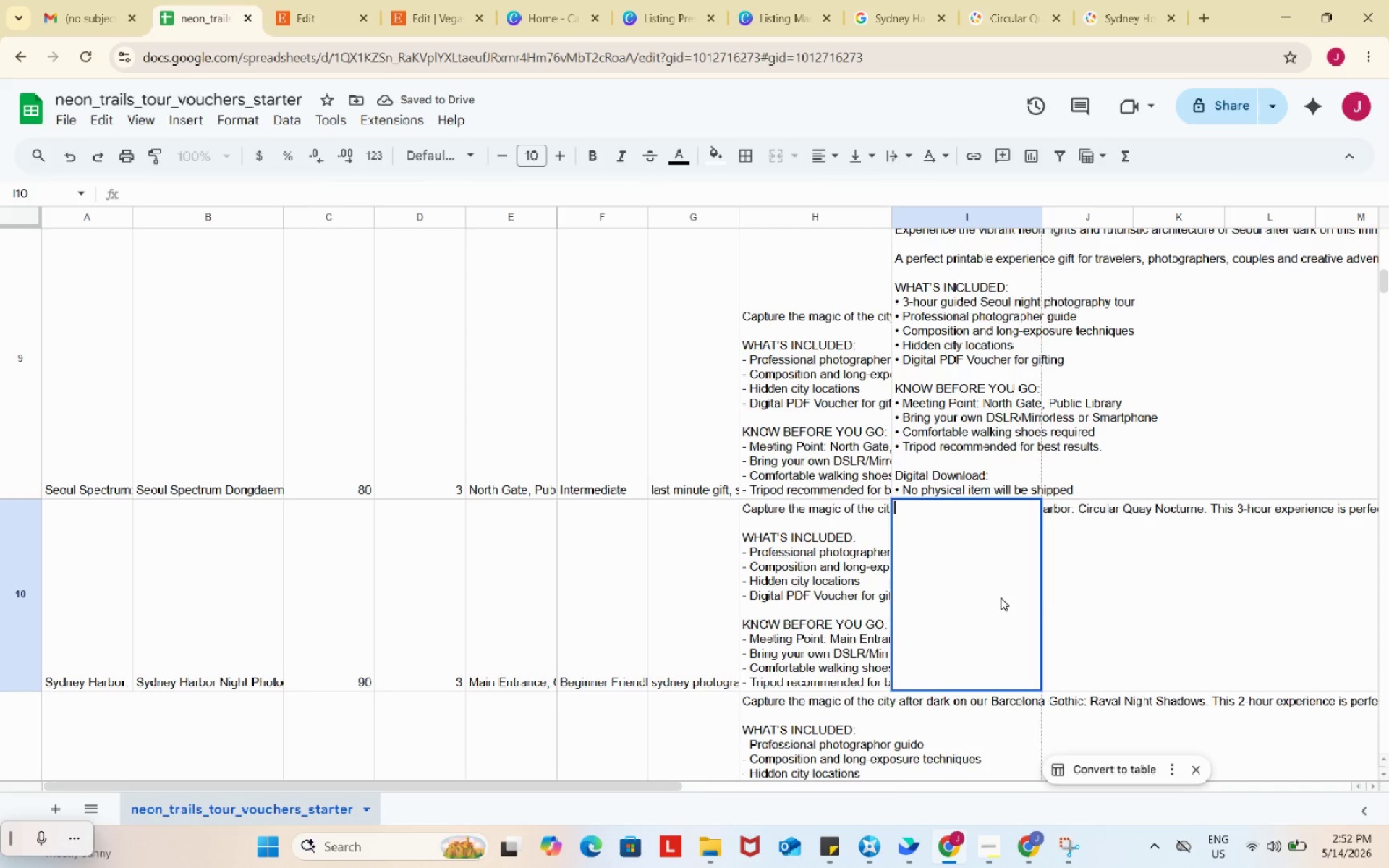 
key(Control+ControlLeft)
 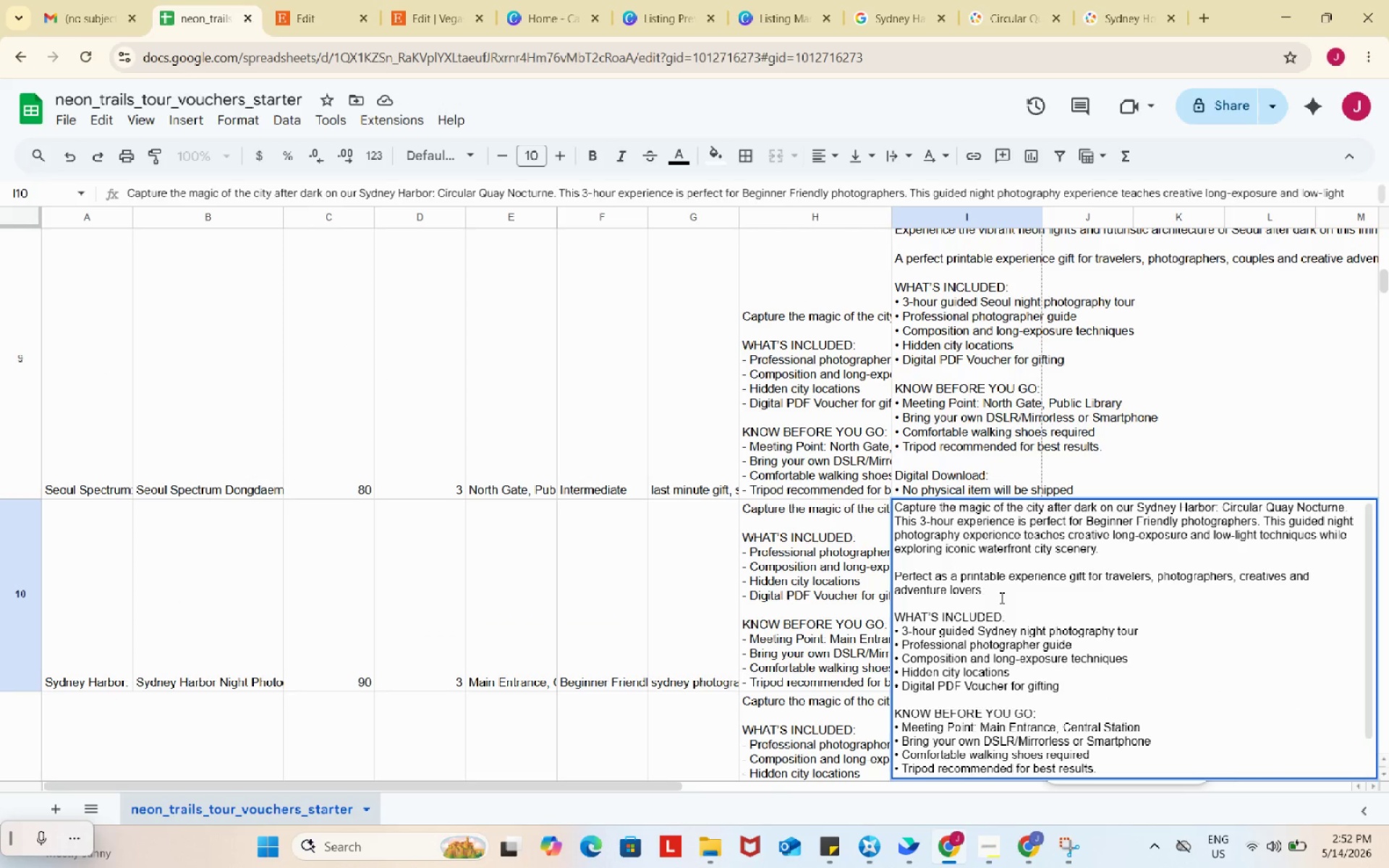 
key(Control+V)
 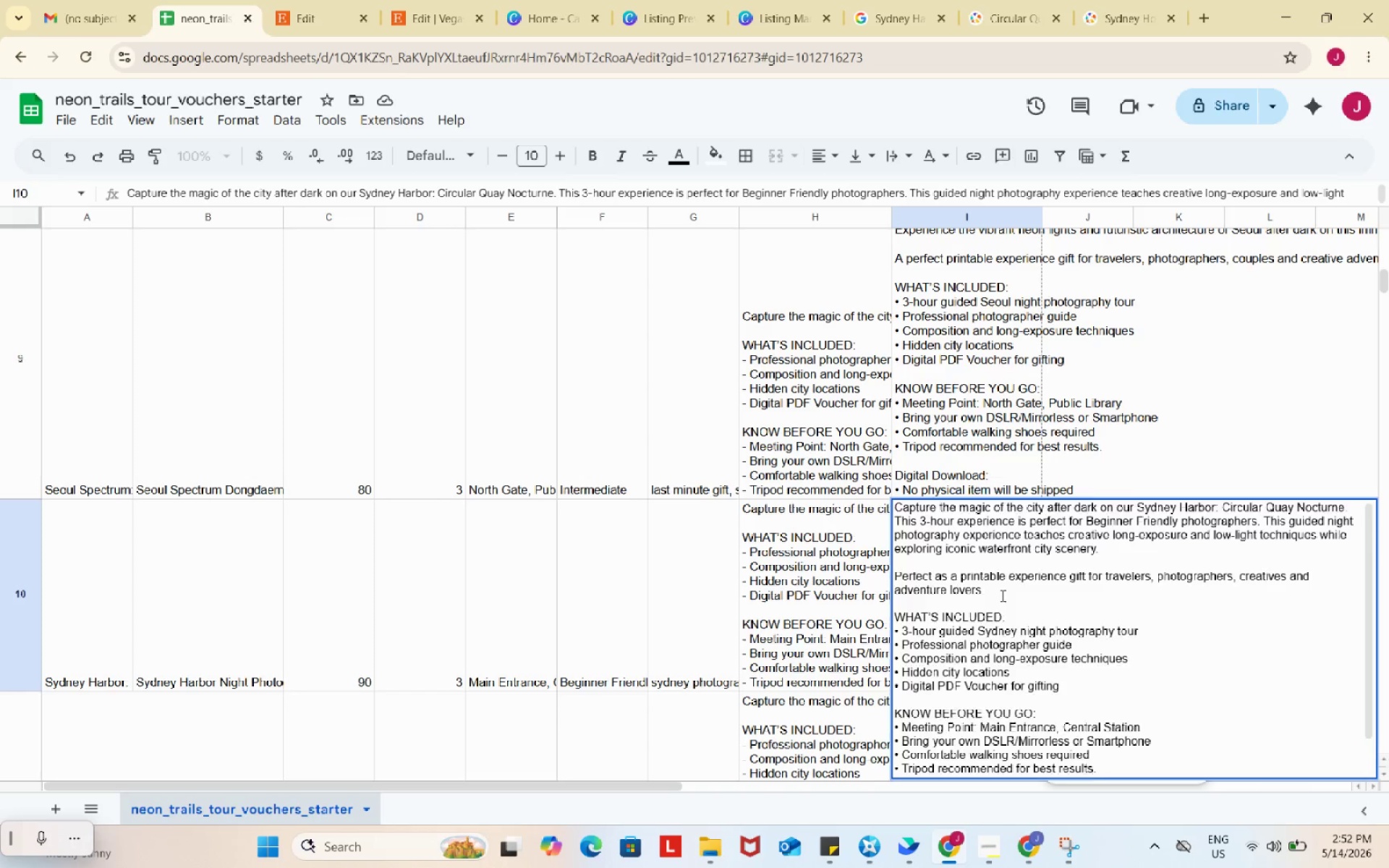 
scroll: coordinate [1001, 595], scroll_direction: down, amount: 5.0
 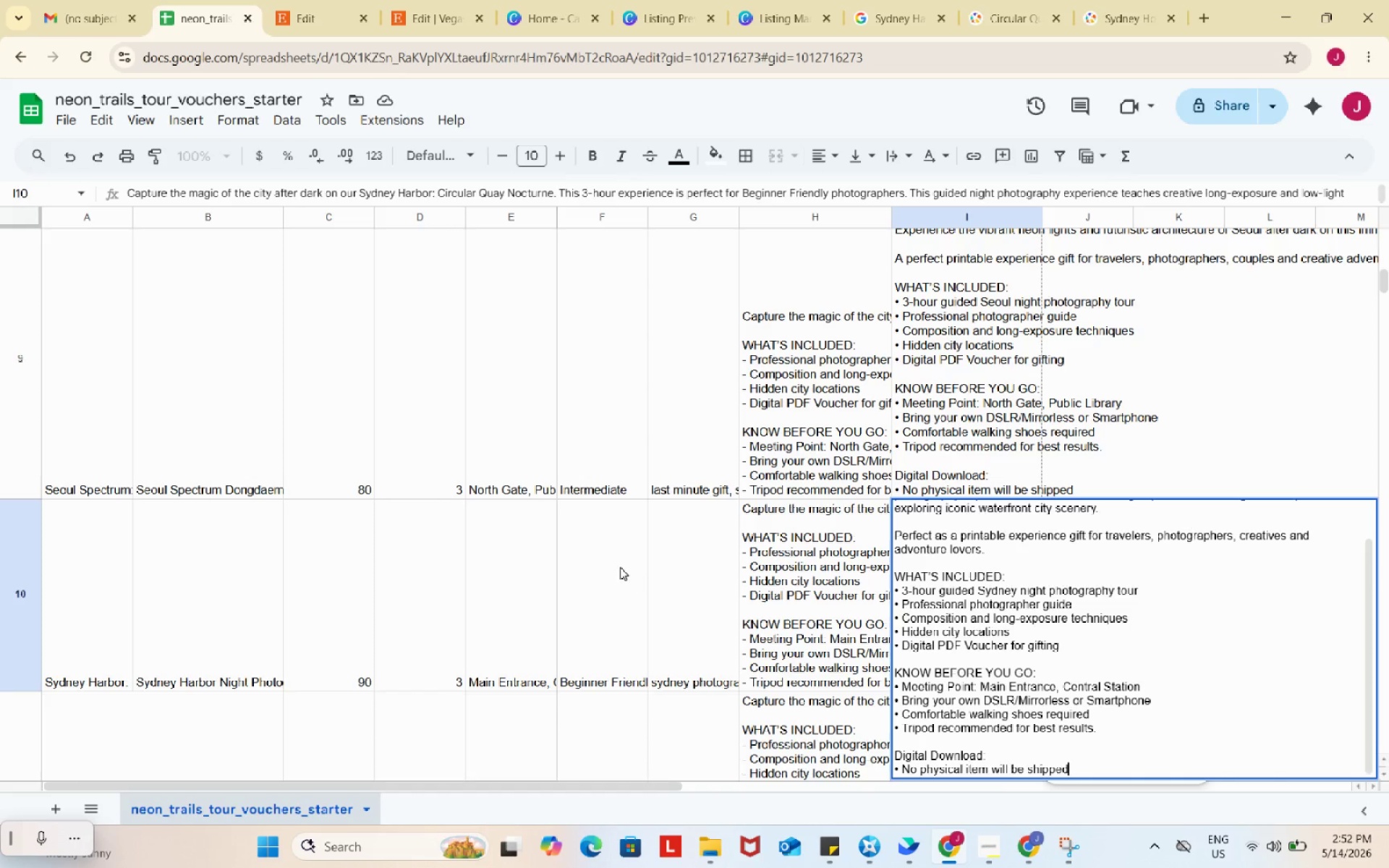 
left_click([620, 567])
 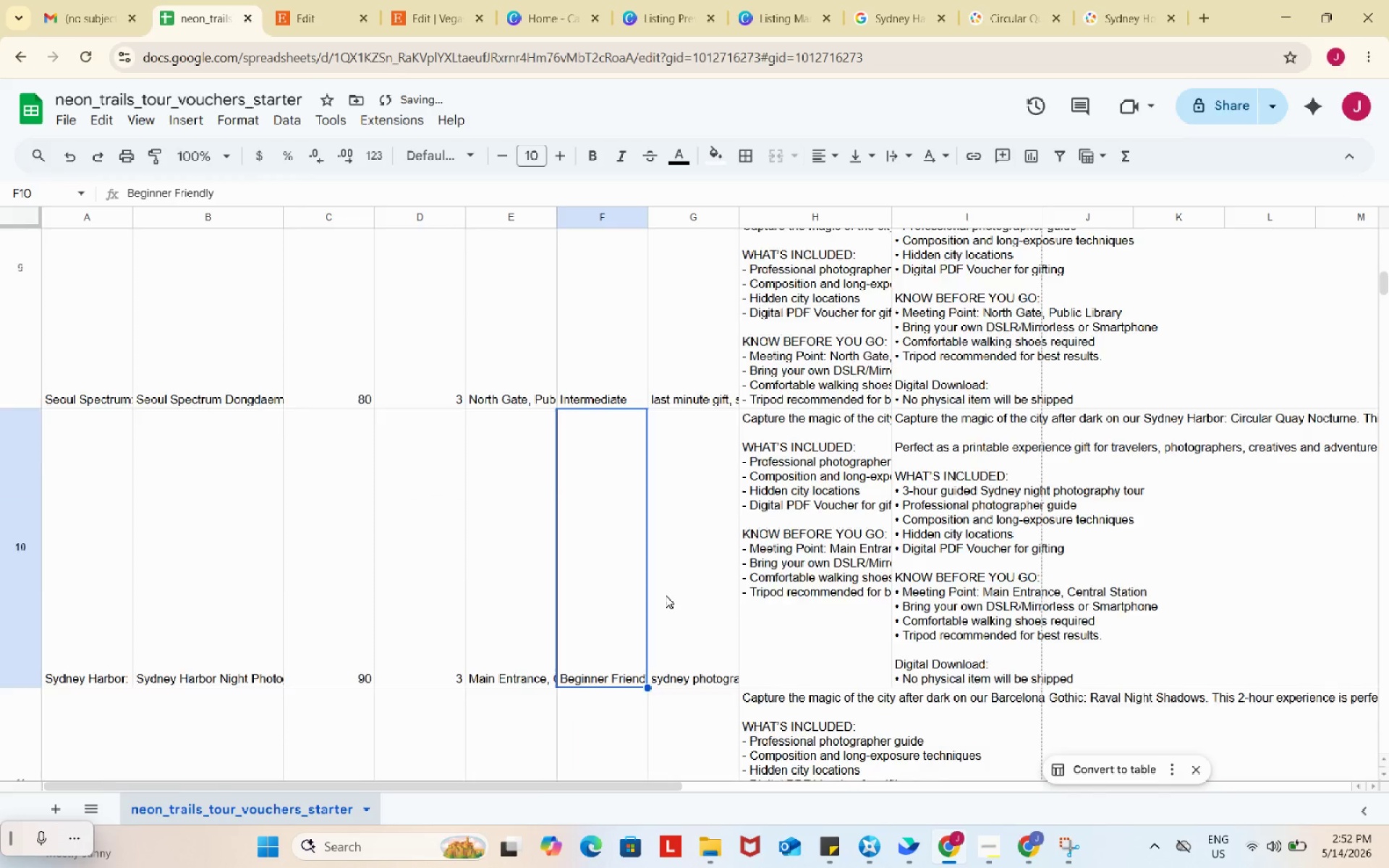 
scroll: coordinate [666, 595], scroll_direction: down, amount: 2.0
 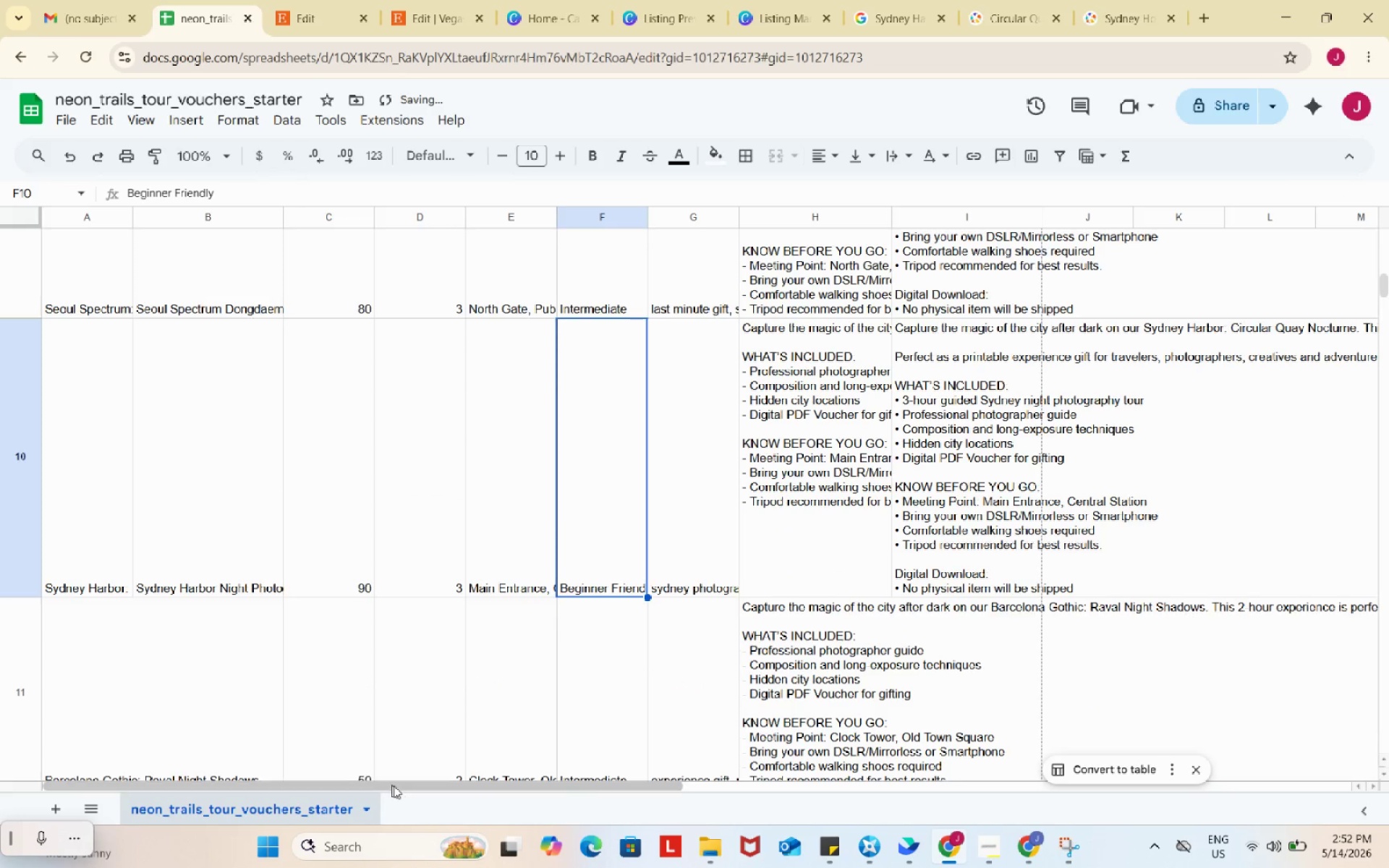 
left_click_drag(start_coordinate=[397, 786], to_coordinate=[336, 778])
 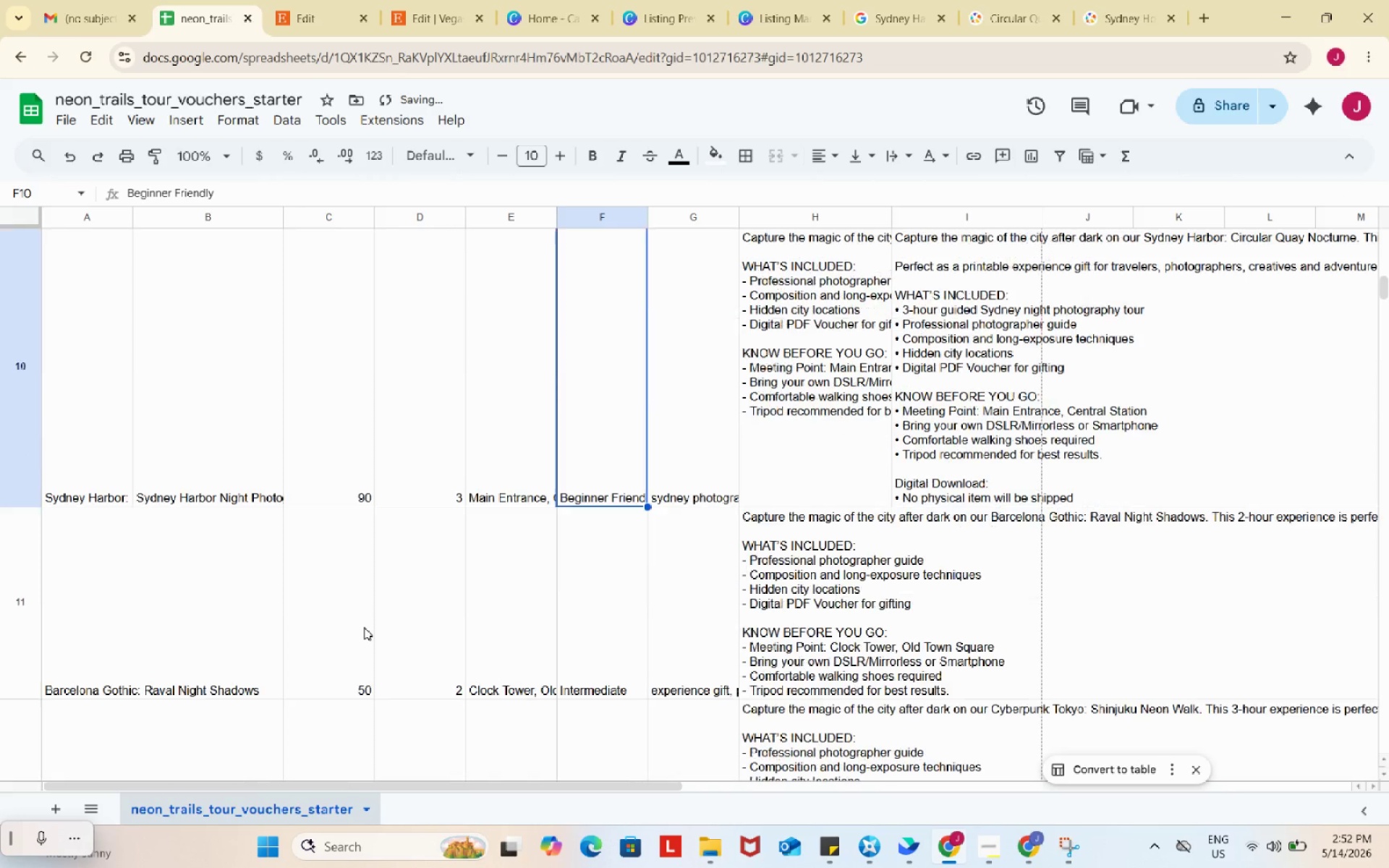 
scroll: coordinate [364, 627], scroll_direction: down, amount: 1.0
 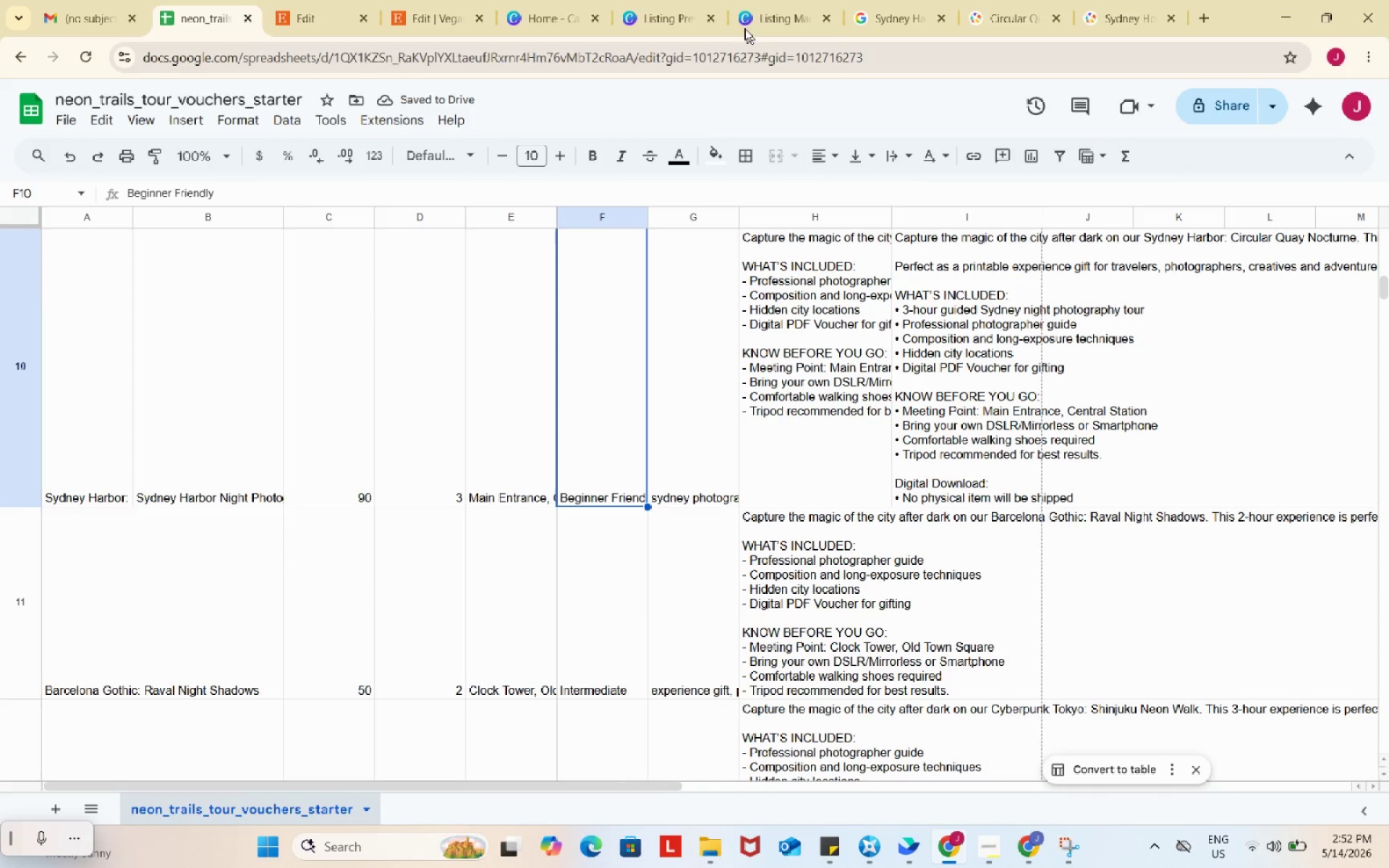 
left_click([626, 0])
 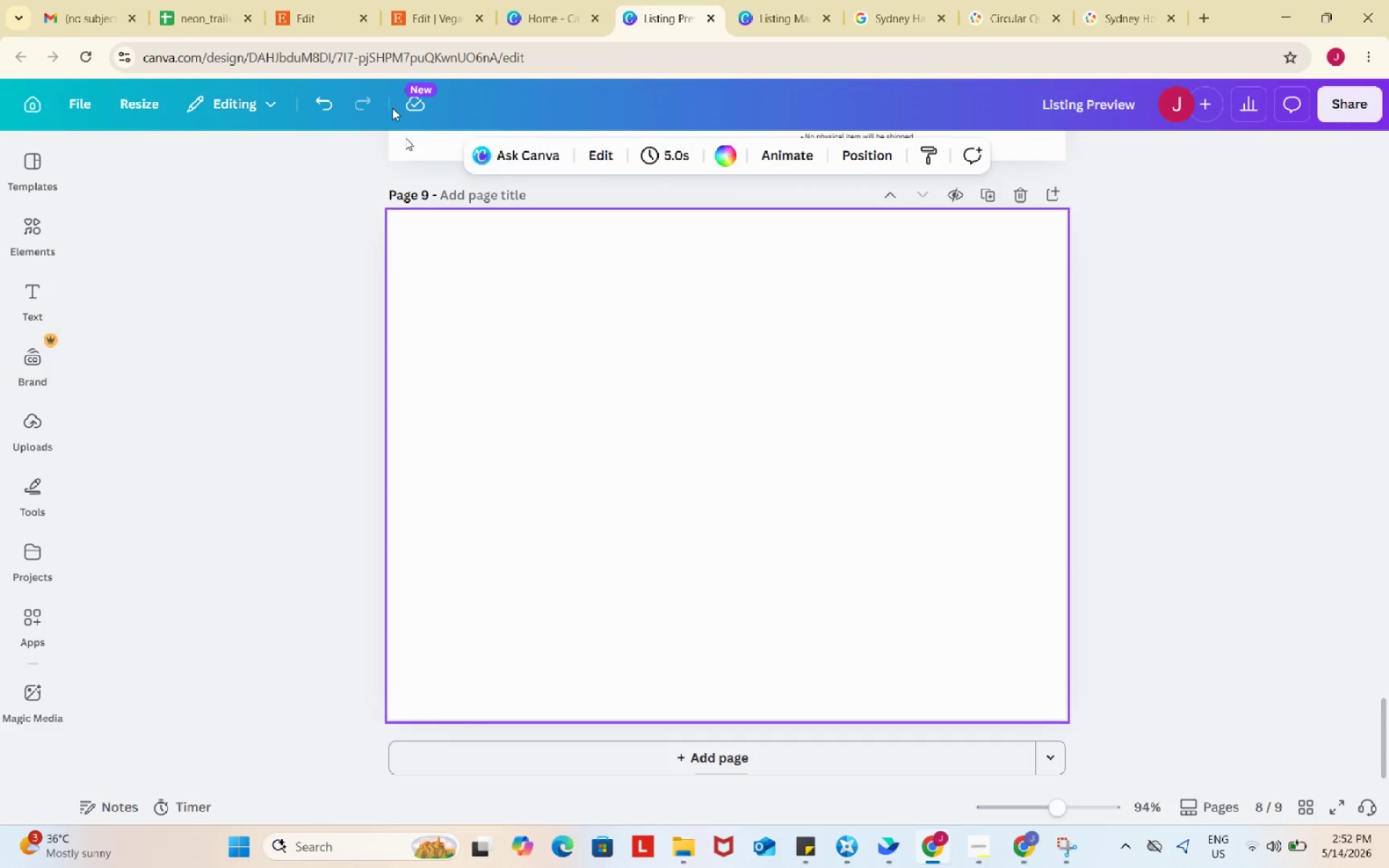 
left_click([327, 0])
 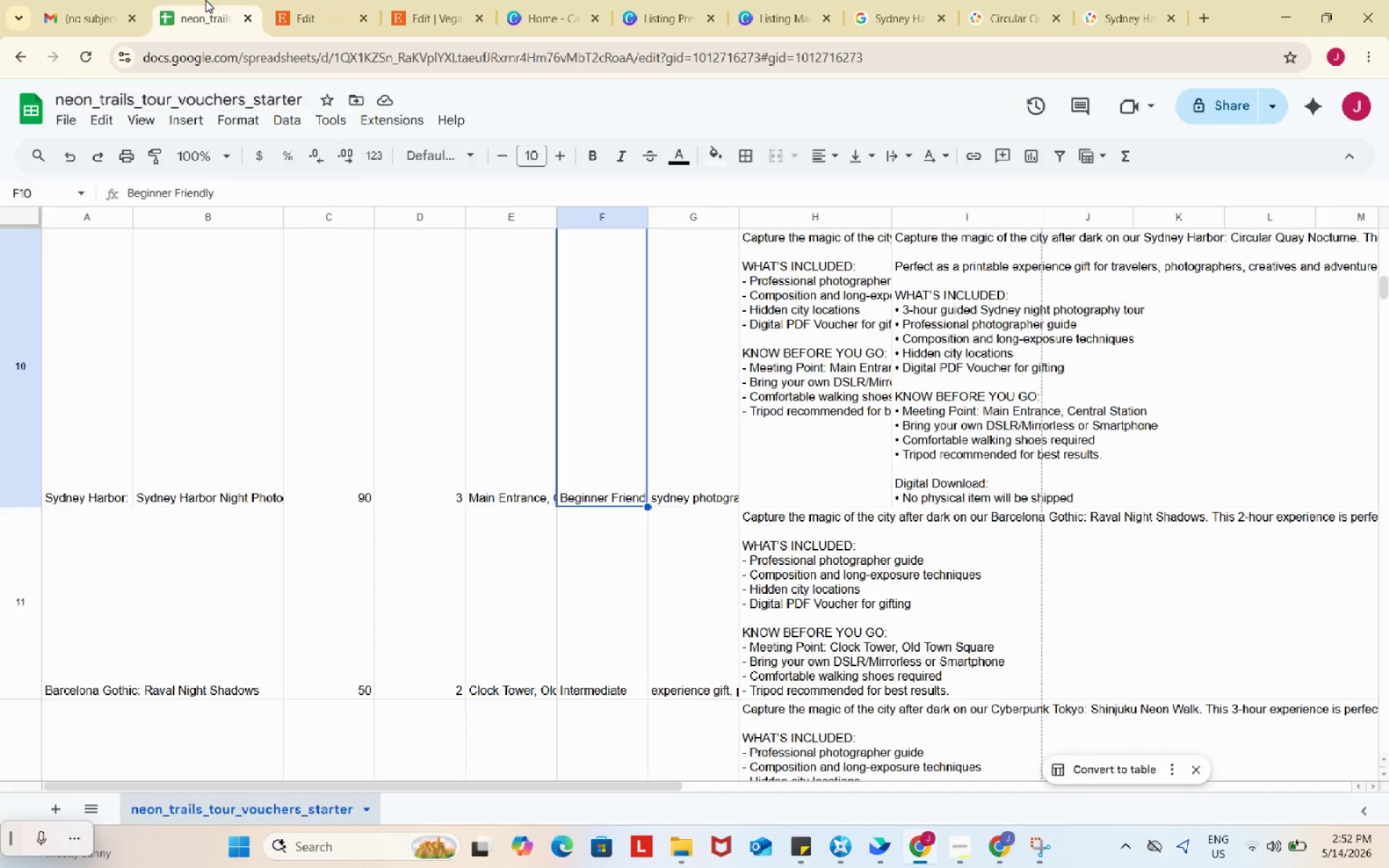 
left_click([205, 0])
 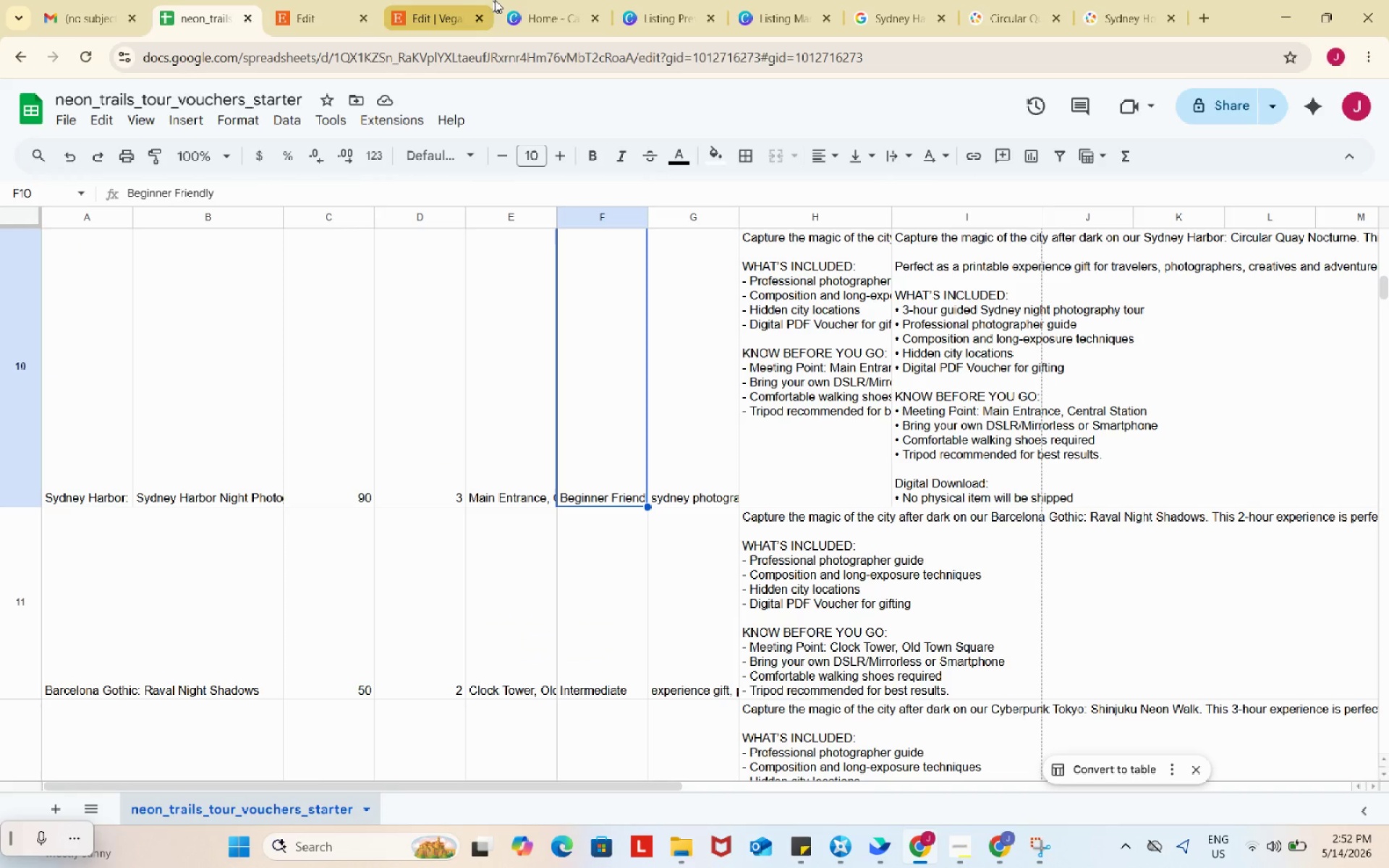 
left_click([529, 0])
 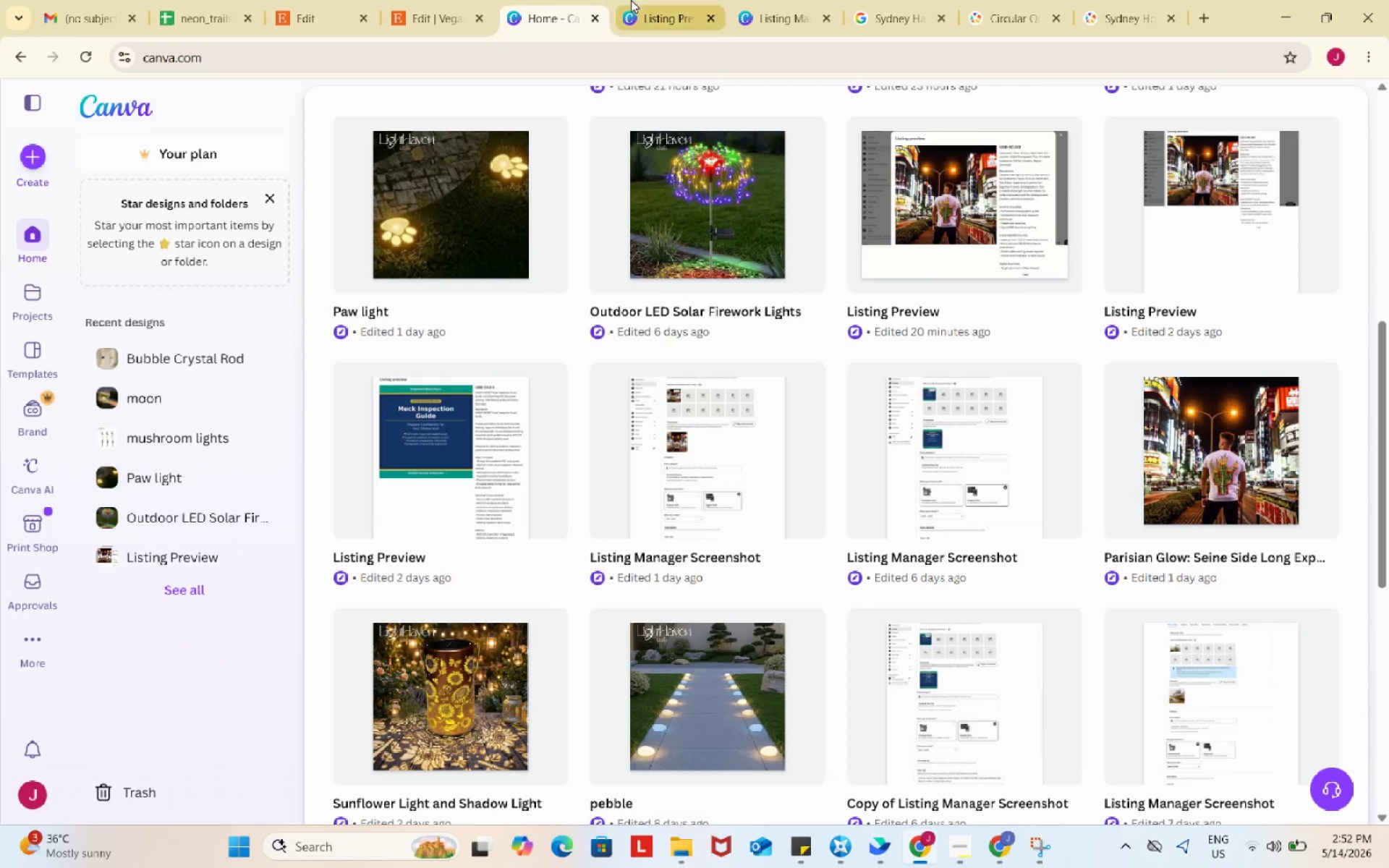 
left_click([631, 0])
 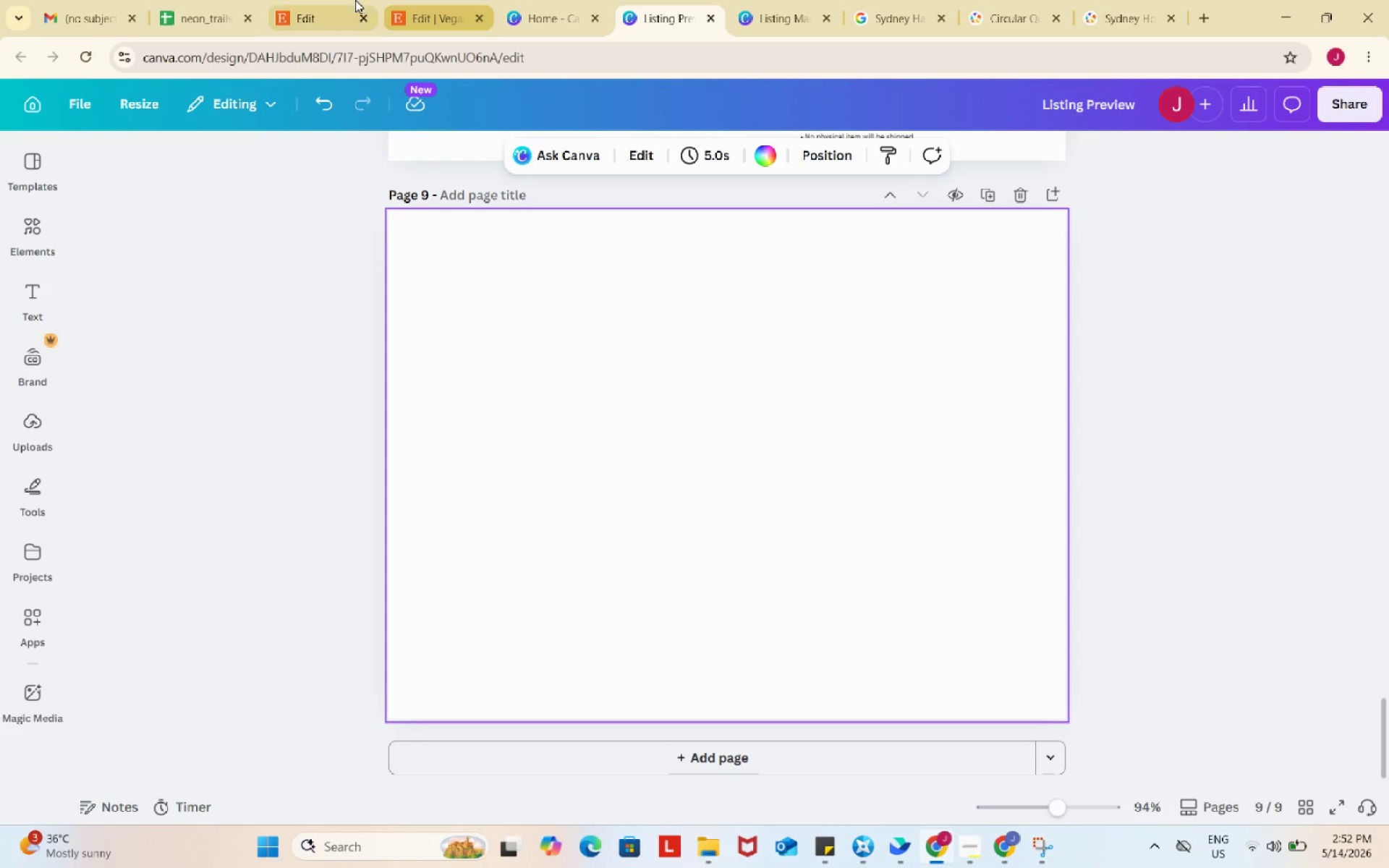 
left_click([355, 0])
 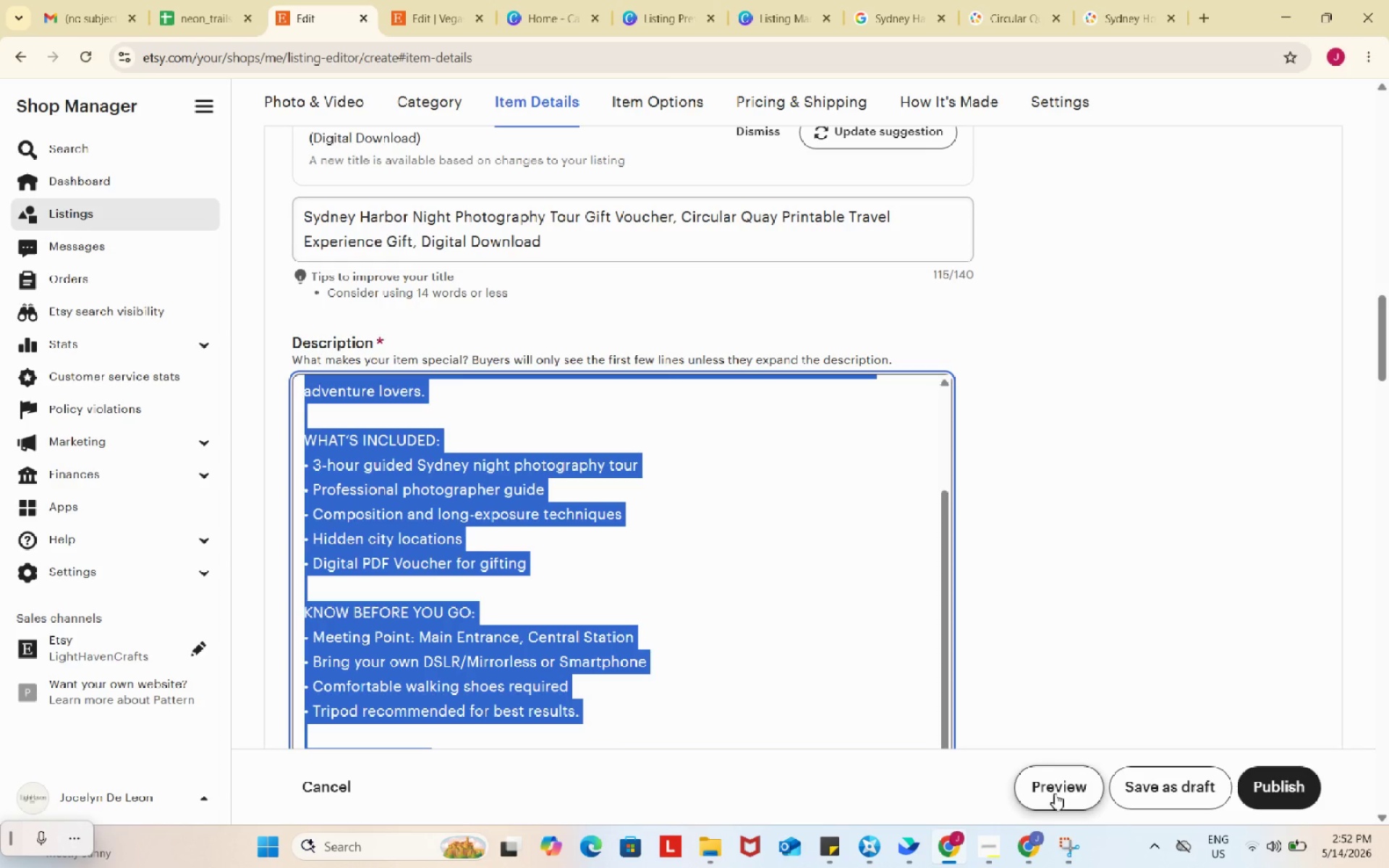 
left_click([1055, 793])
 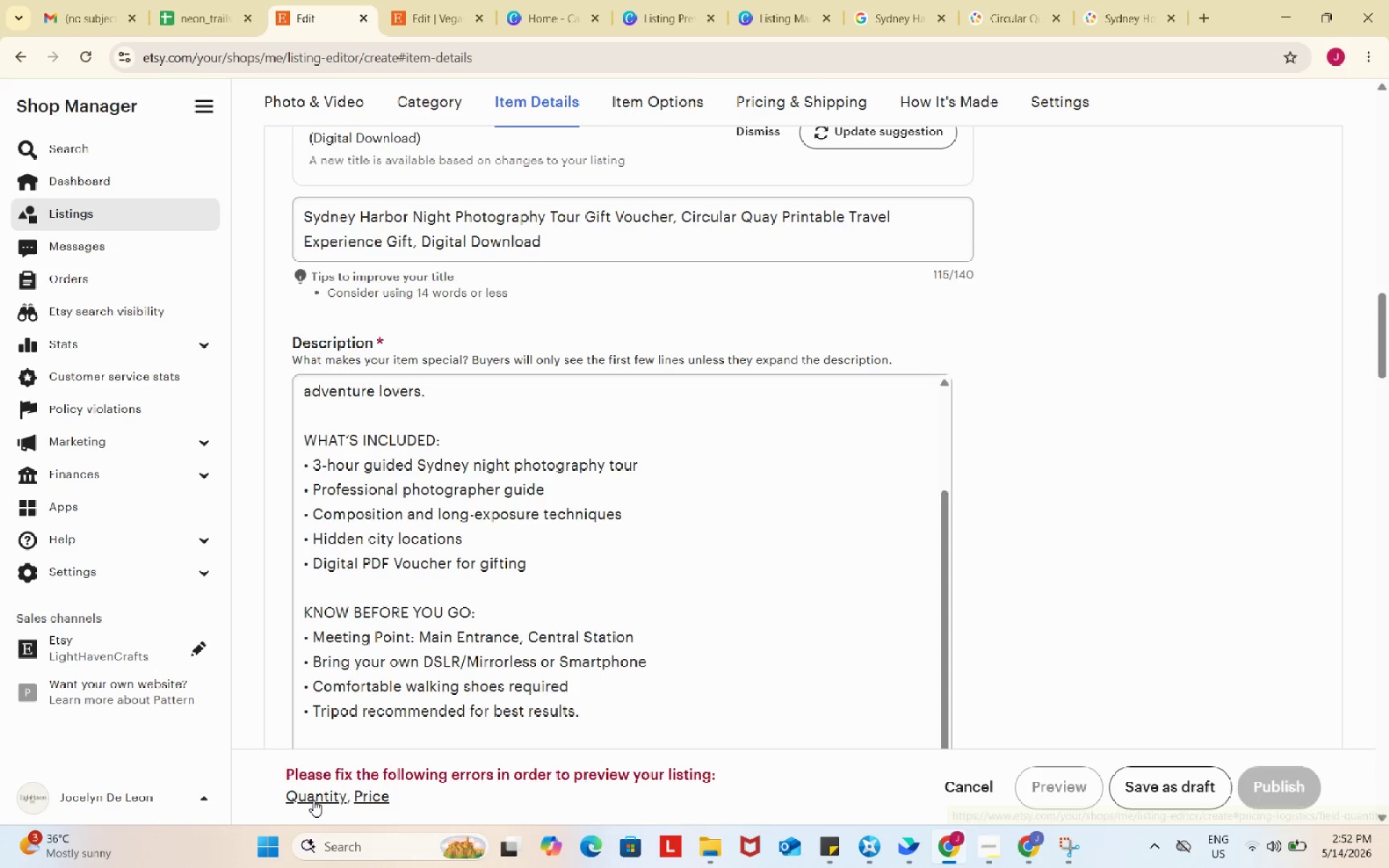 
left_click([313, 800])
 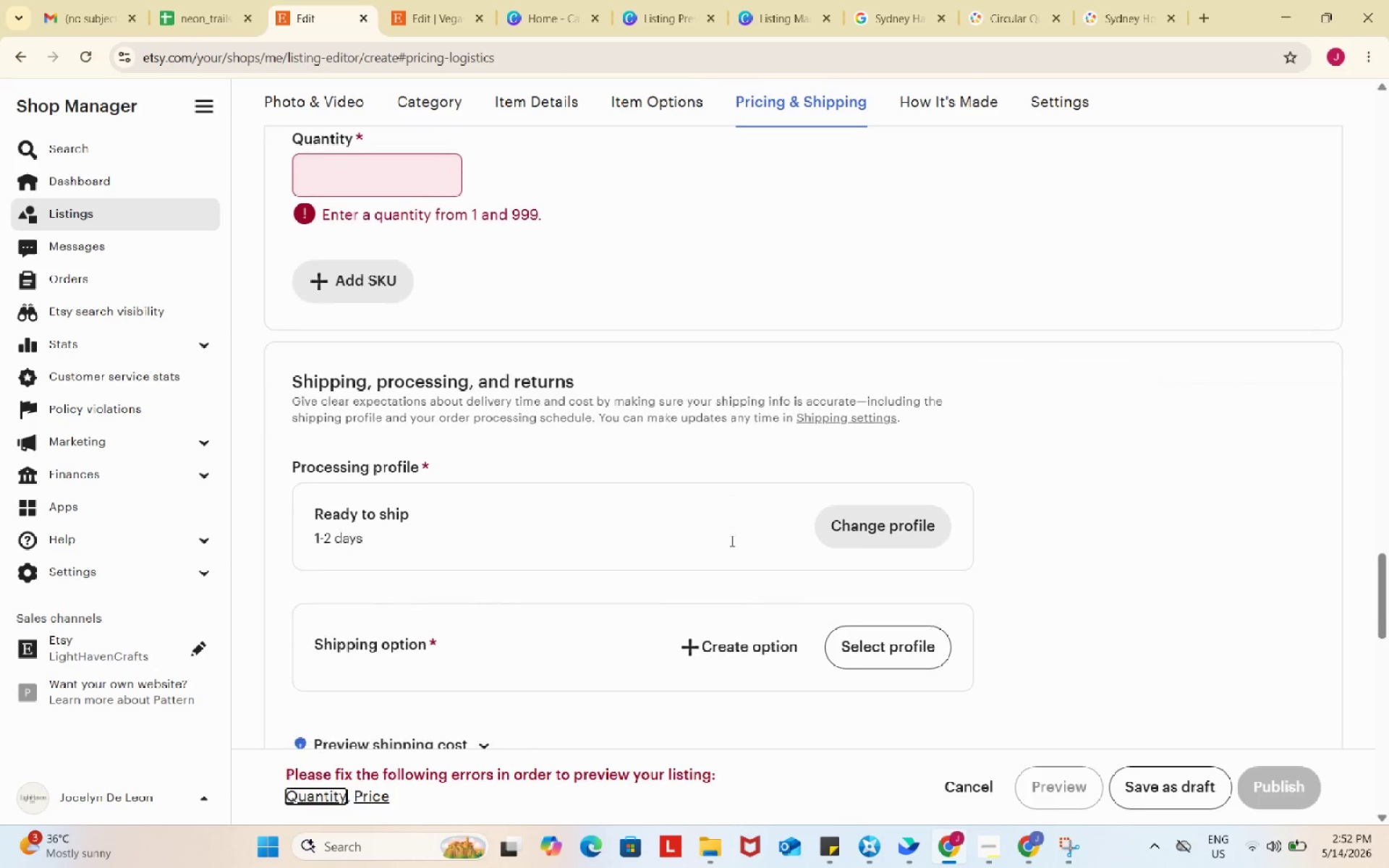 
scroll: coordinate [731, 540], scroll_direction: up, amount: 2.0
 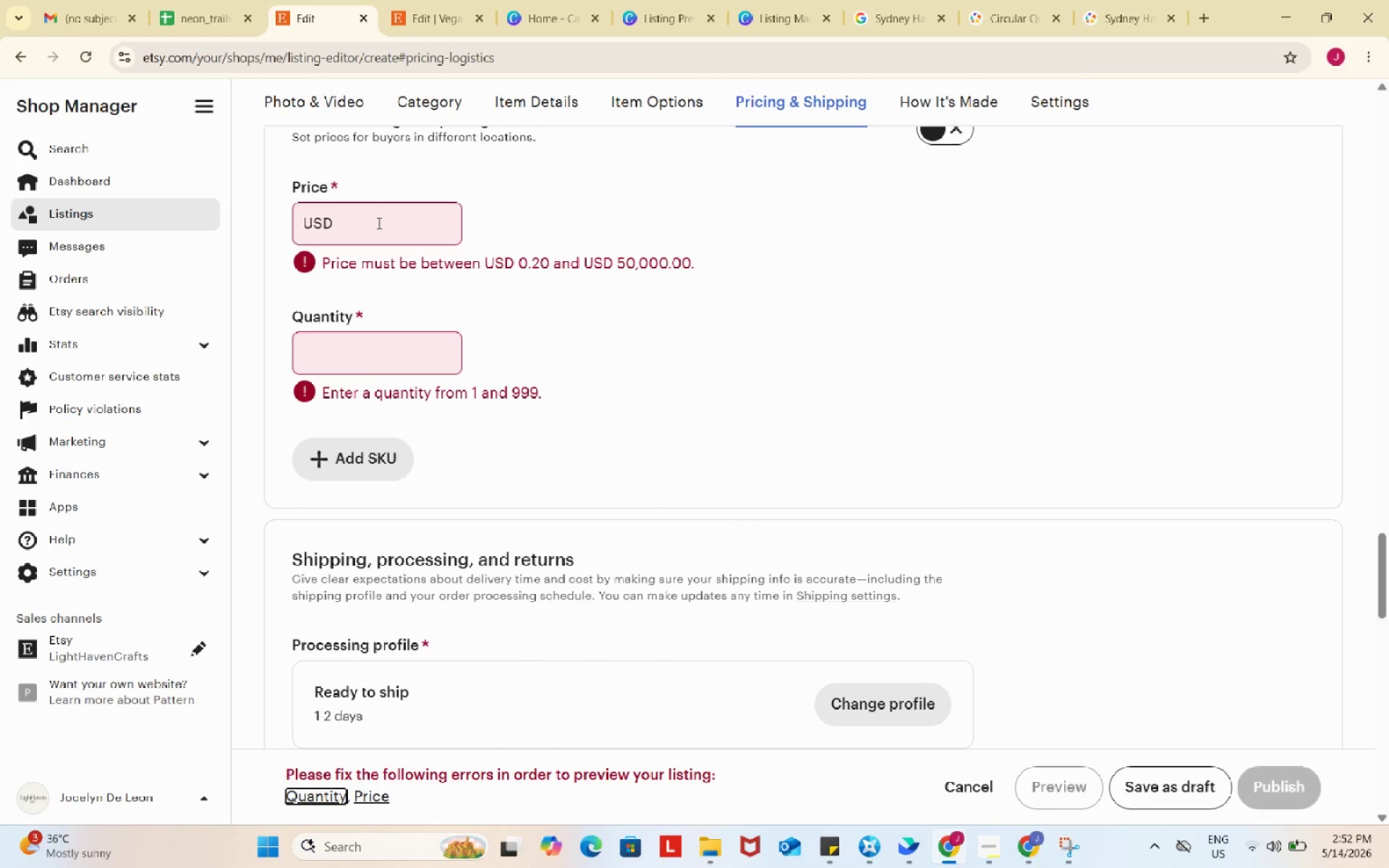 
left_click([378, 223])
 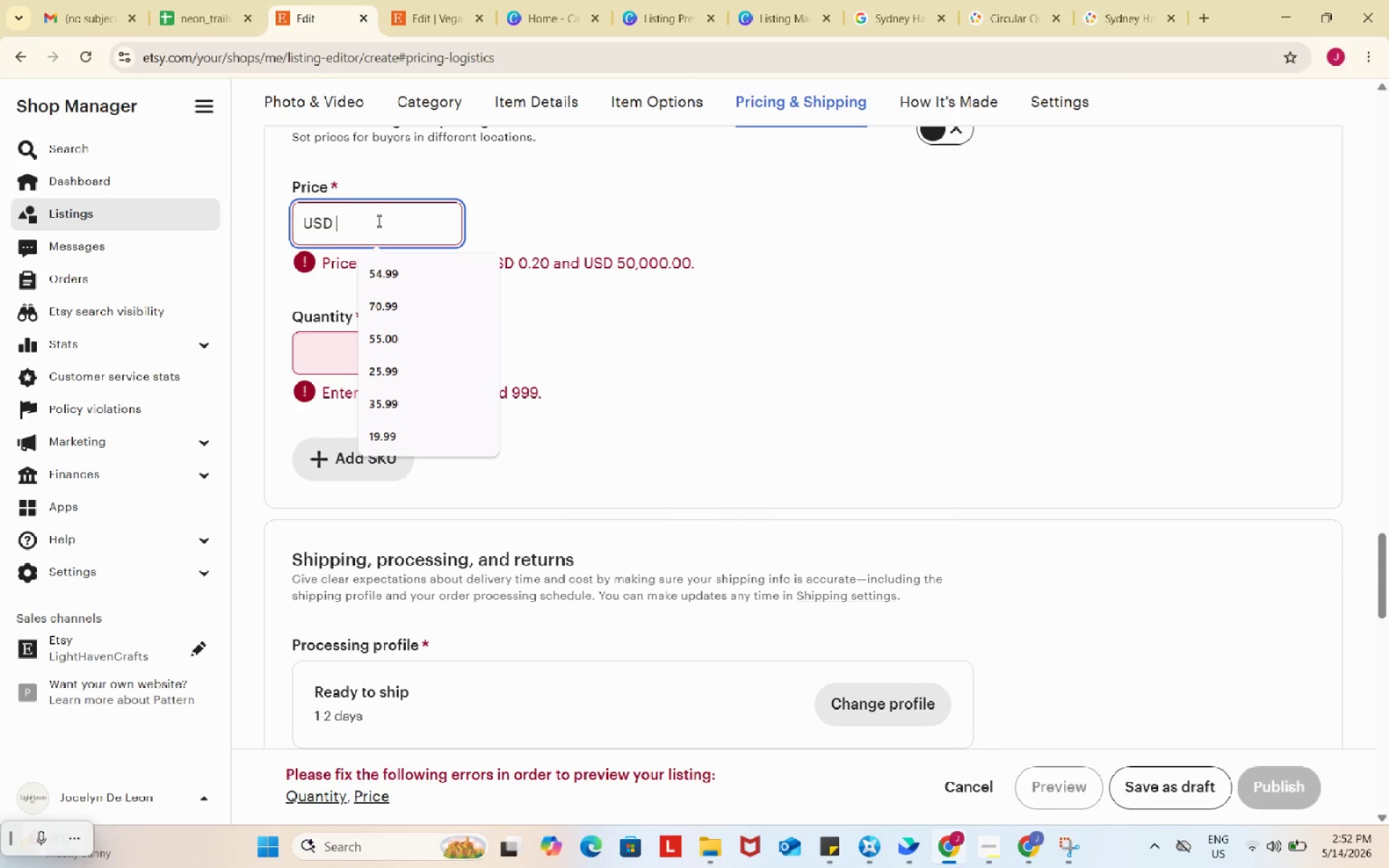 
left_click_drag(start_coordinate=[378, 223], to_coordinate=[320, 122])
 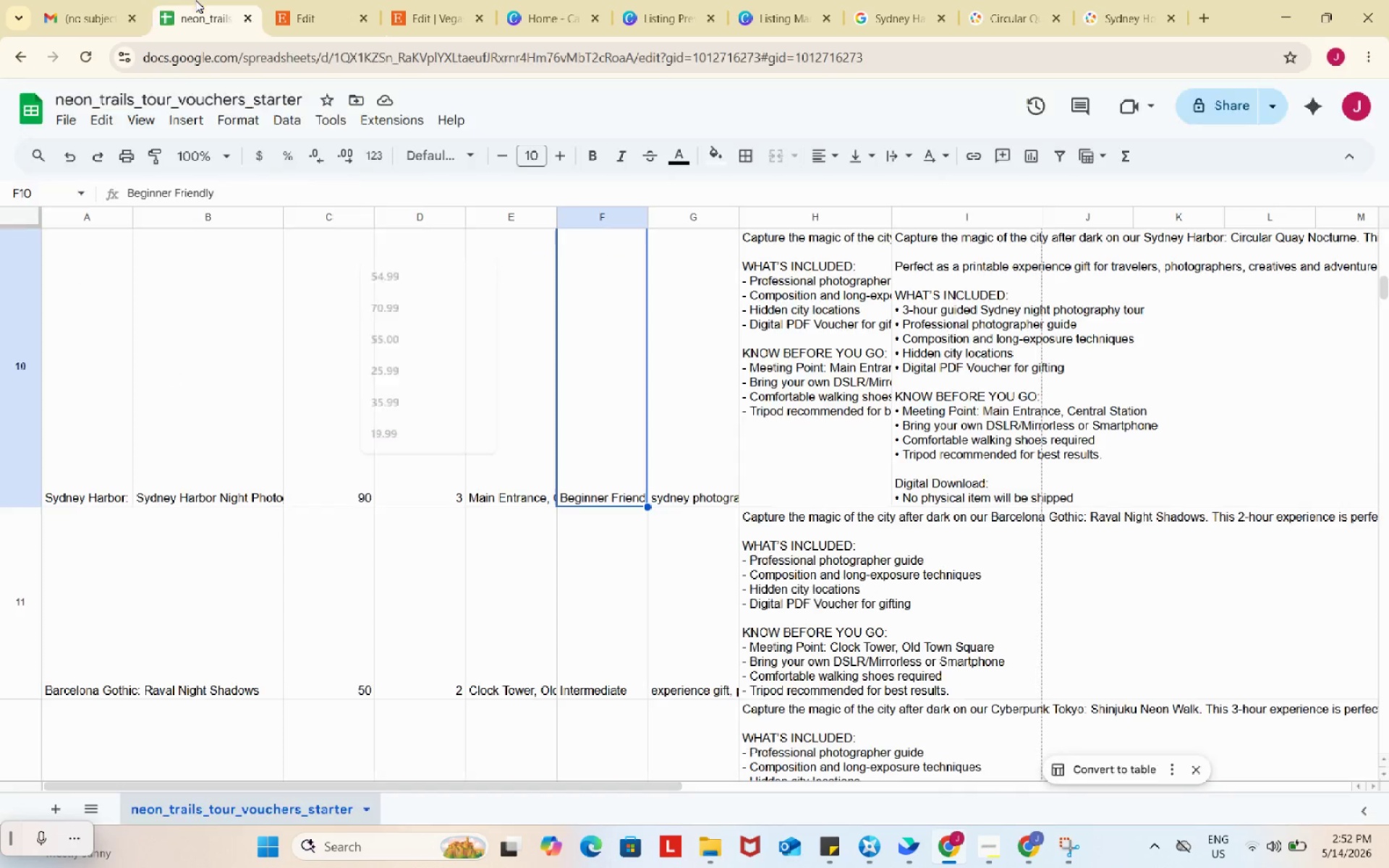 
left_click([195, 0])
 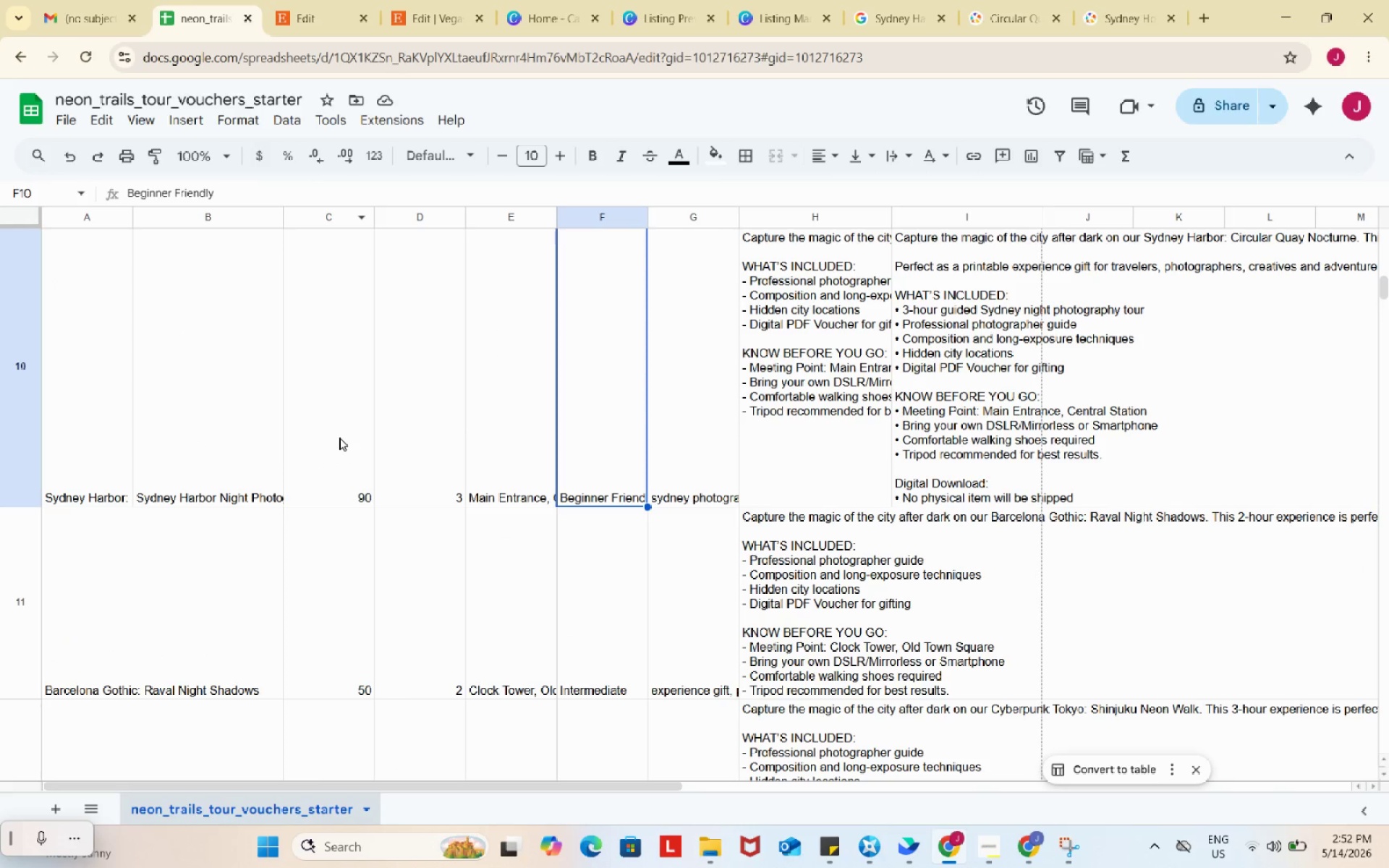 
left_click([339, 438])
 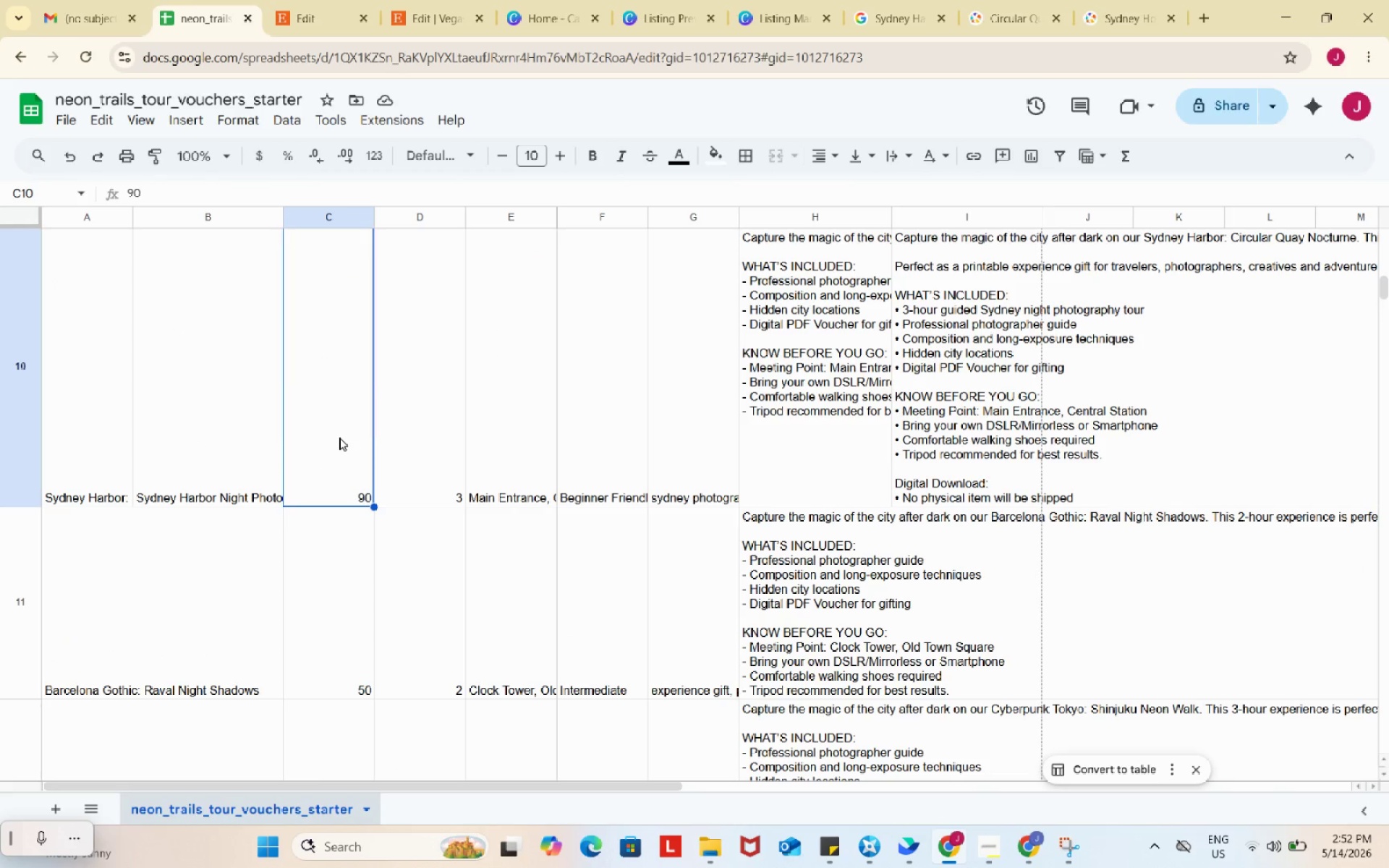 
key(Control+C)
 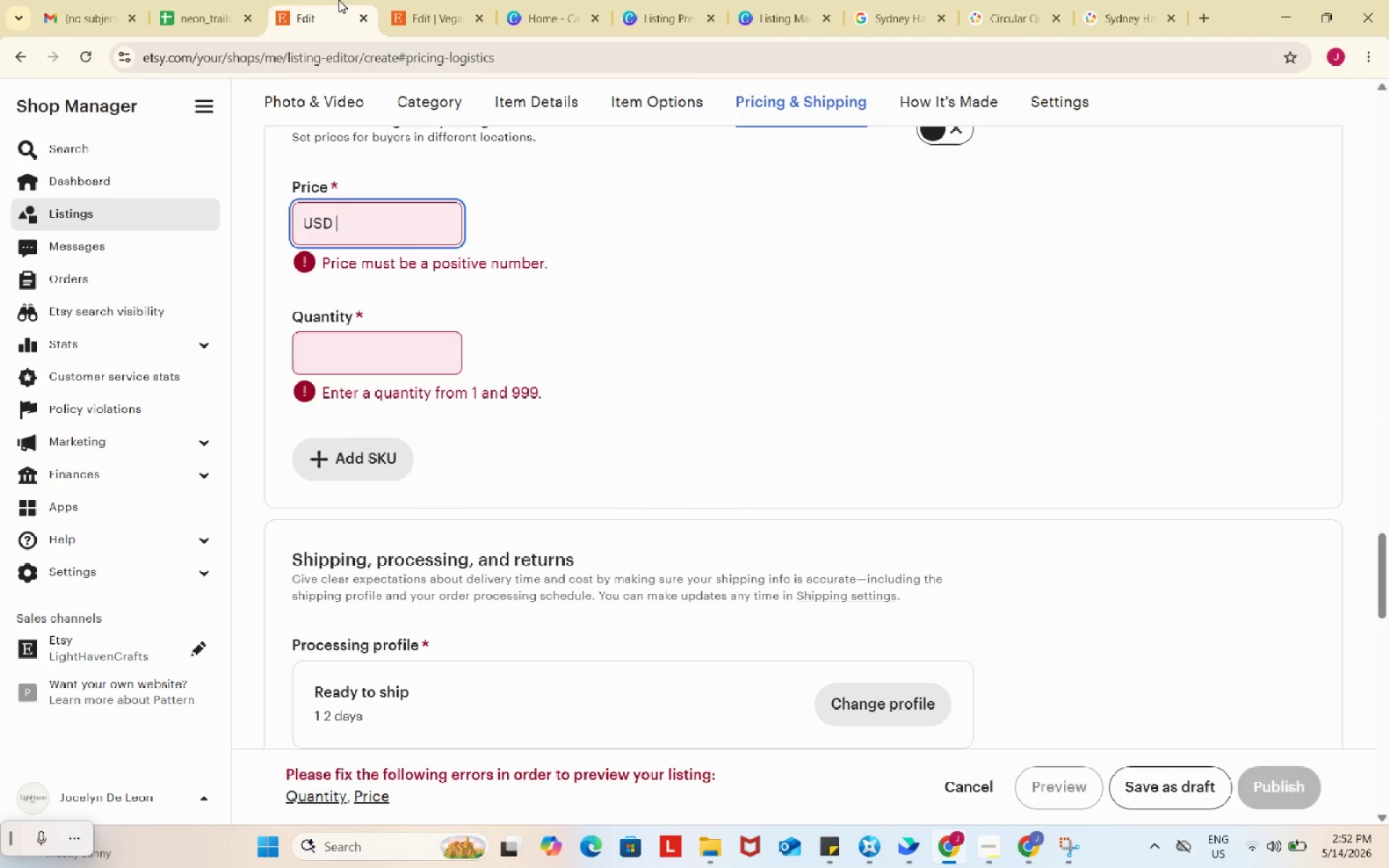 
left_click([339, 0])
 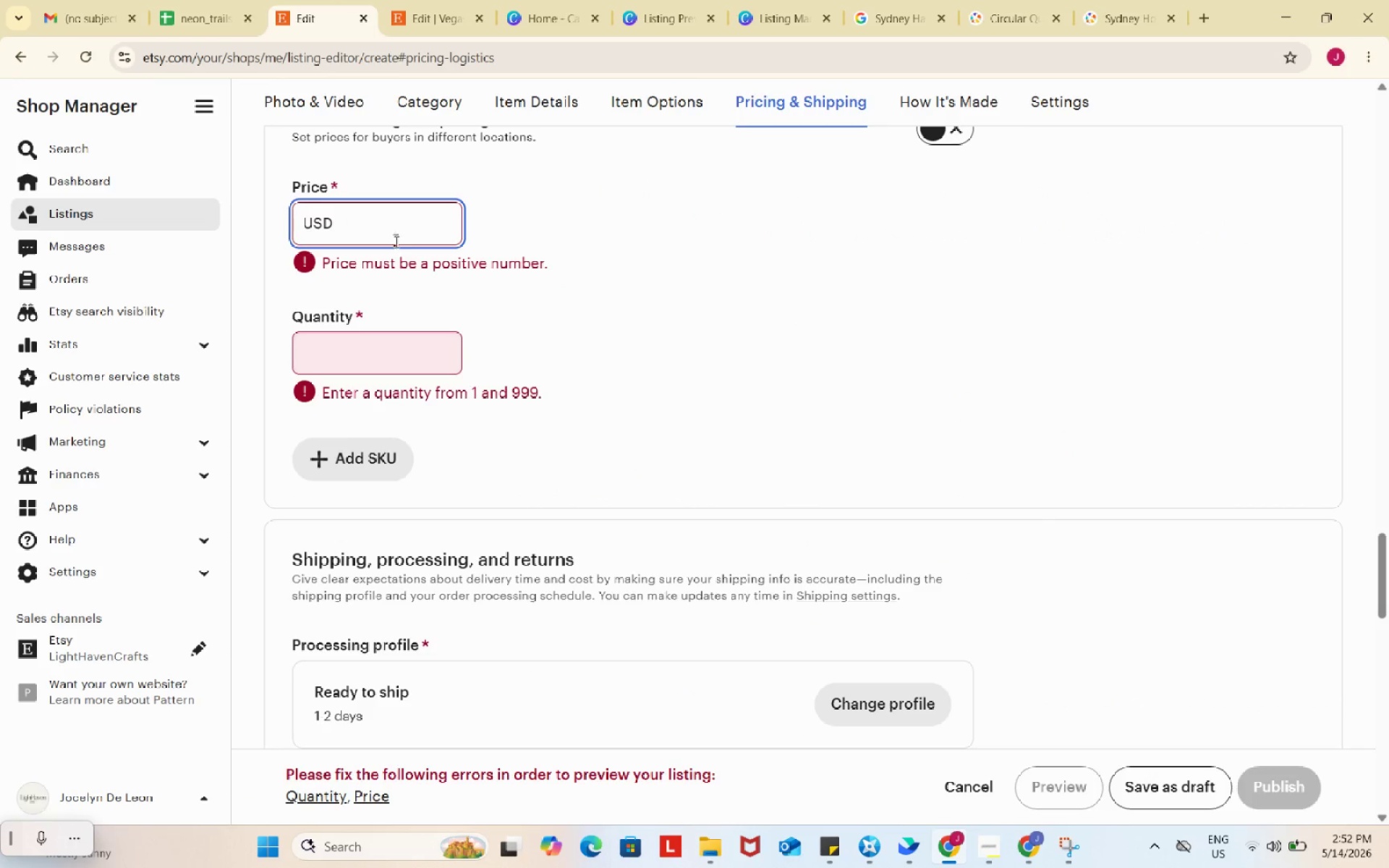 
key(Control+ControlLeft)
 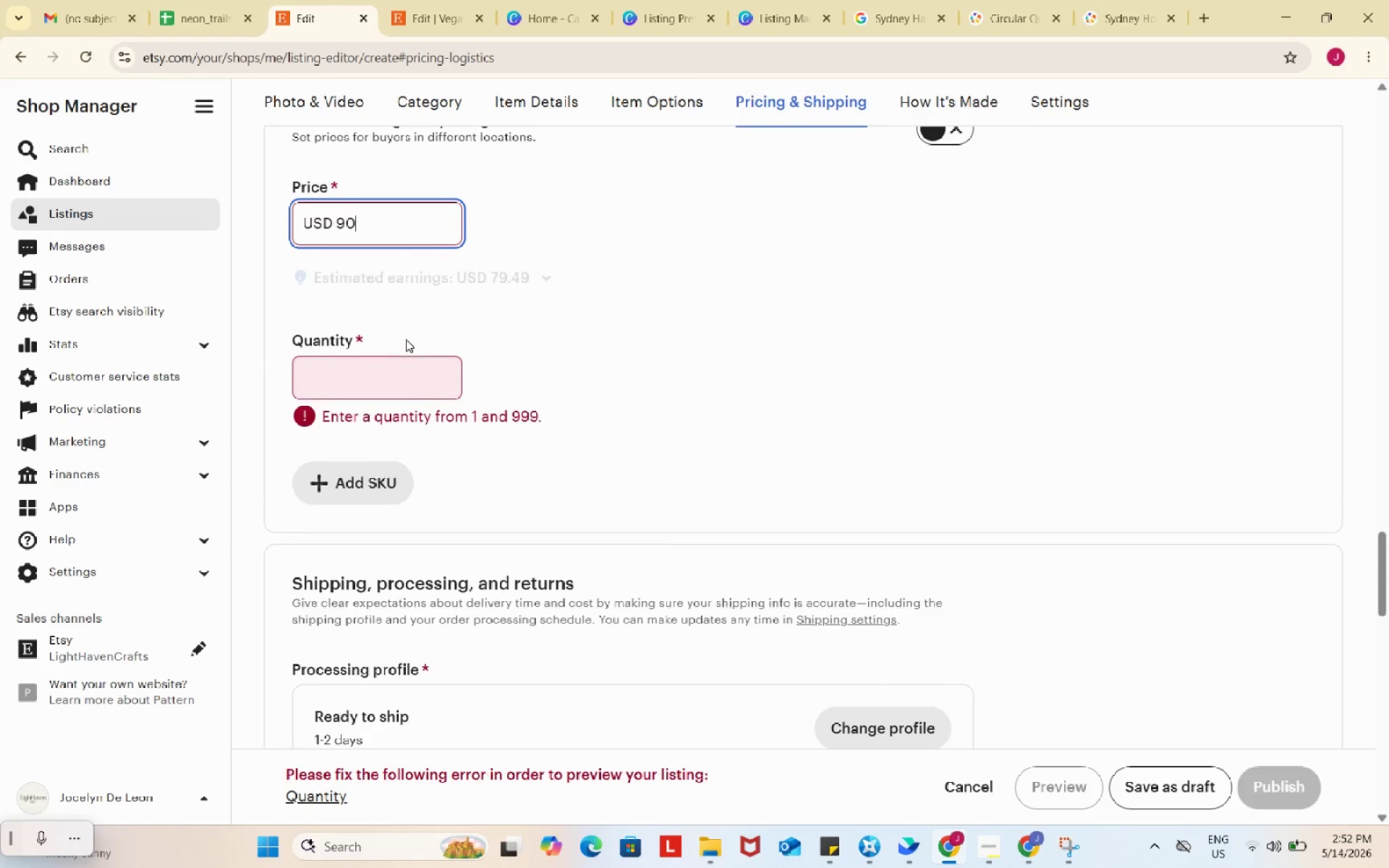 
key(Control+V)
 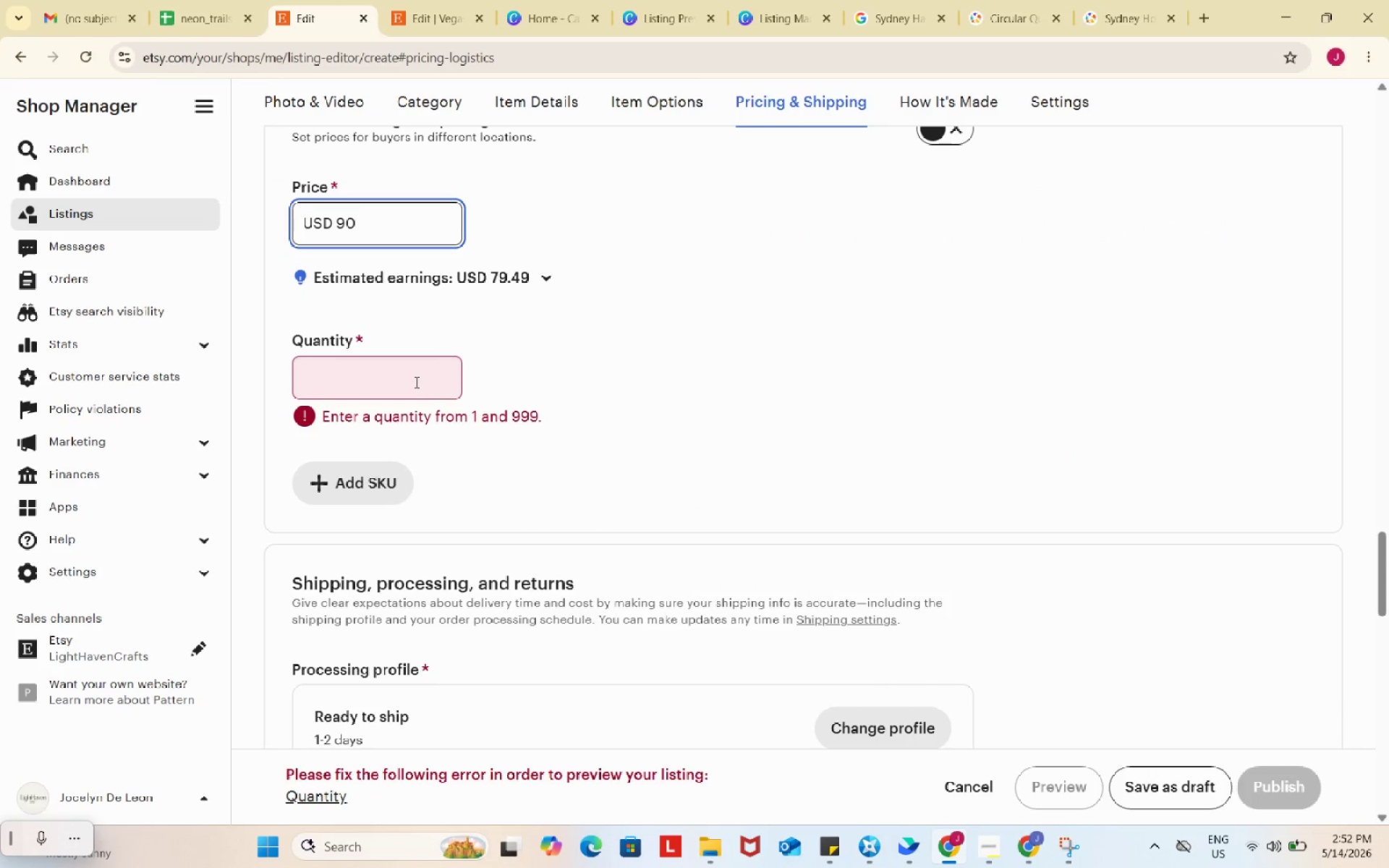 
left_click([415, 382])
 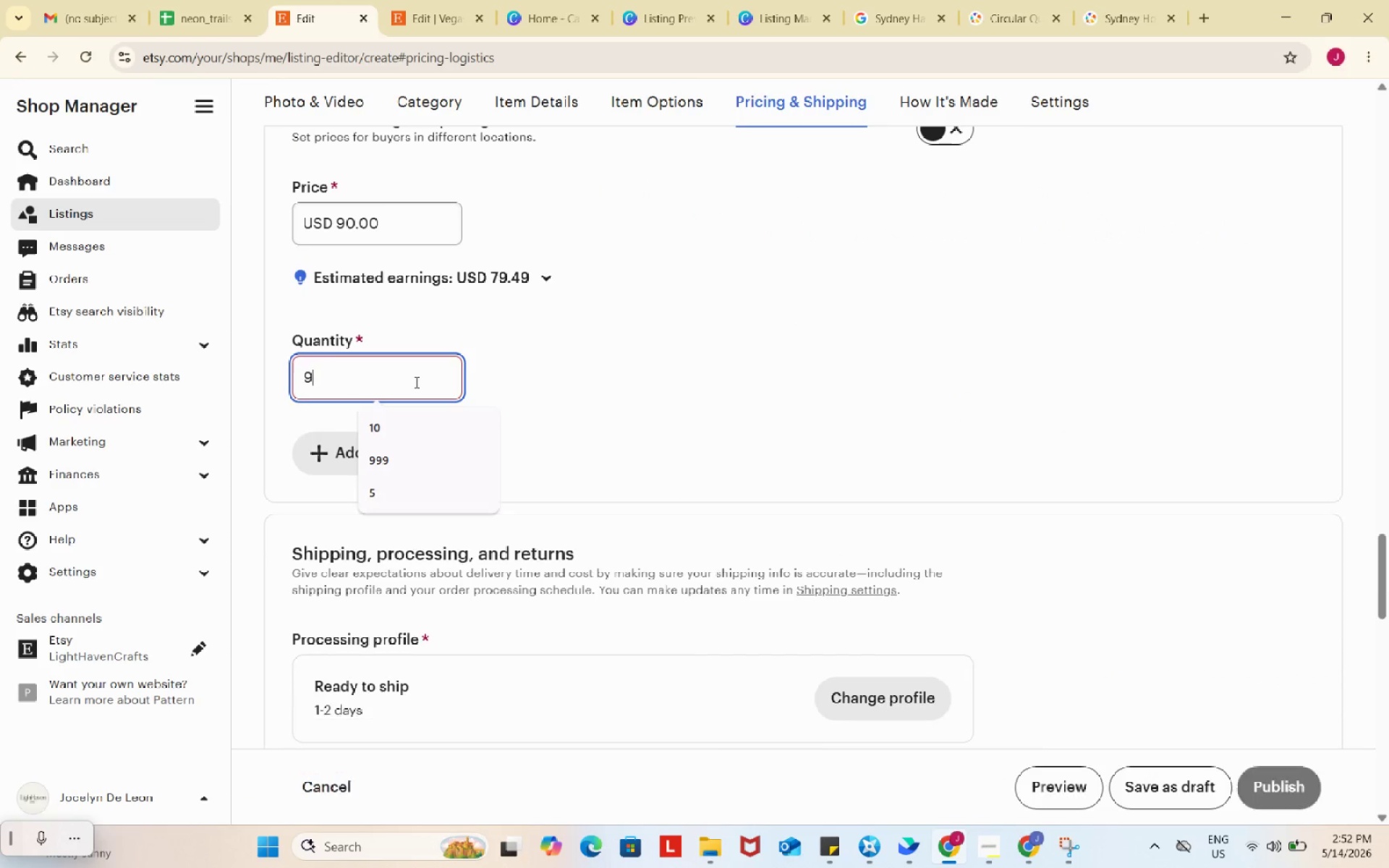 
key(Numpad9)
 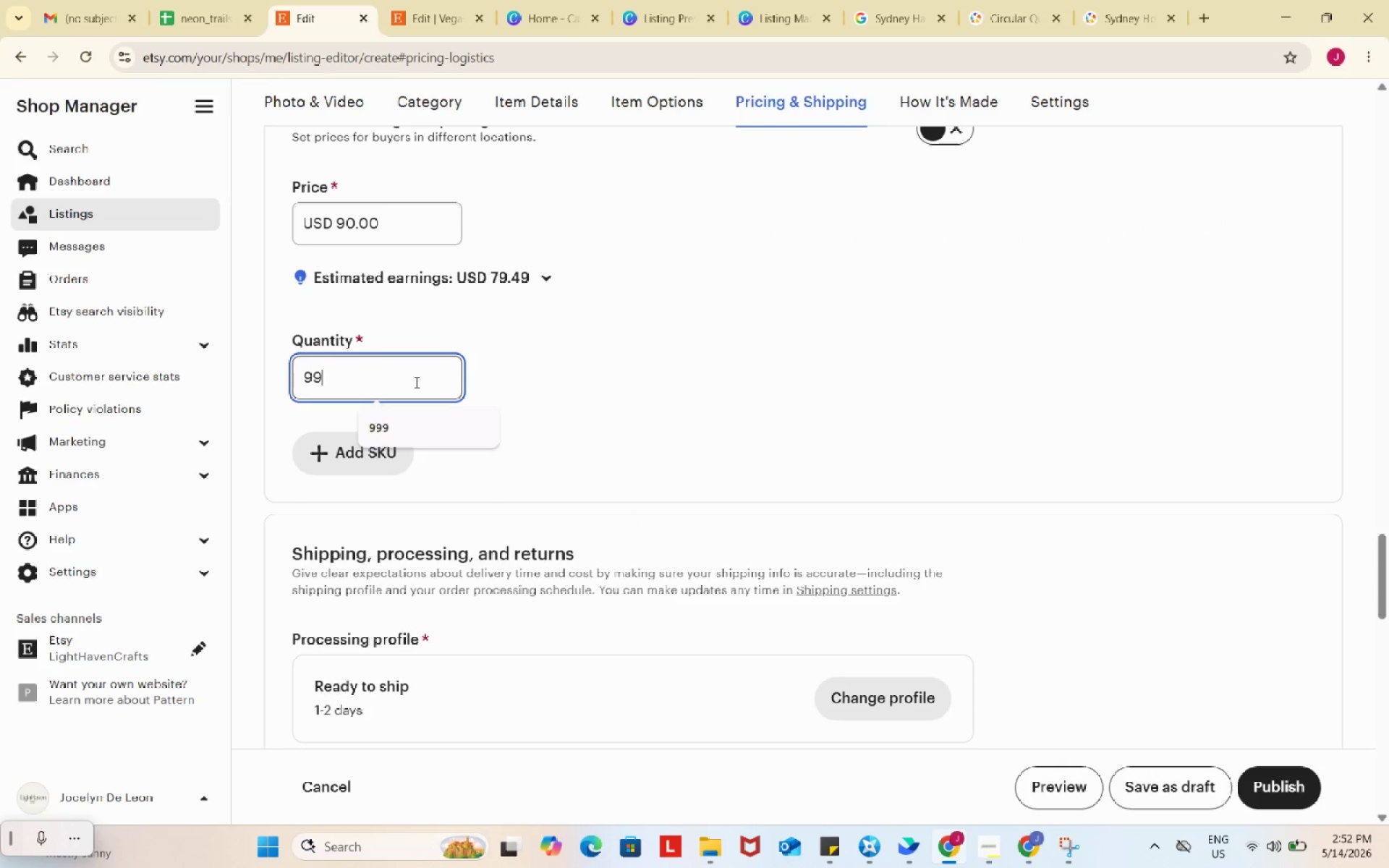 
key(Numpad9)
 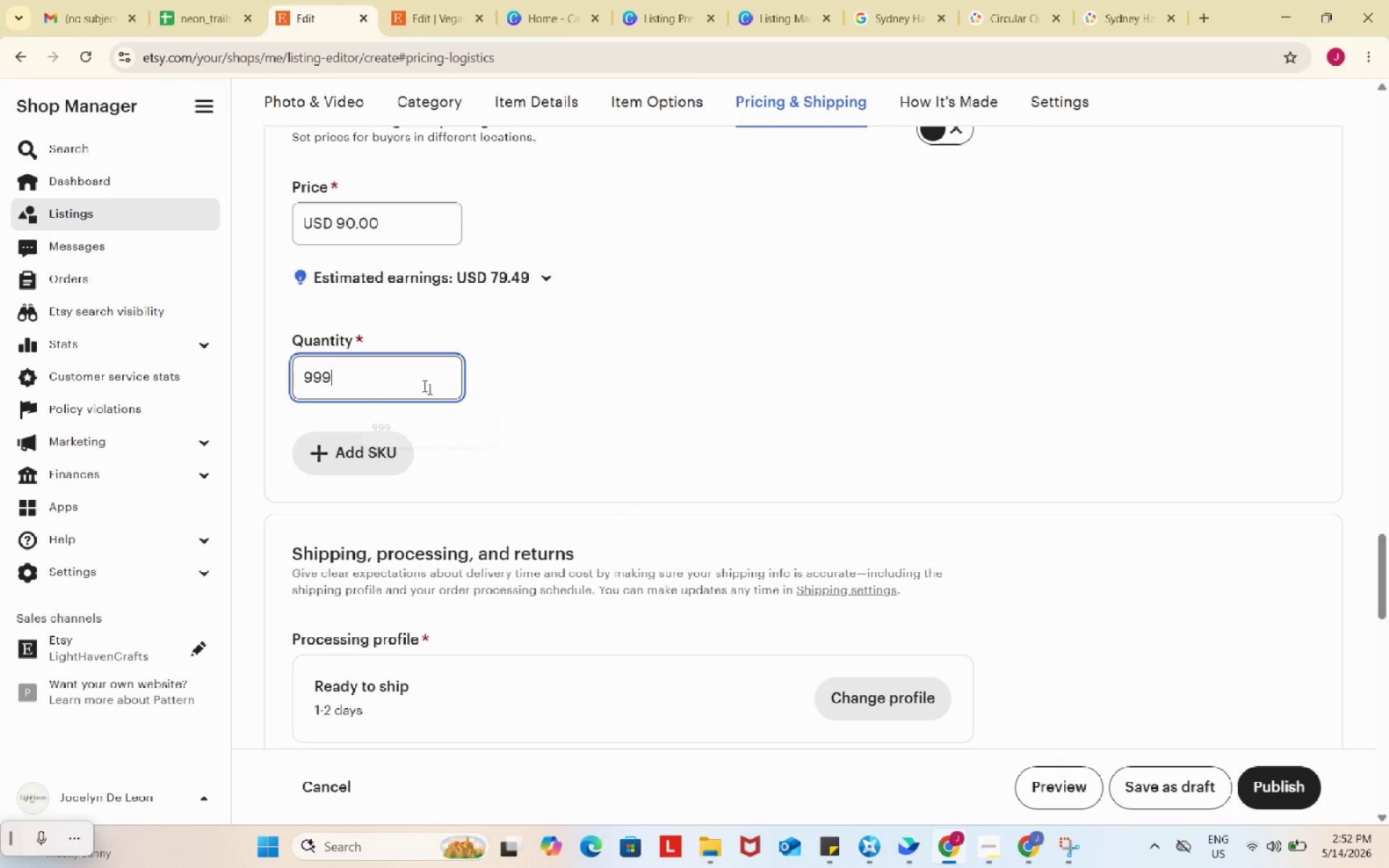 
key(Numpad9)
 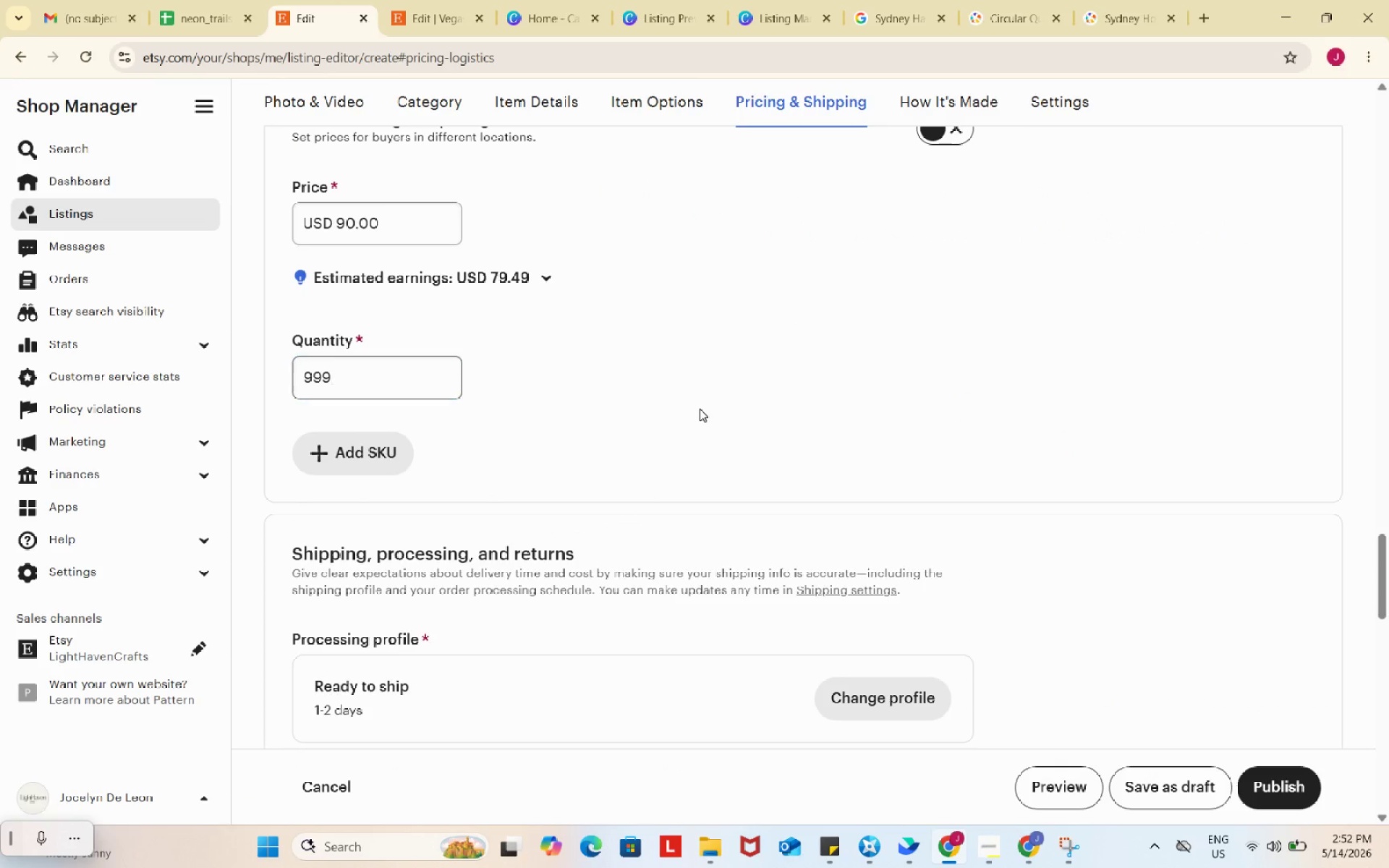 
left_click([700, 409])
 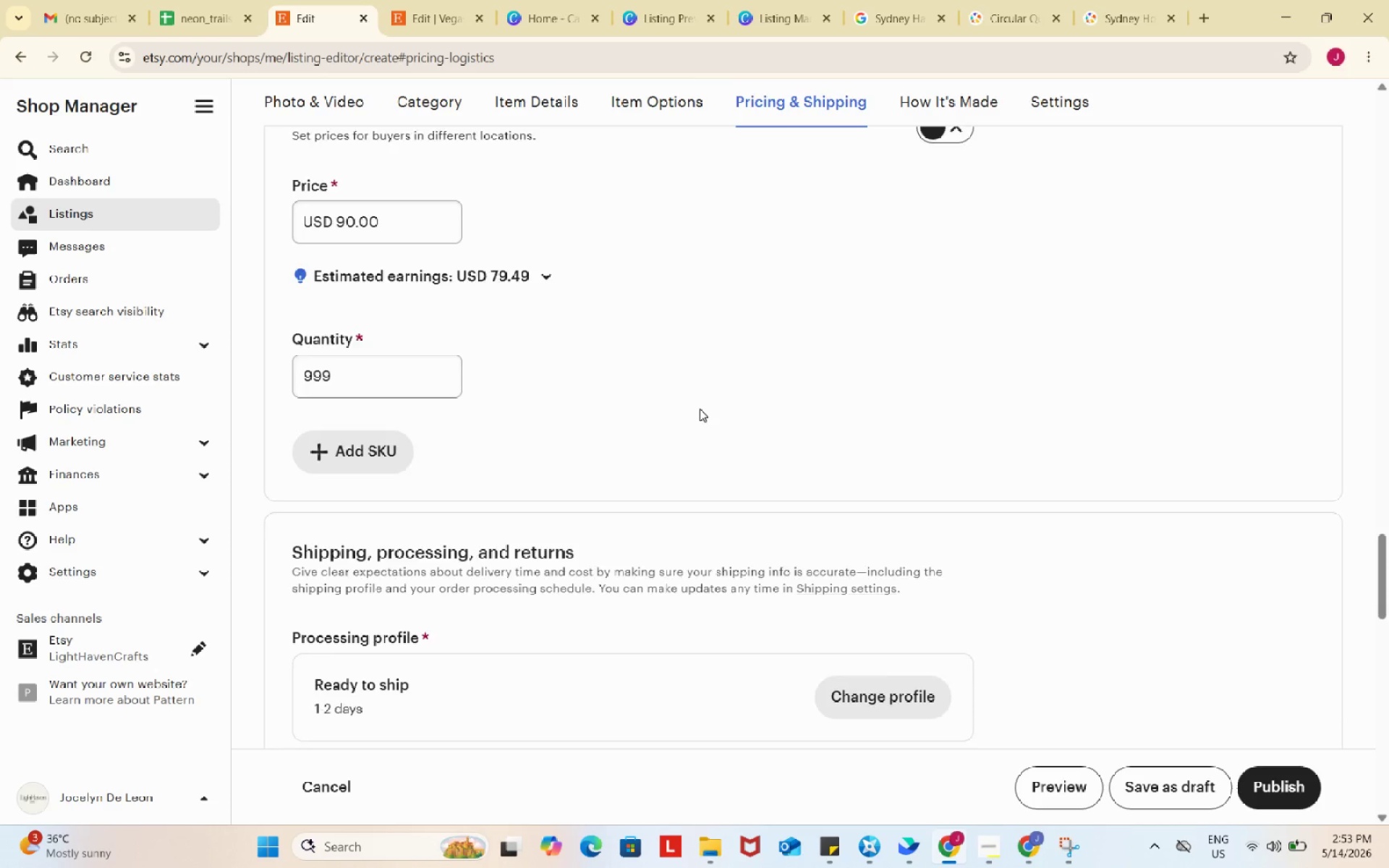 
left_click([946, 517])
 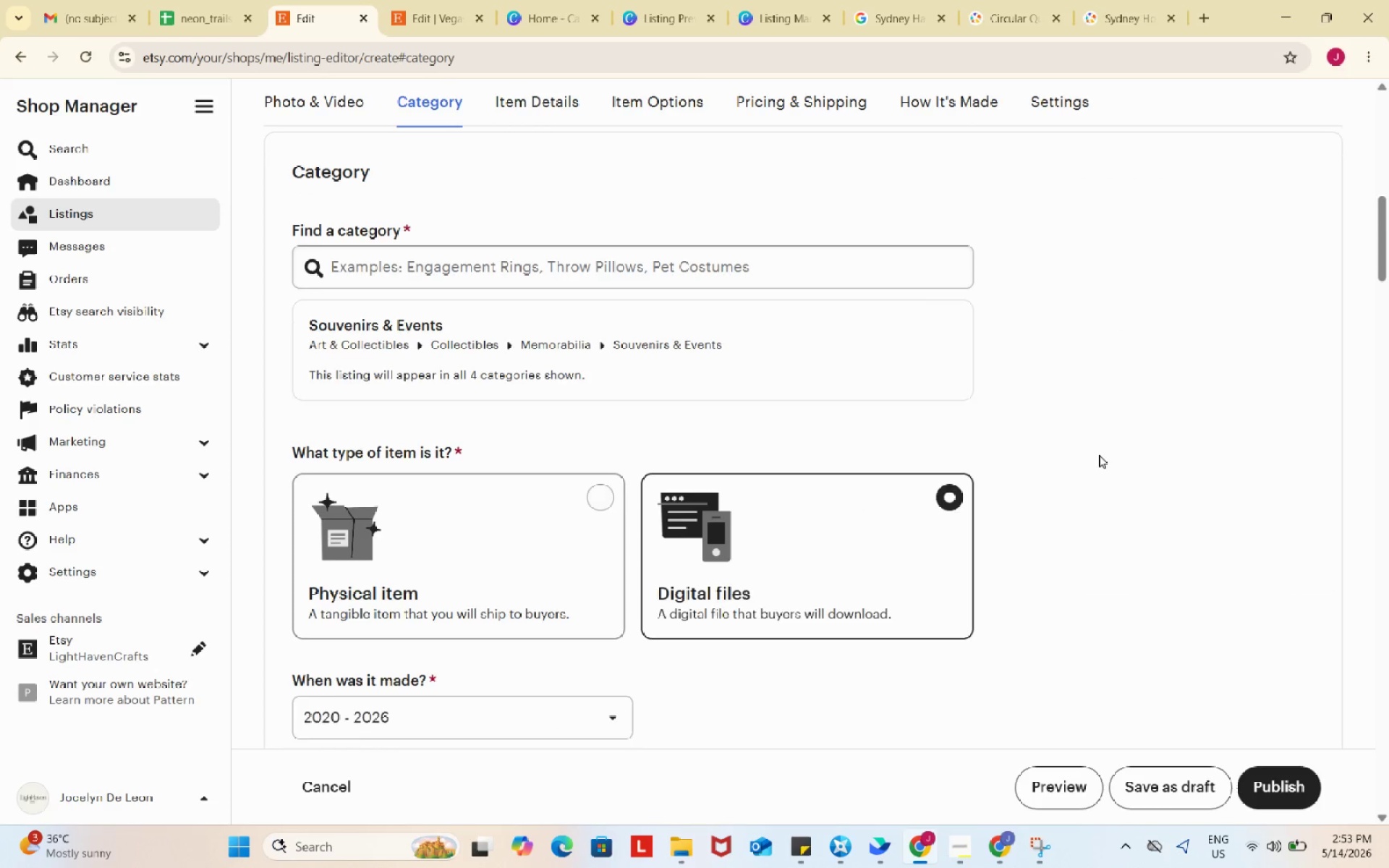 
scroll: coordinate [958, 356], scroll_direction: up, amount: 33.0
 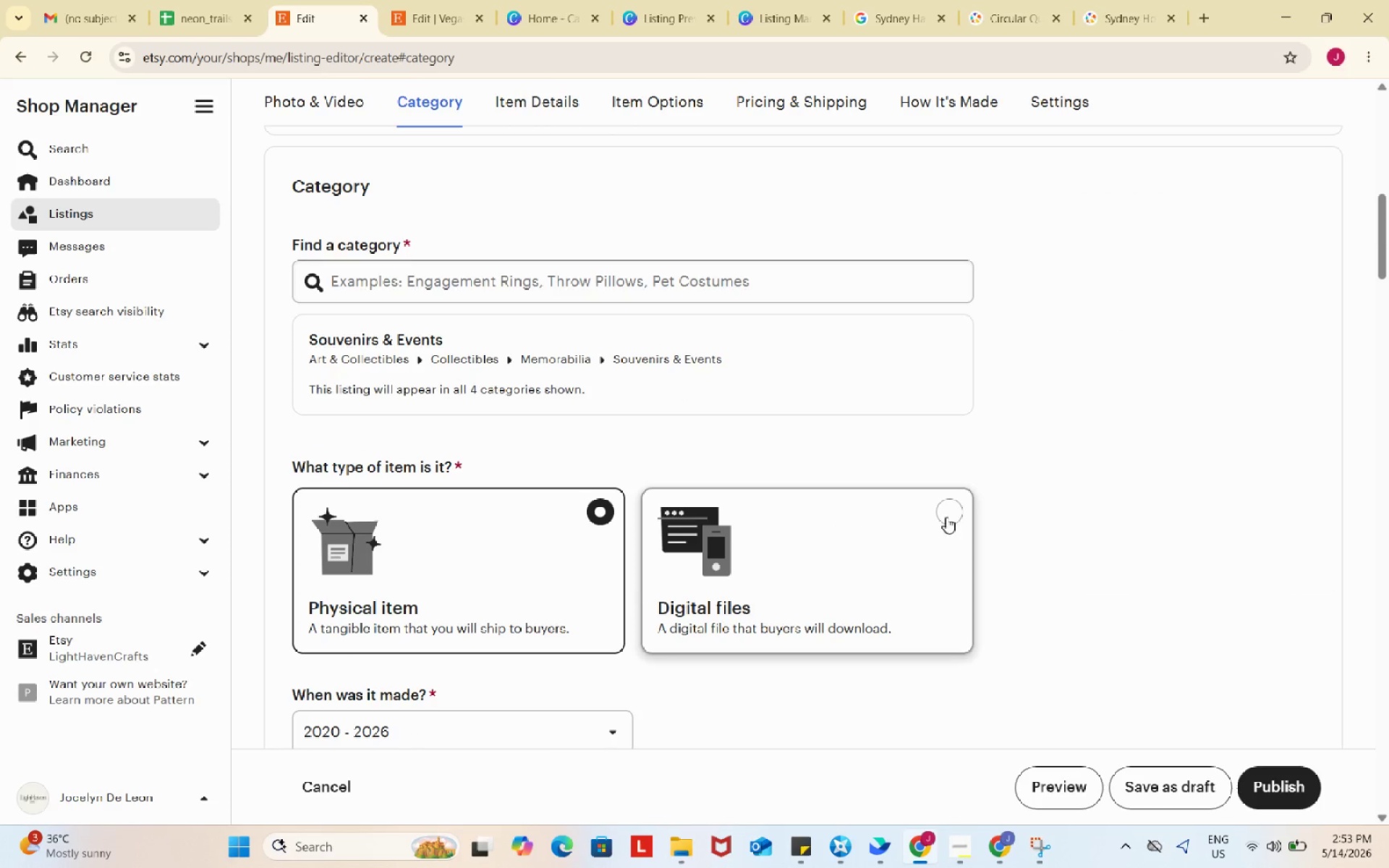 
scroll: coordinate [1042, 519], scroll_direction: down, amount: 41.0
 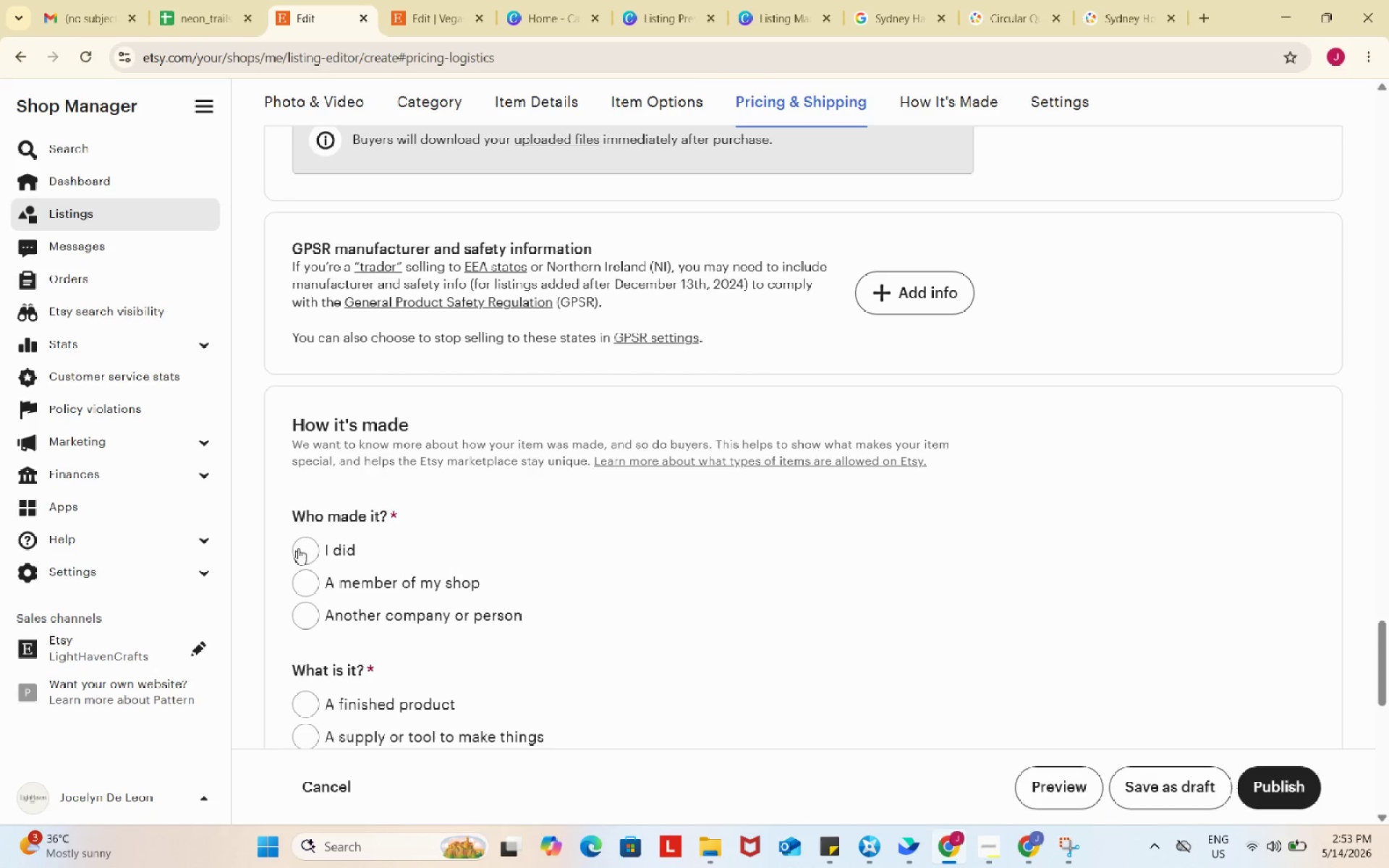 
left_click([309, 547])
 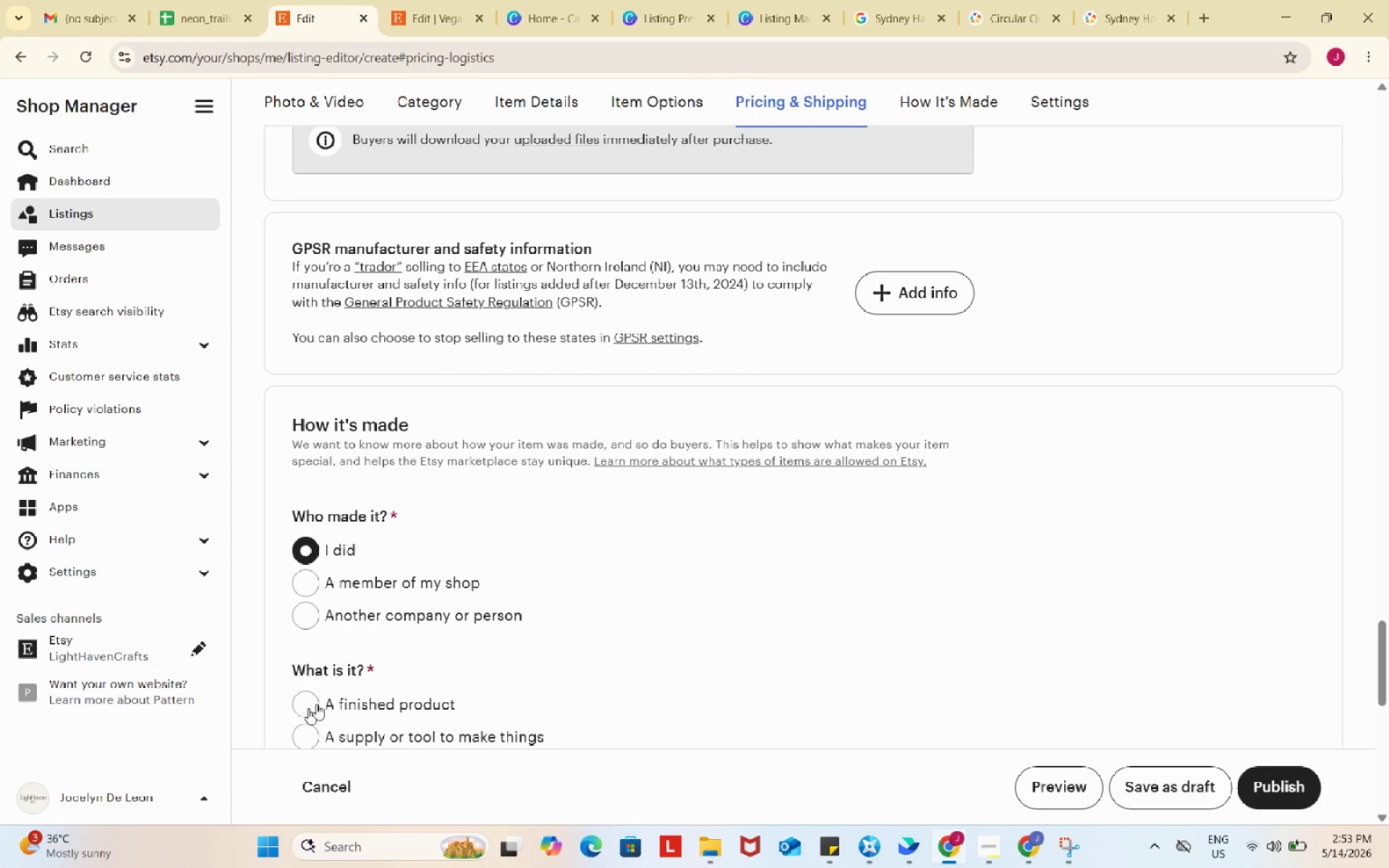 
left_click_drag(start_coordinate=[302, 710], to_coordinate=[308, 708])
 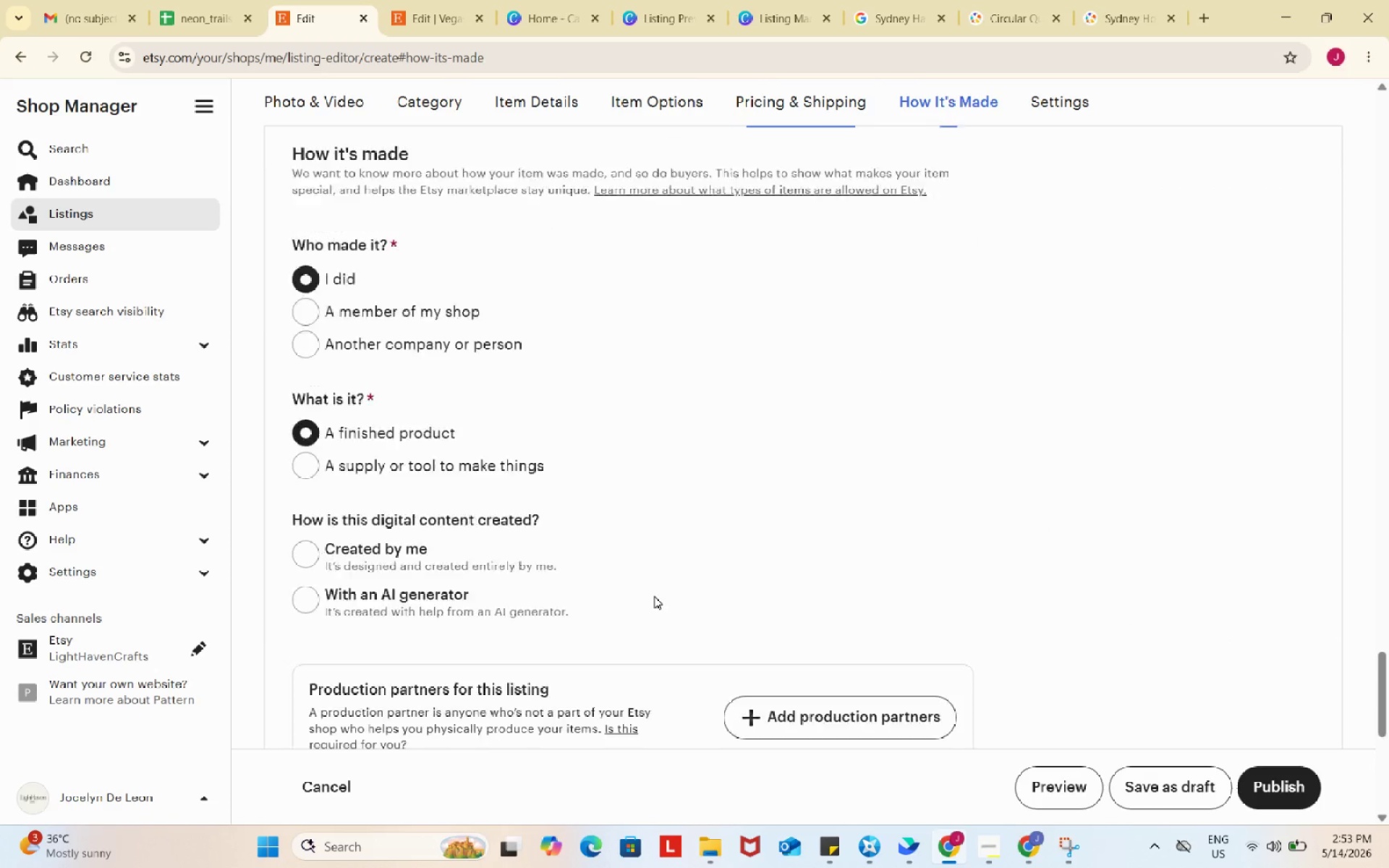 
scroll: coordinate [654, 596], scroll_direction: down, amount: 5.0
 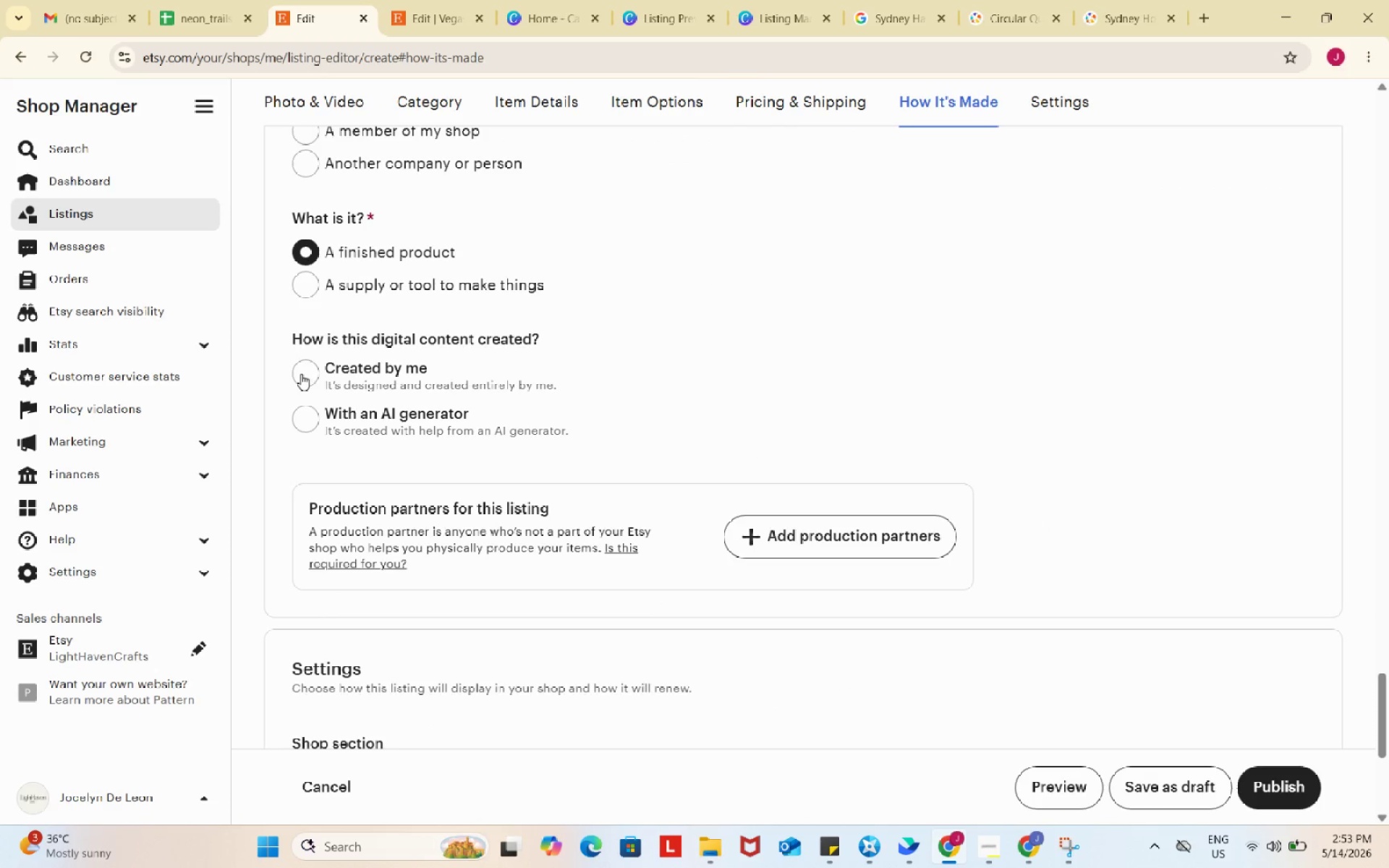 
left_click([301, 374])
 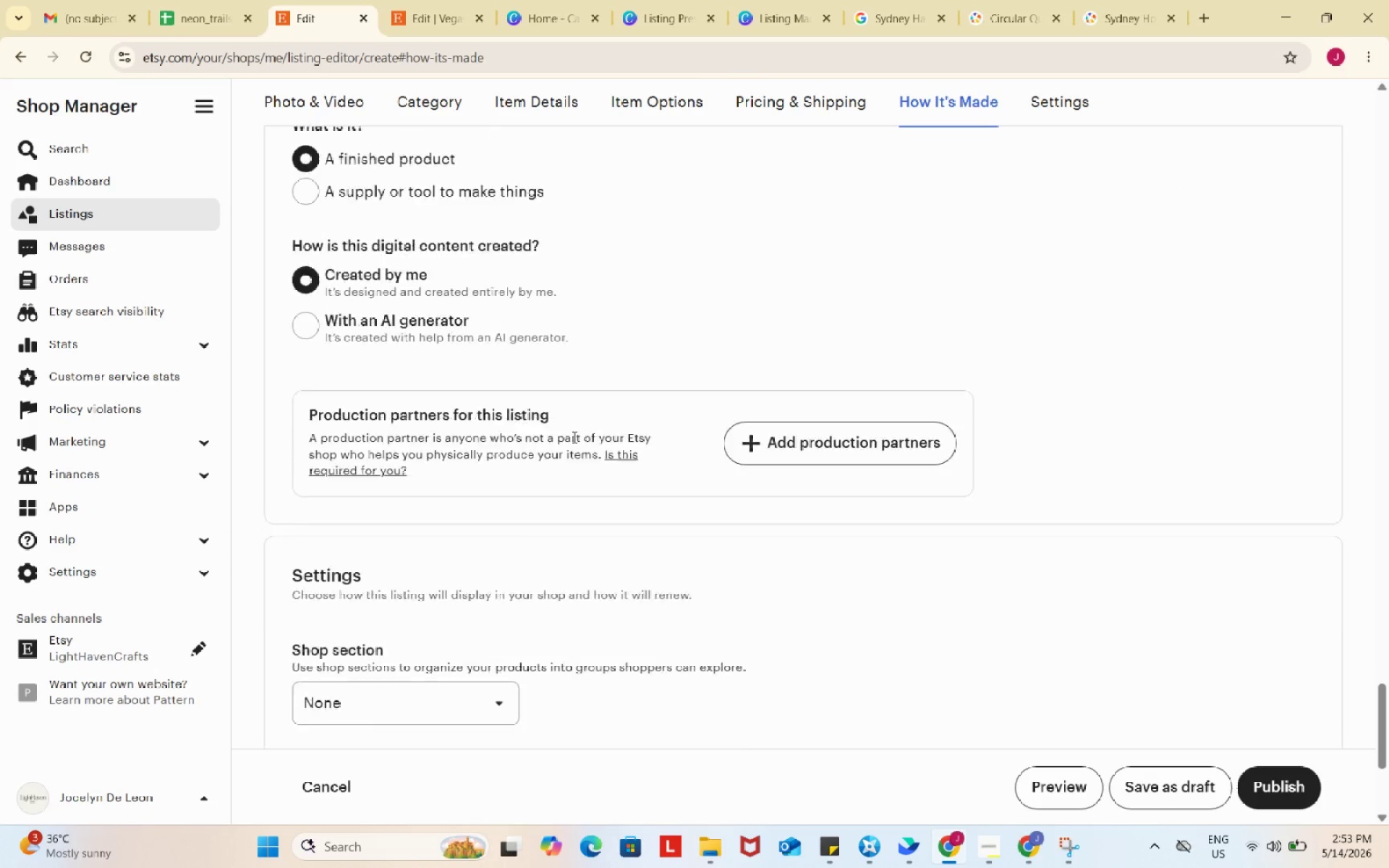 
scroll: coordinate [573, 436], scroll_direction: down, amount: 3.0
 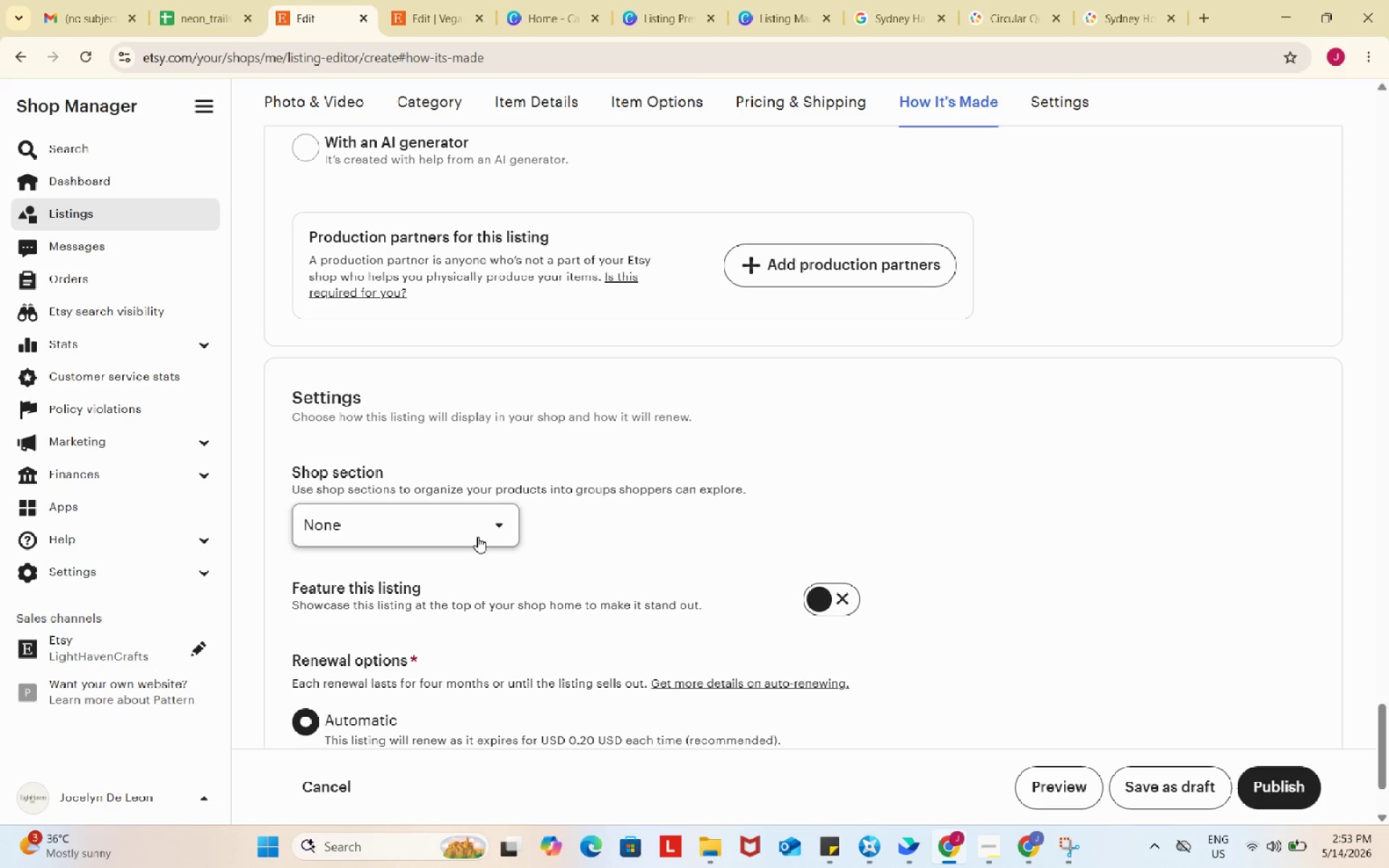 
left_click([477, 537])
 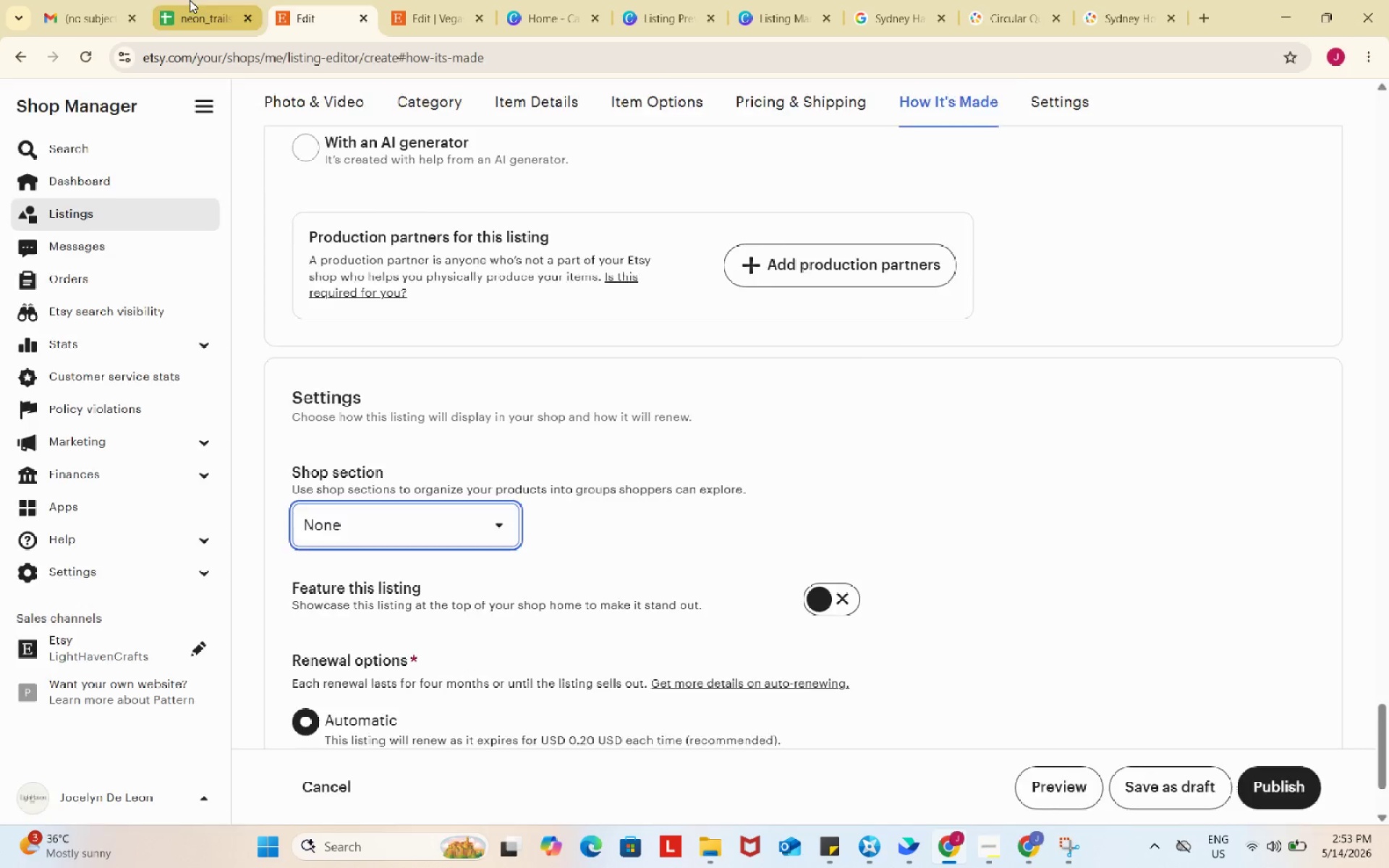 
left_click([190, 0])
 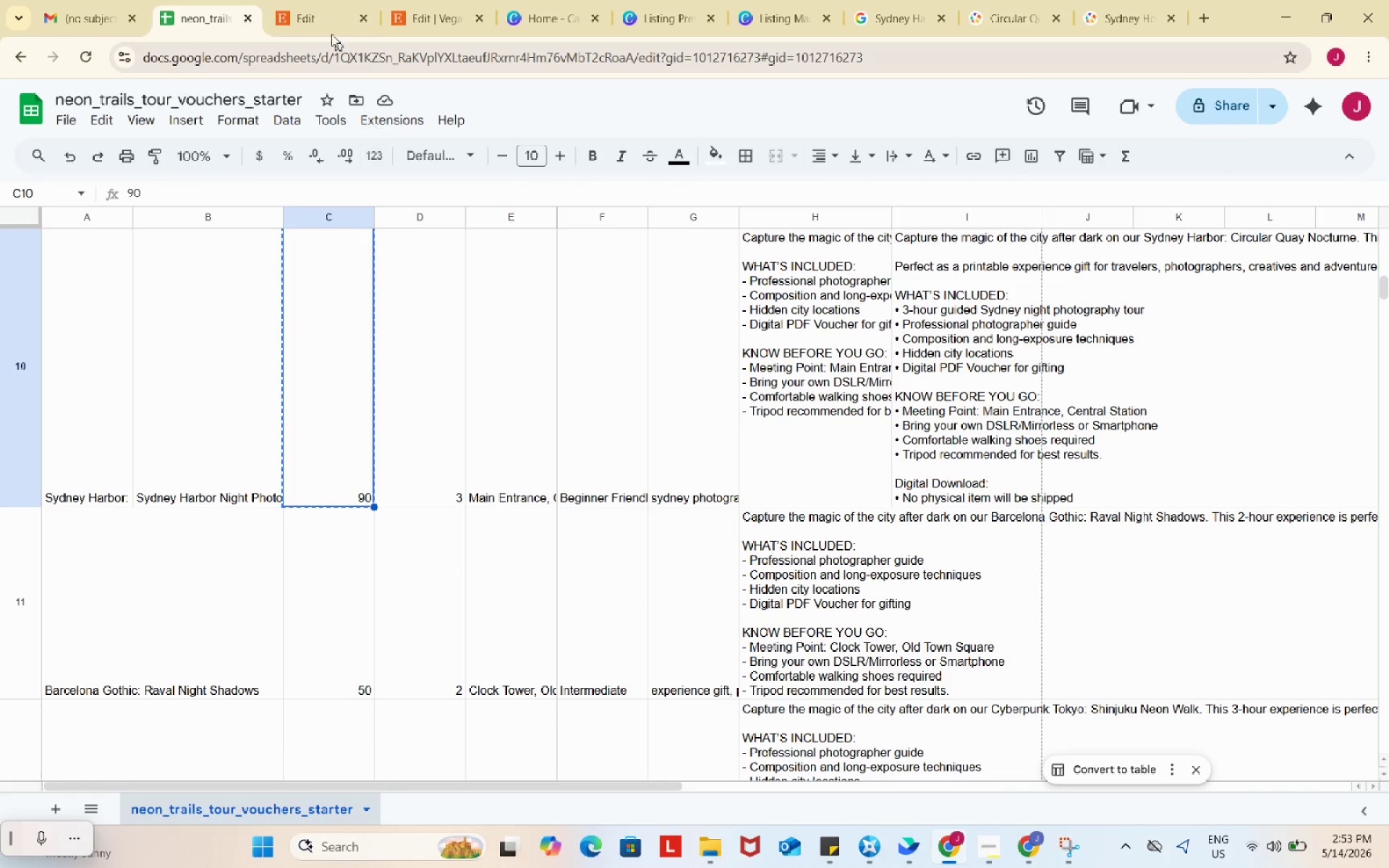 
left_click([291, 0])
 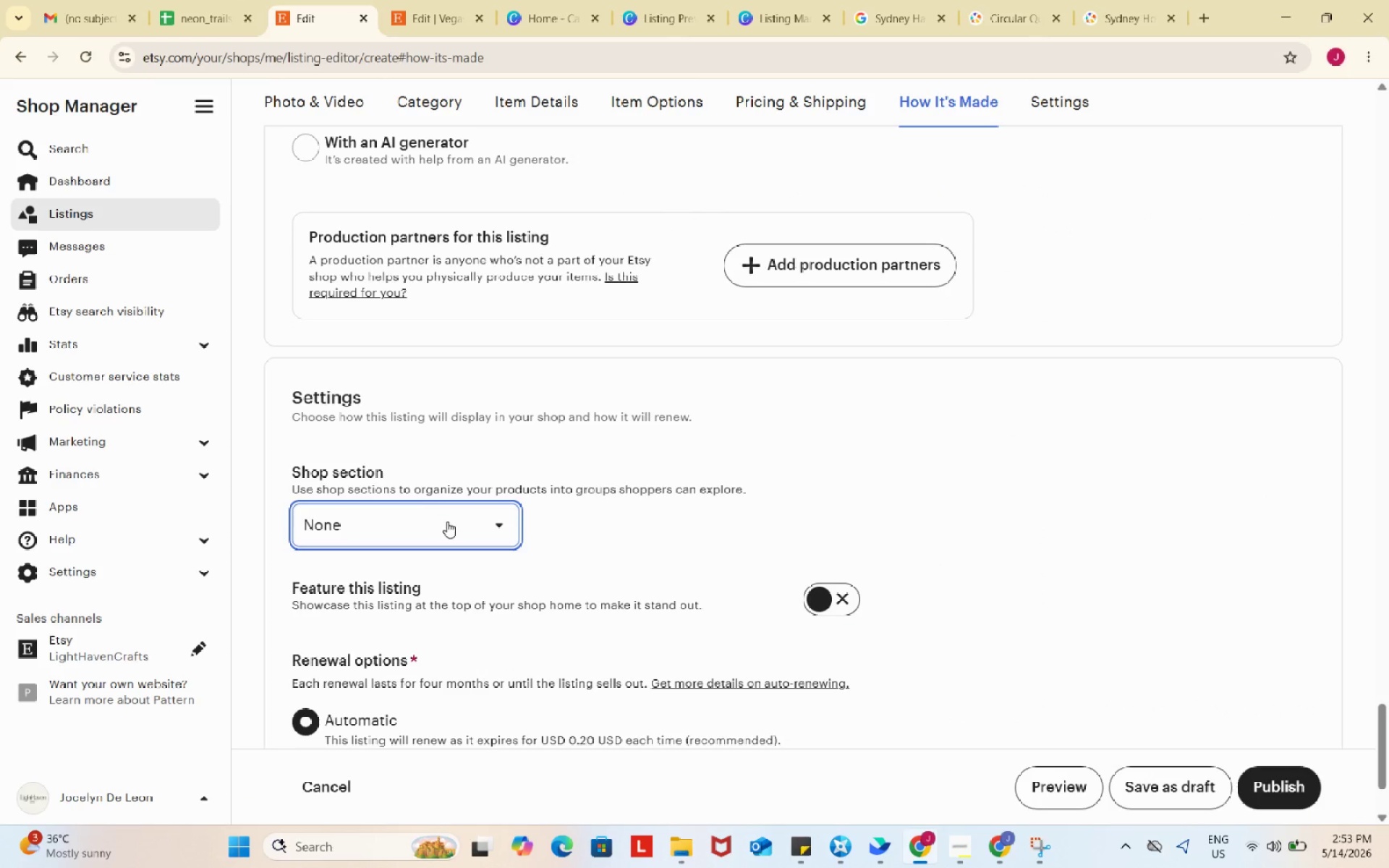 
left_click([448, 522])
 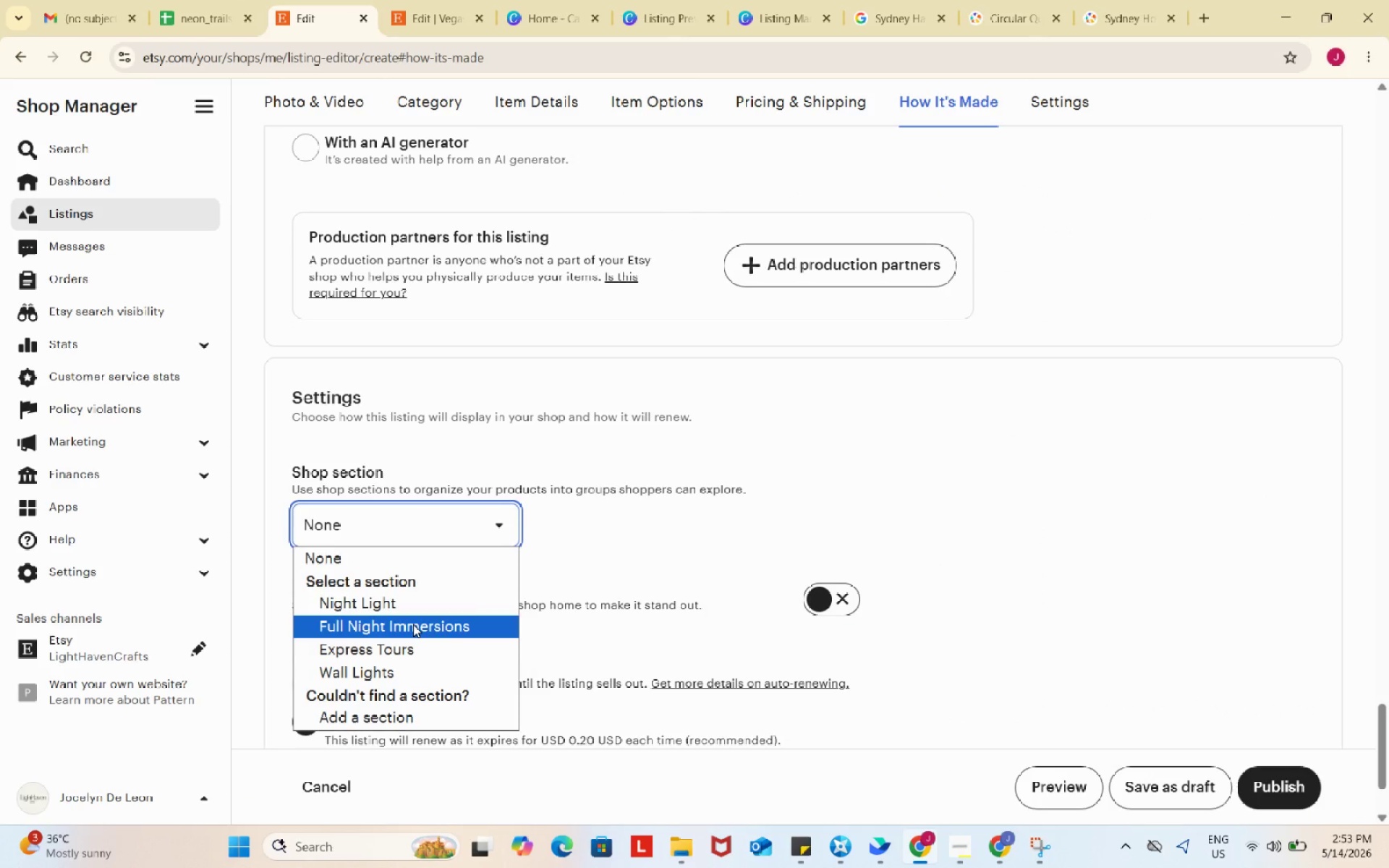 
left_click([431, 625])
 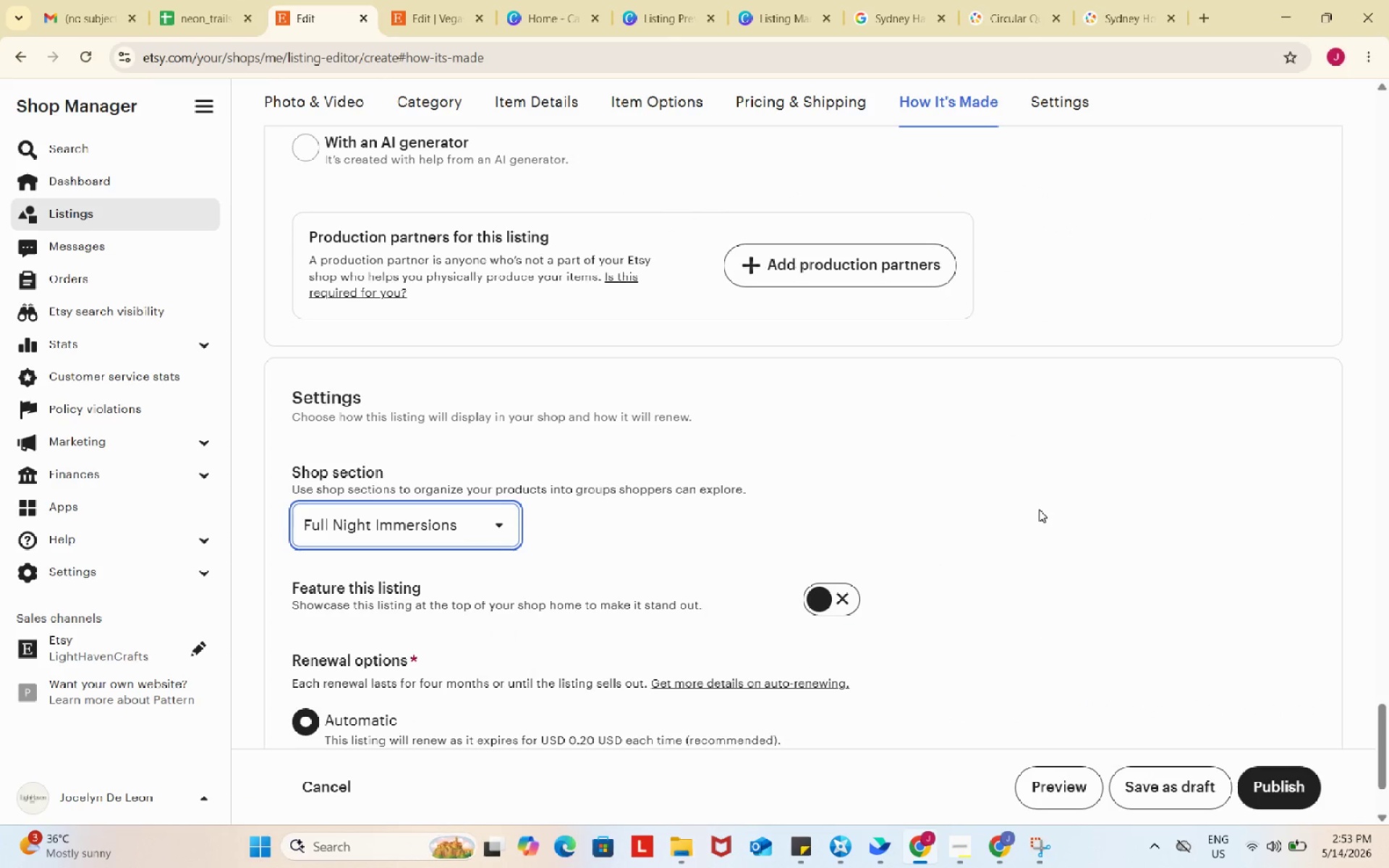 
scroll: coordinate [1039, 509], scroll_direction: up, amount: 4.0
 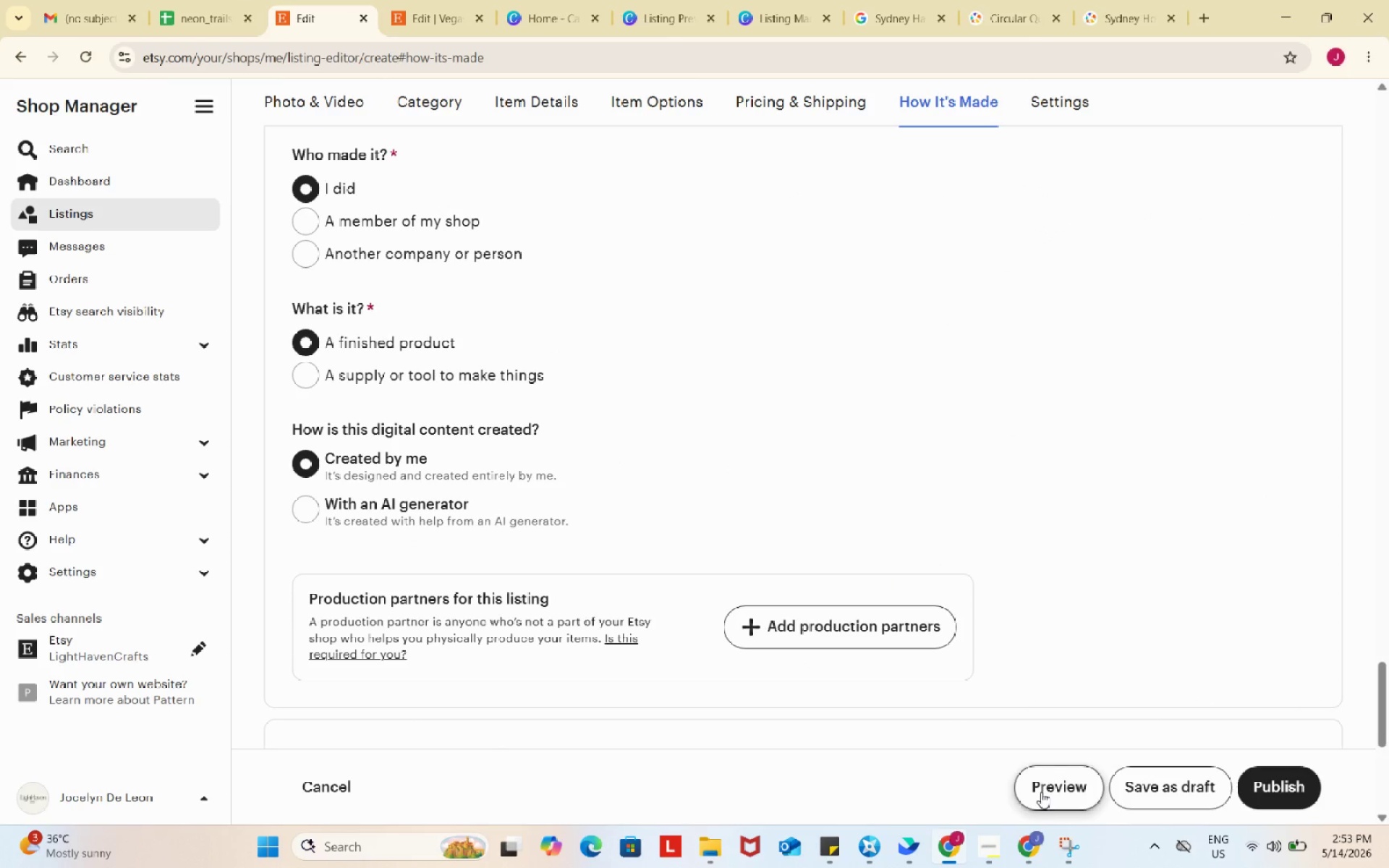 
left_click([1041, 792])
 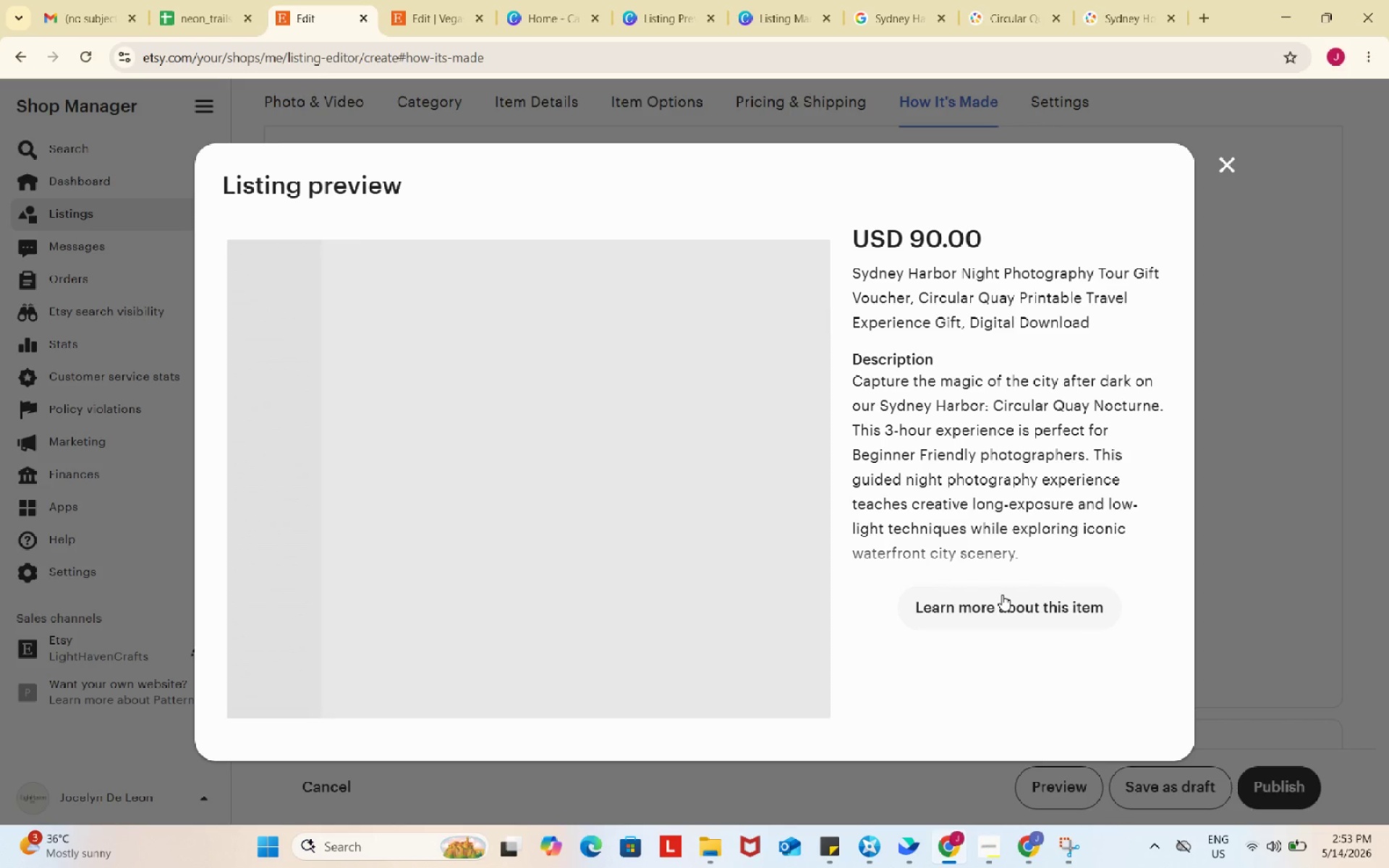 
left_click([1002, 595])
 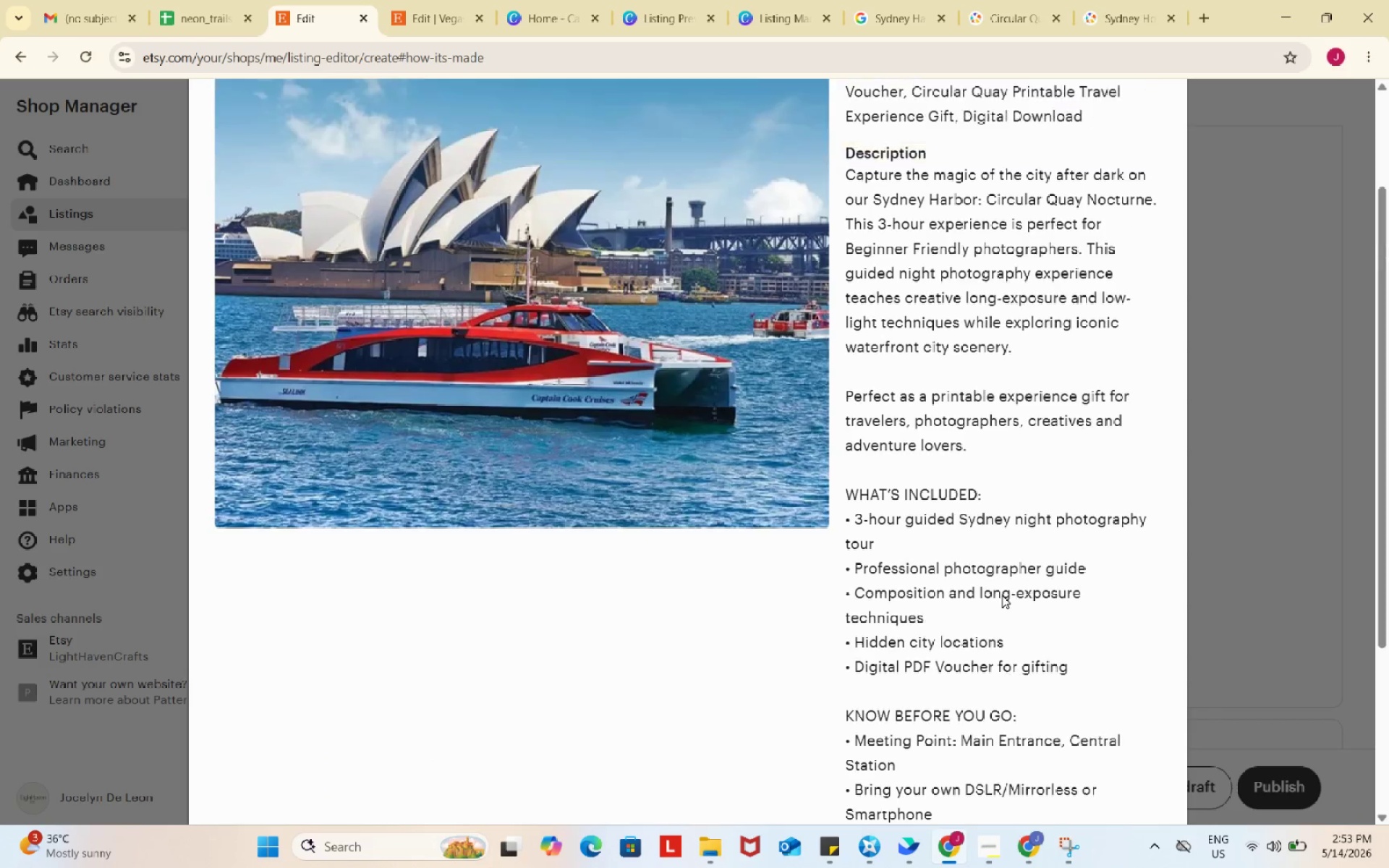 
scroll: coordinate [1002, 595], scroll_direction: up, amount: 2.0
 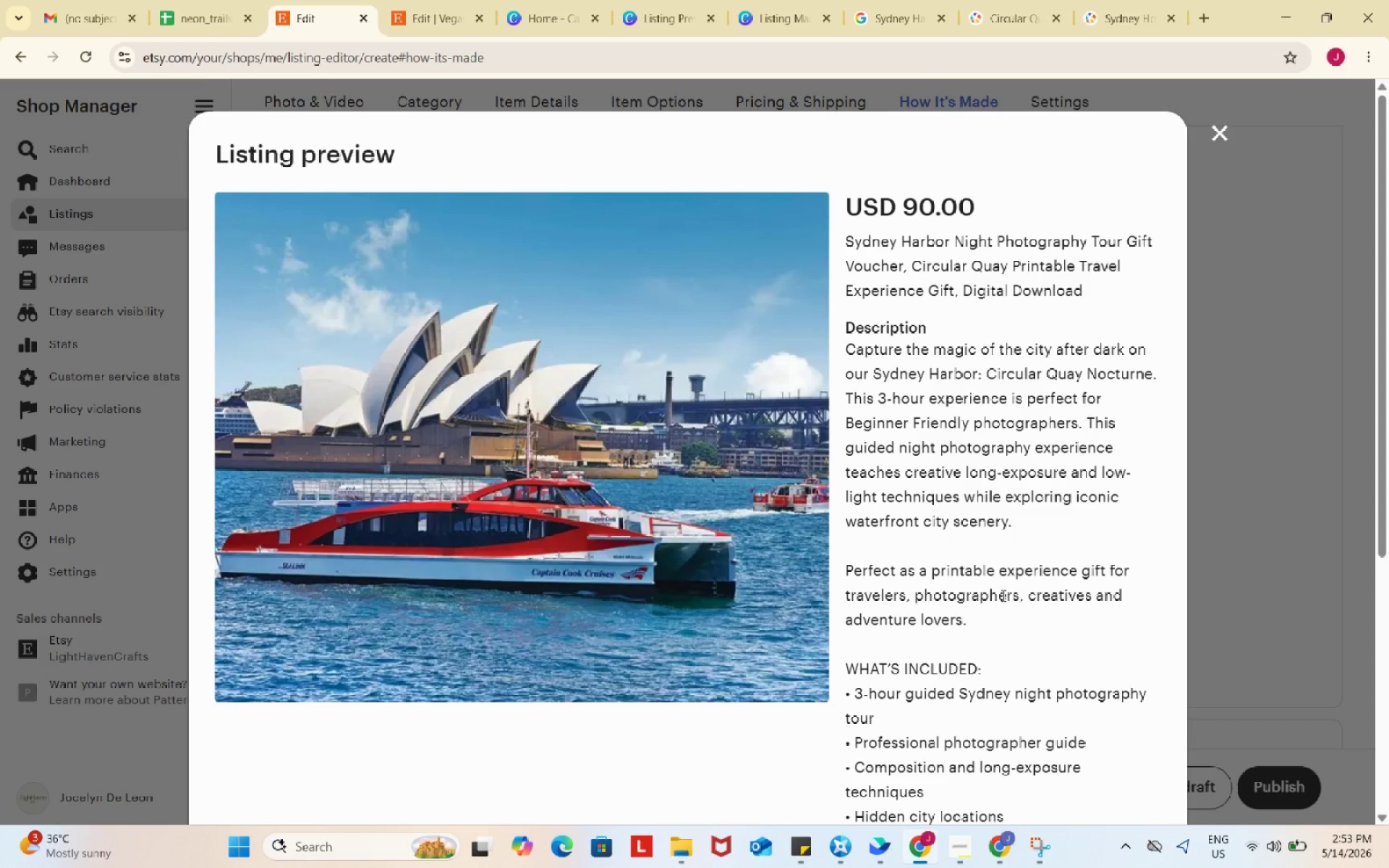 
key(Meta+Shift+S)
 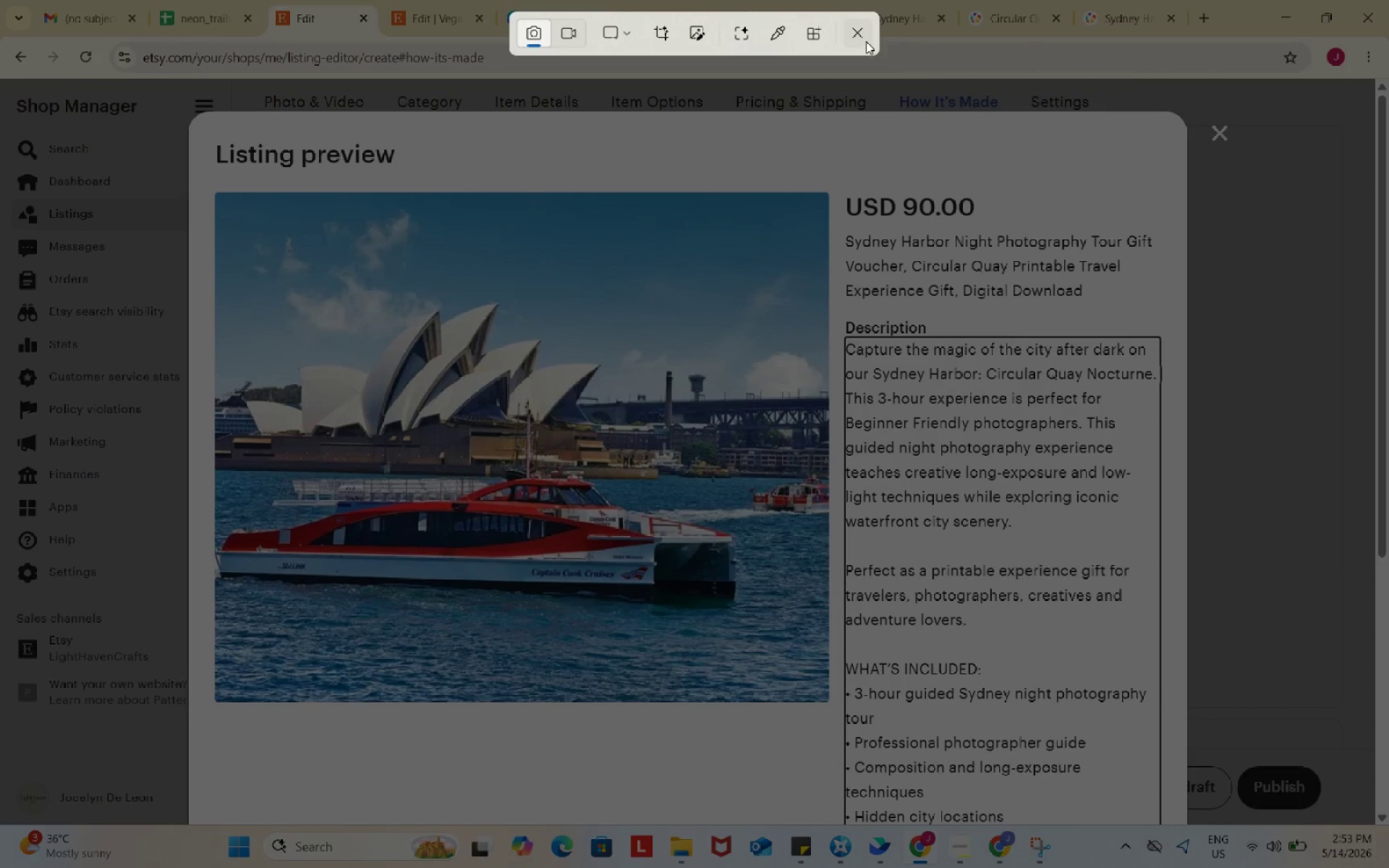 
left_click([862, 35])
 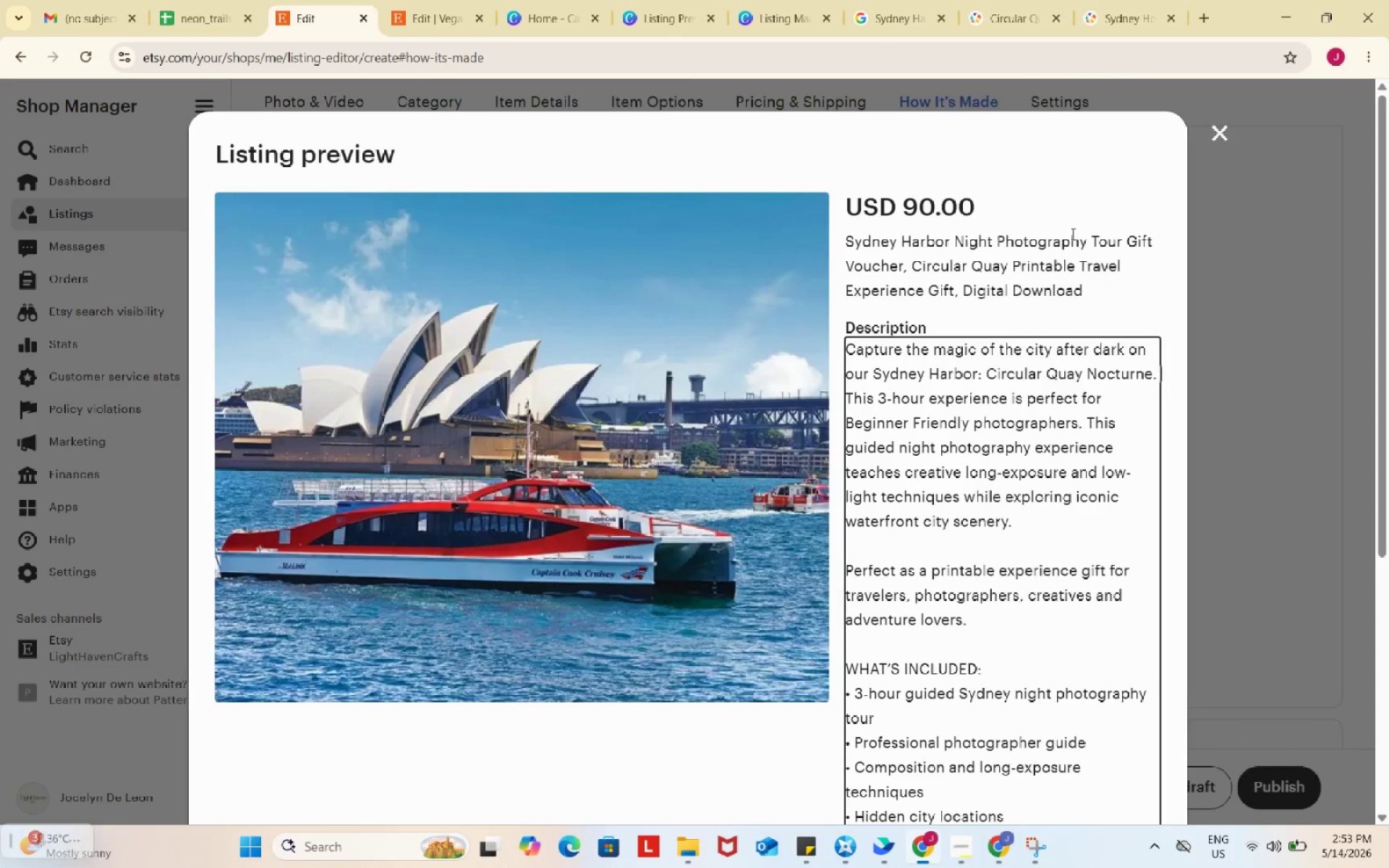 
left_click([1071, 234])
 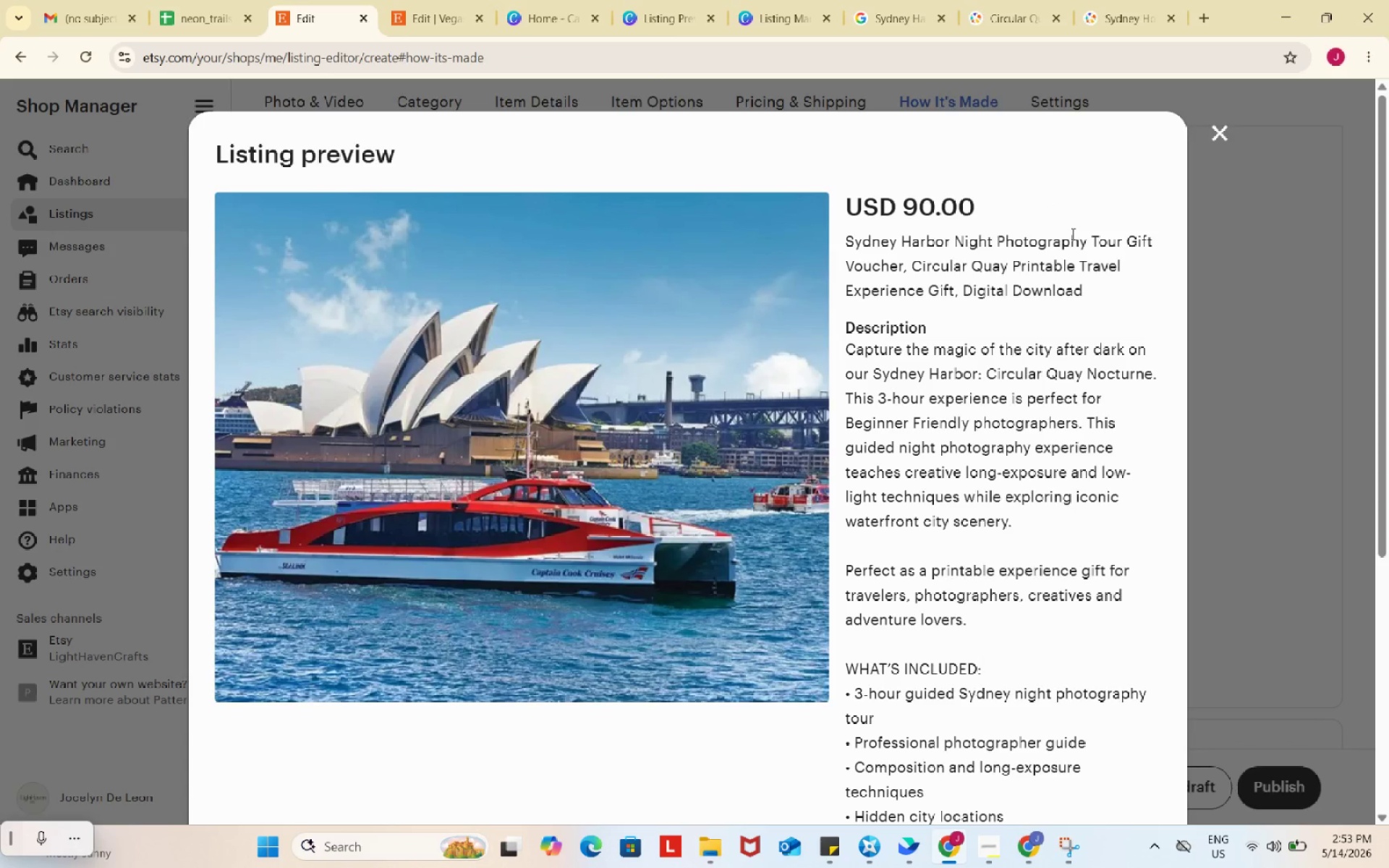 
key(Meta+Shift+S)
 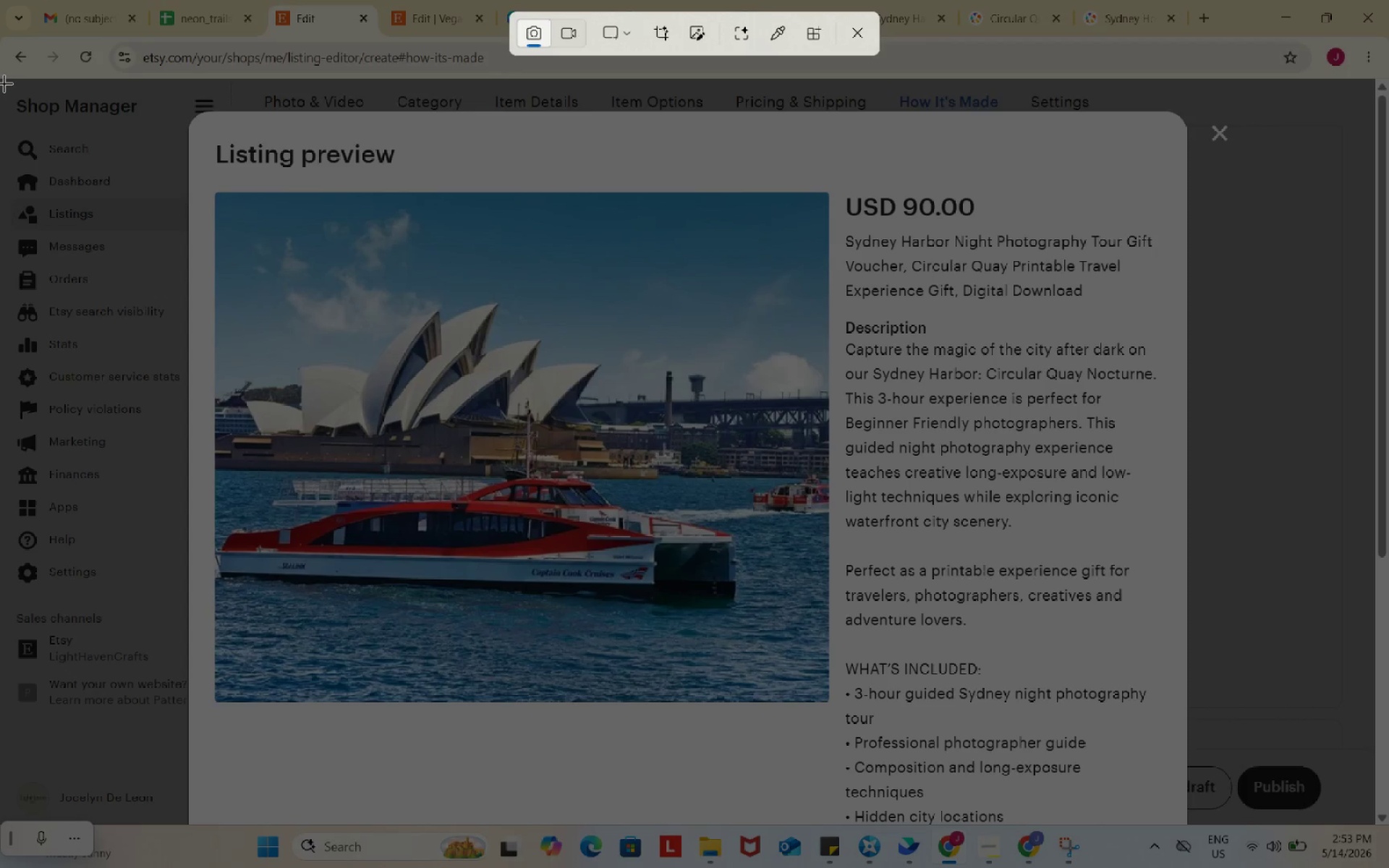 
left_click_drag(start_coordinate=[4, 84], to_coordinate=[1366, 808])
 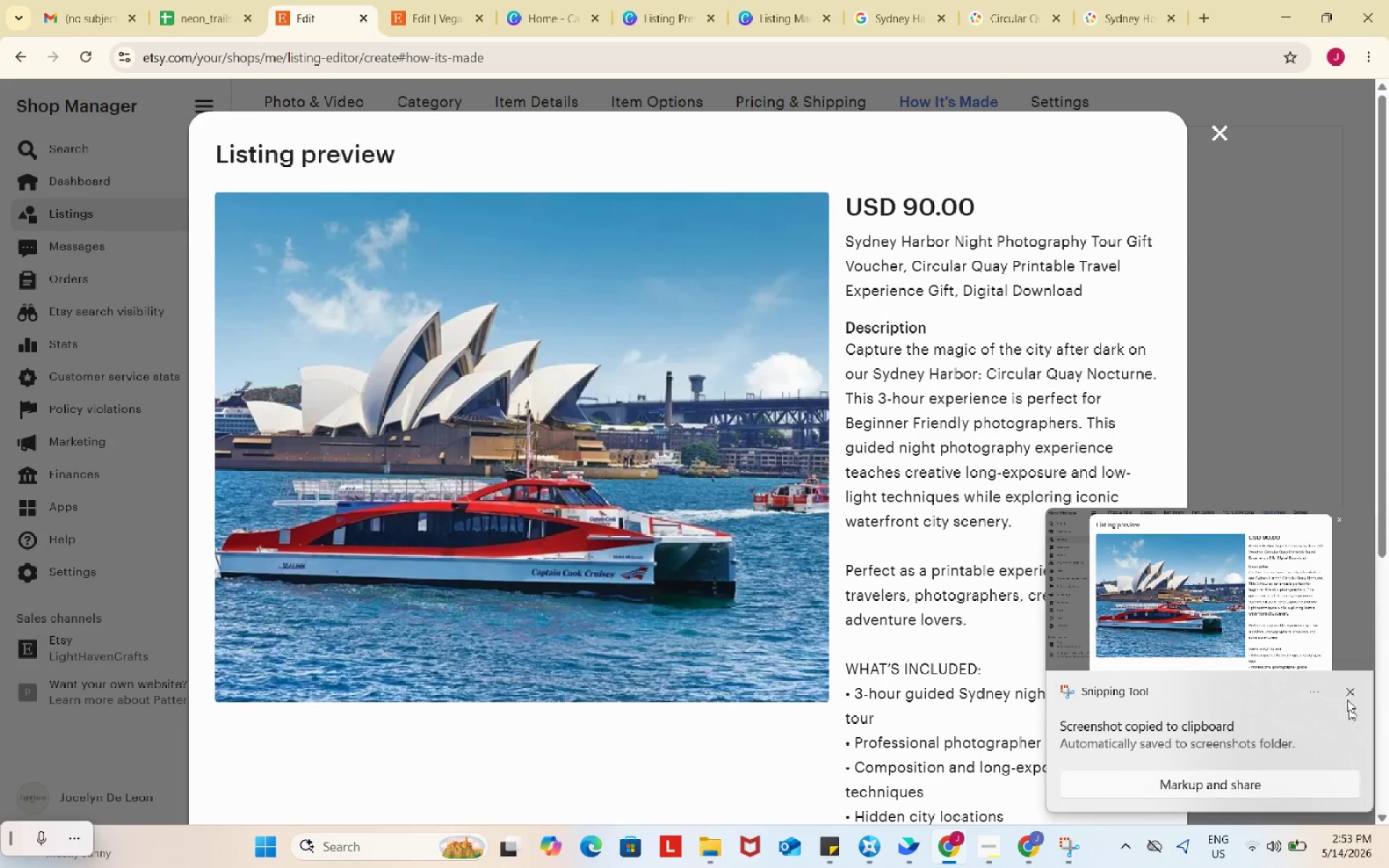 
left_click([1329, 612])
 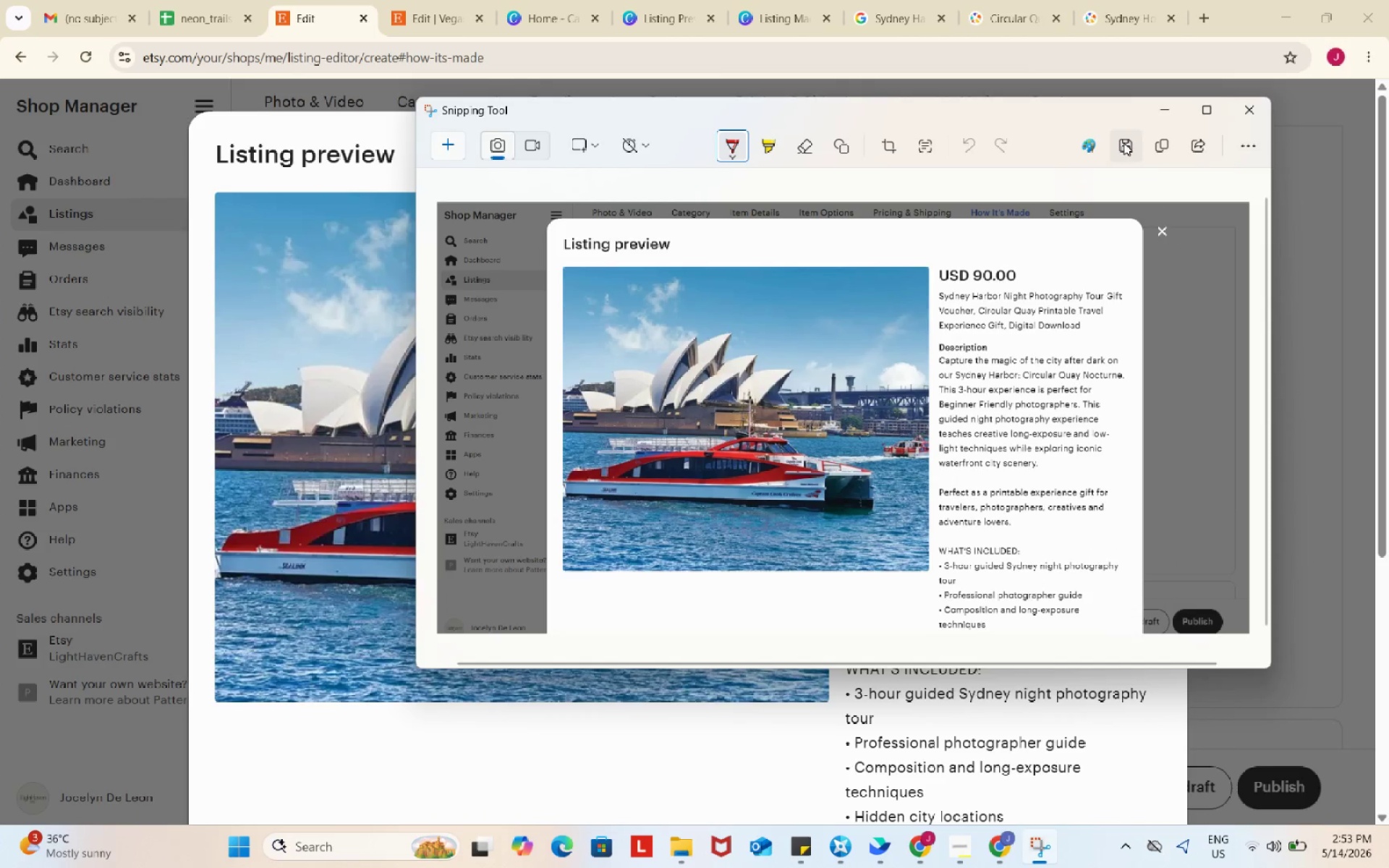 
left_click([1123, 142])
 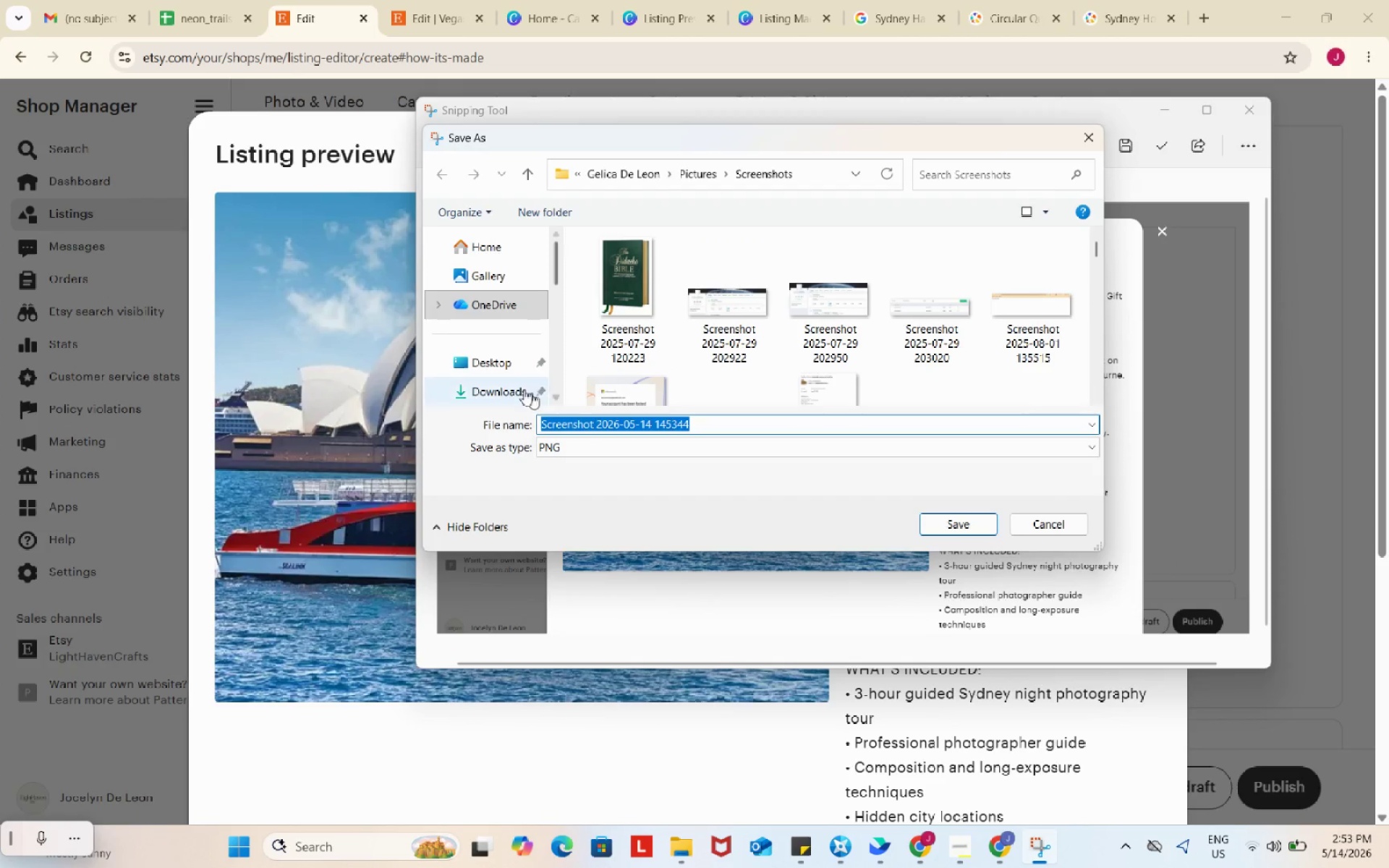 
left_click([496, 381])
 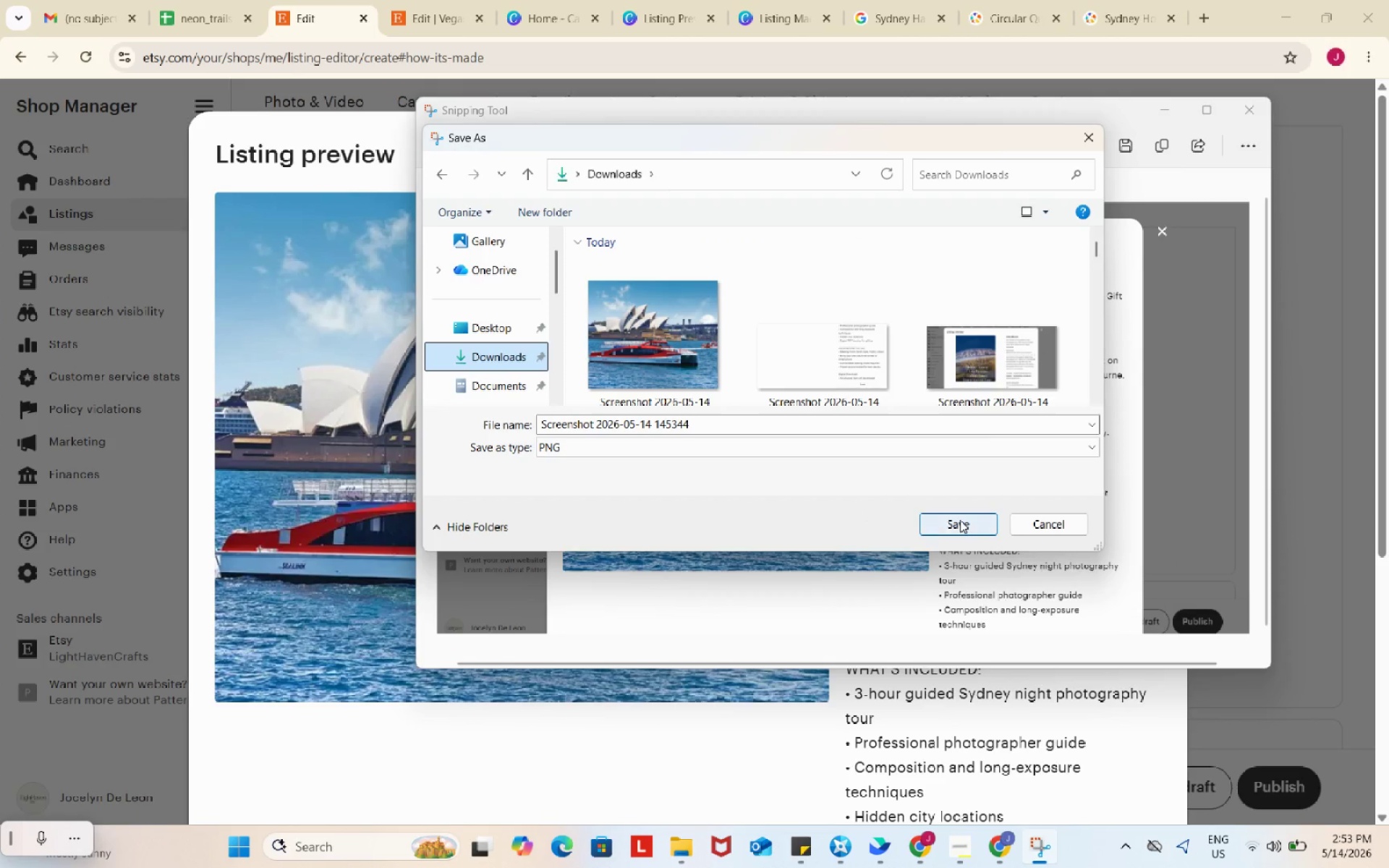 
left_click([960, 520])
 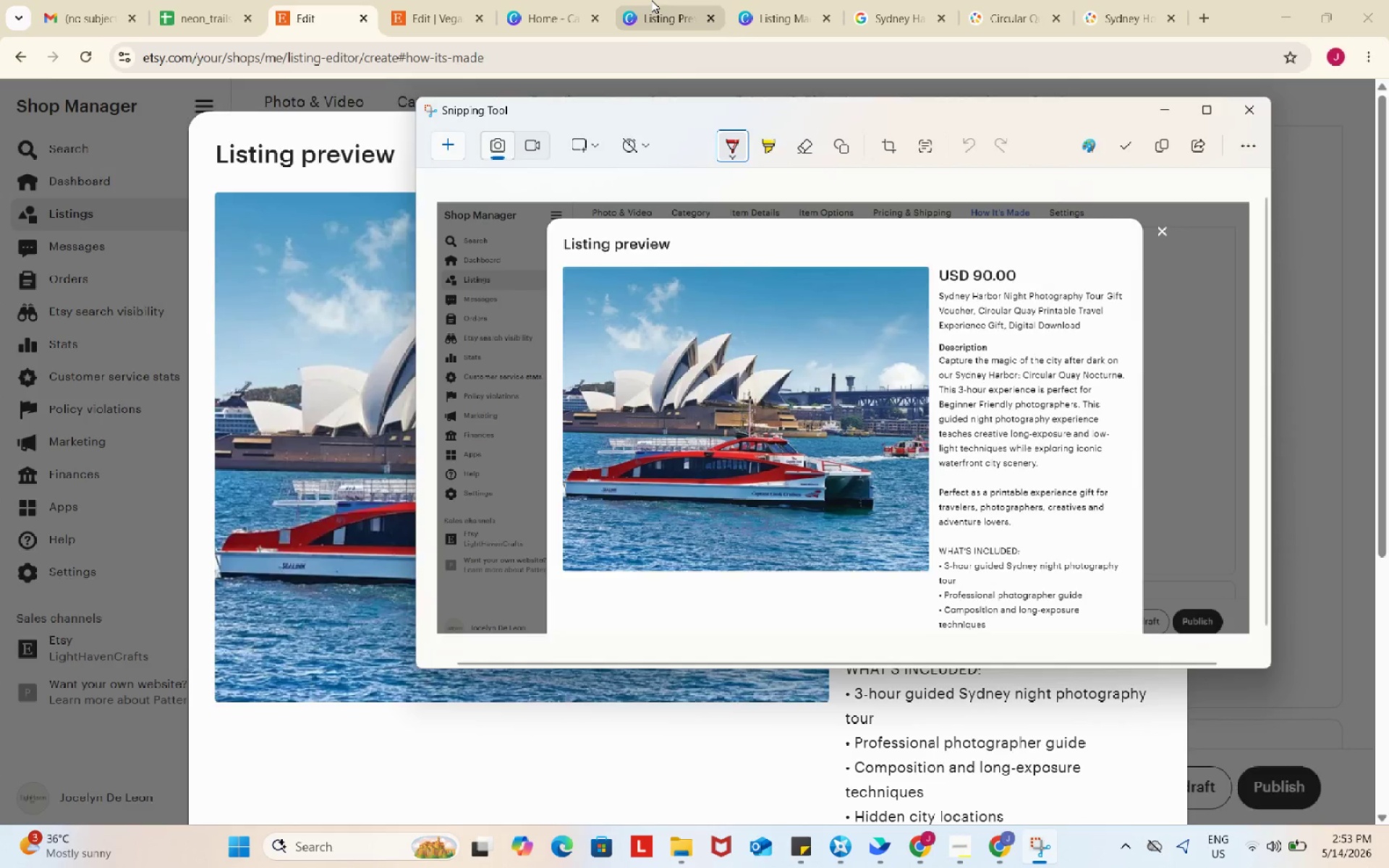 
left_click([651, 0])
 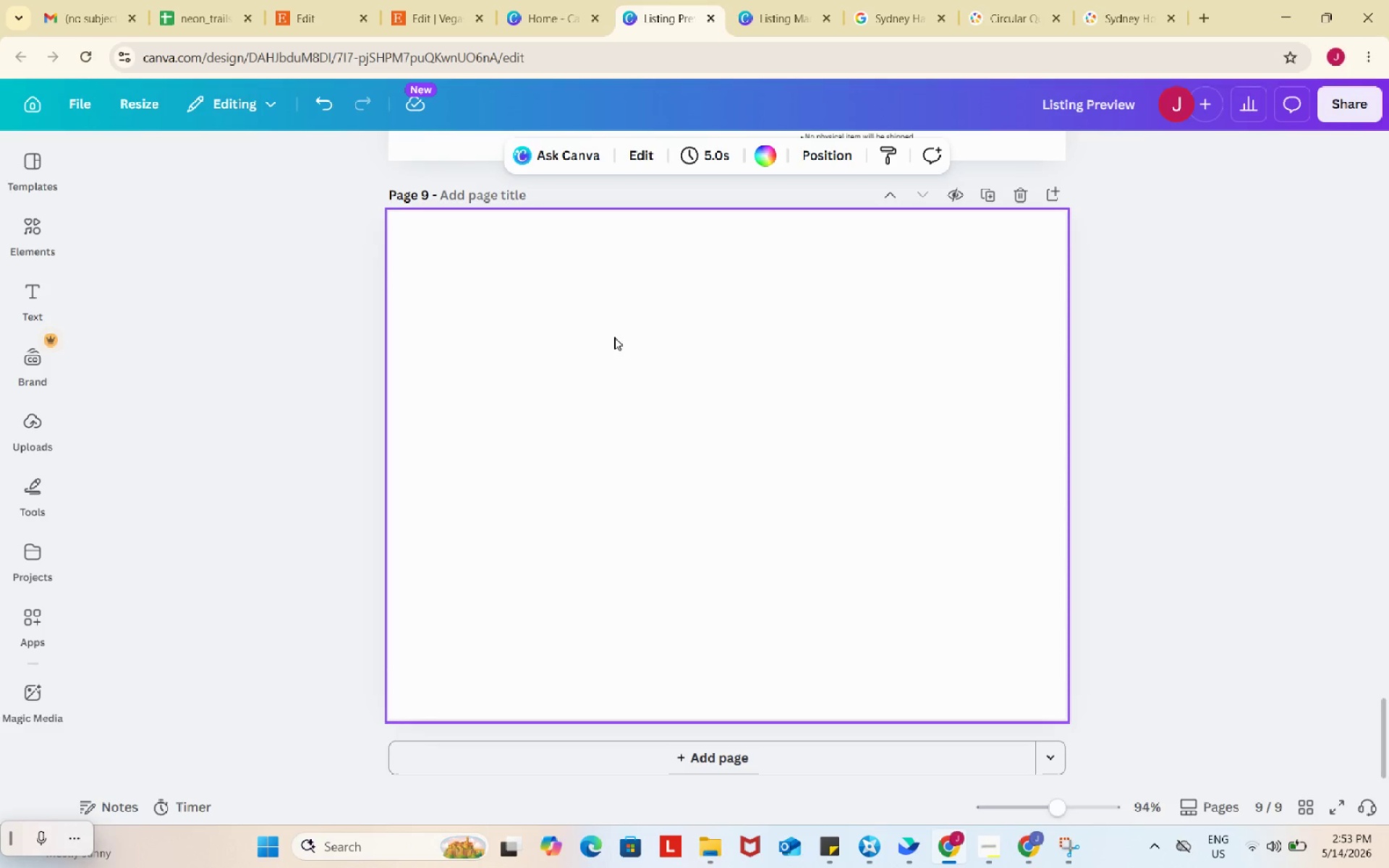 
left_click([614, 337])
 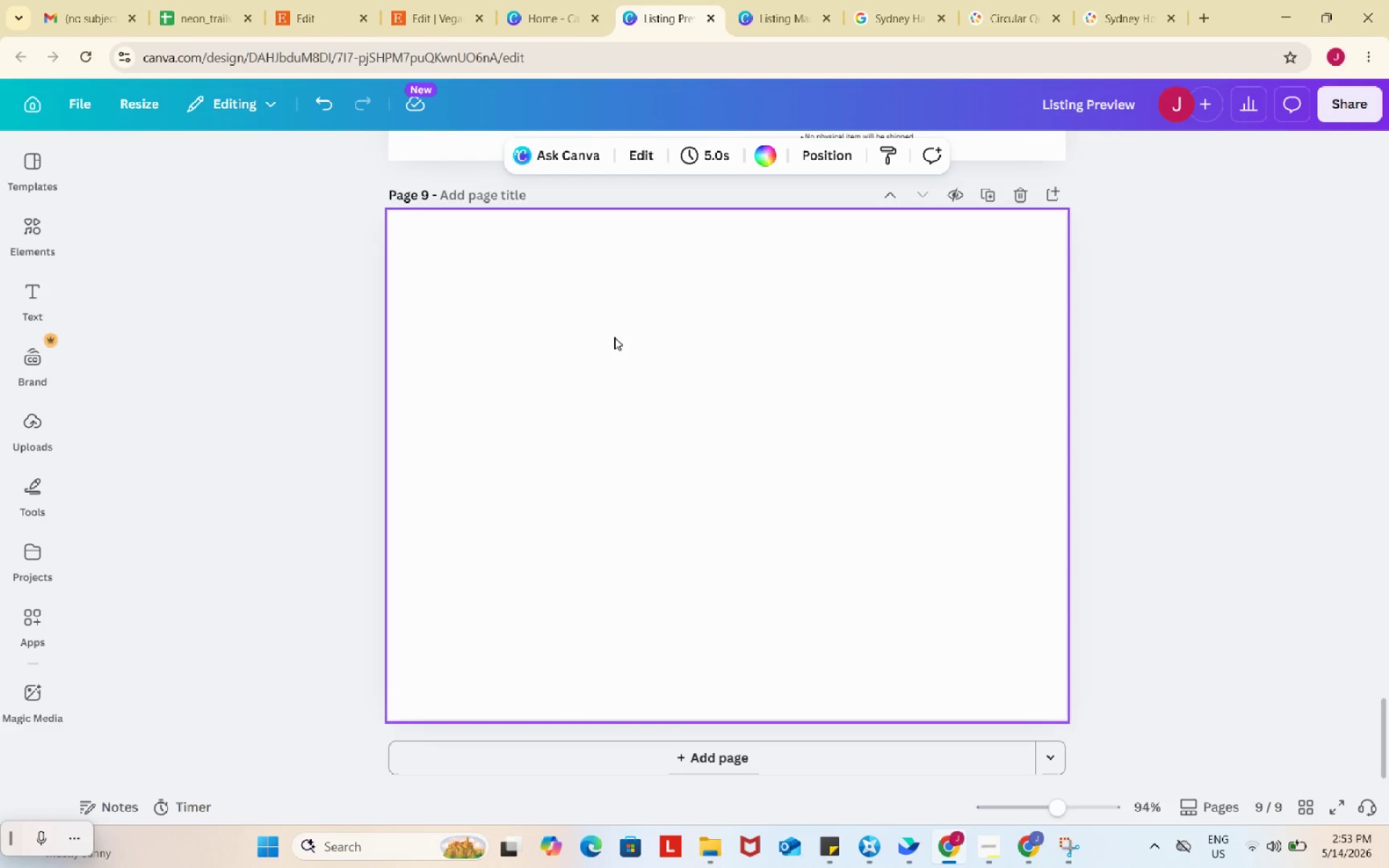 
key(Control+ControlLeft)
 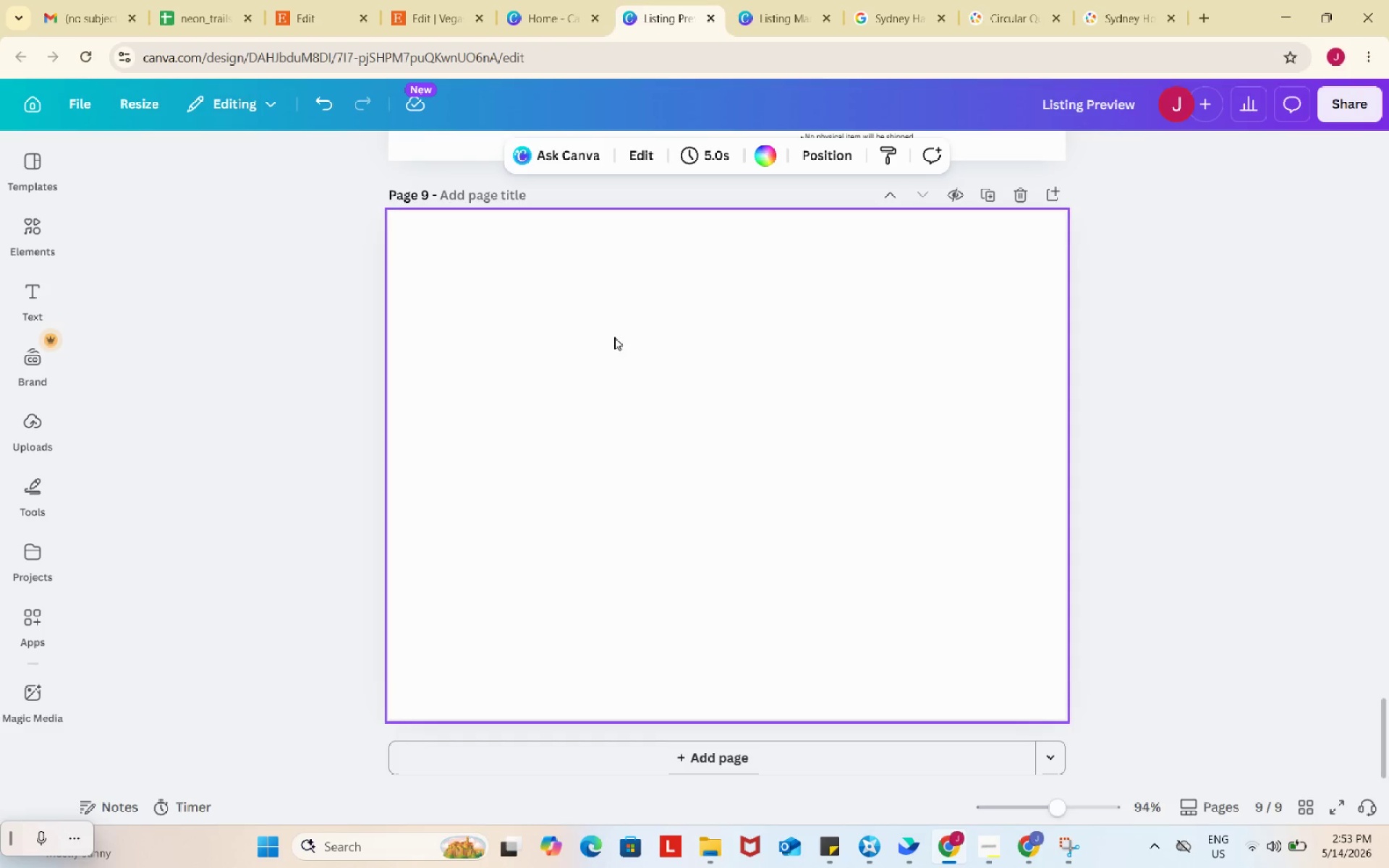 
key(Control+V)
 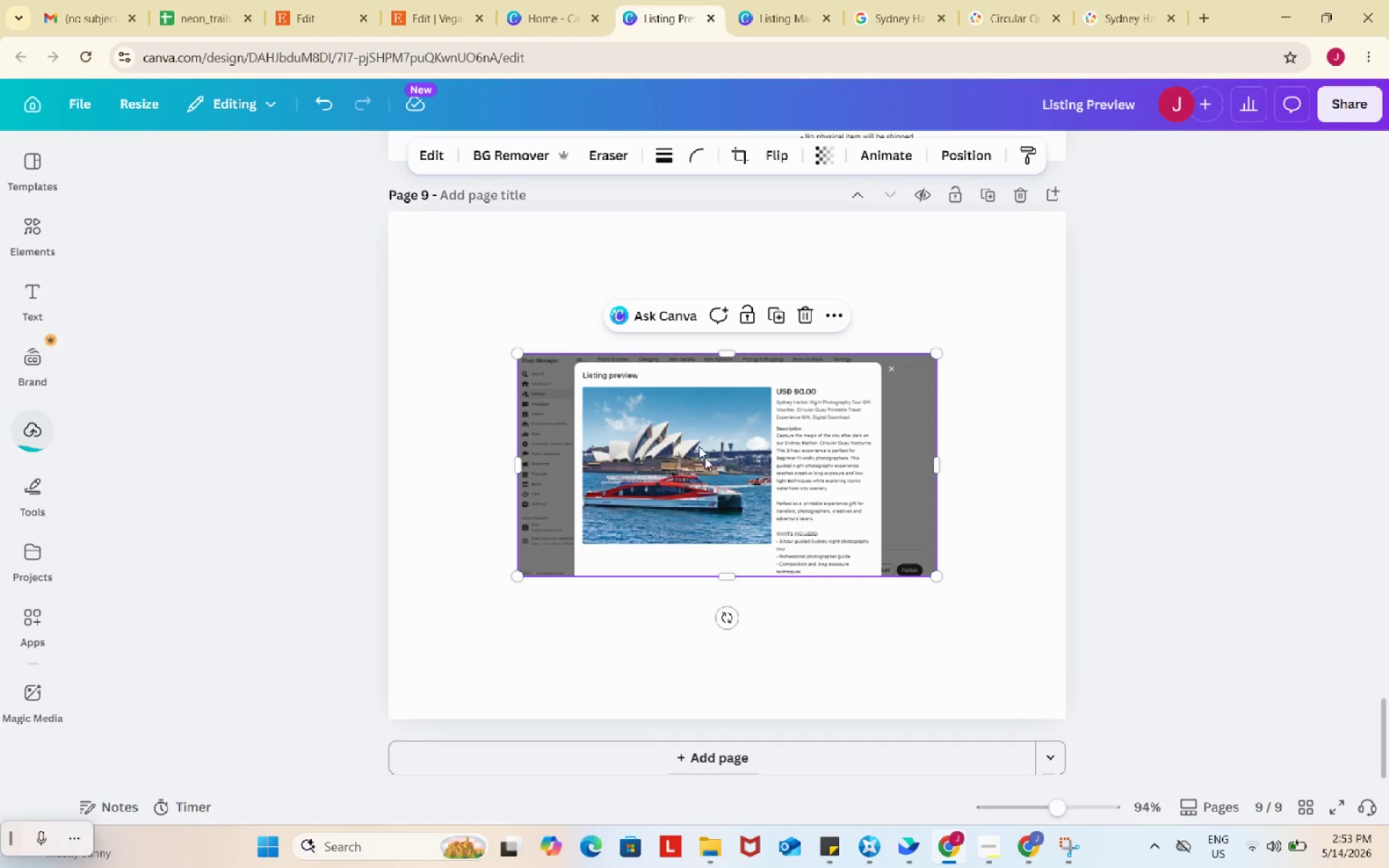 
left_click_drag(start_coordinate=[722, 477], to_coordinate=[596, 337])
 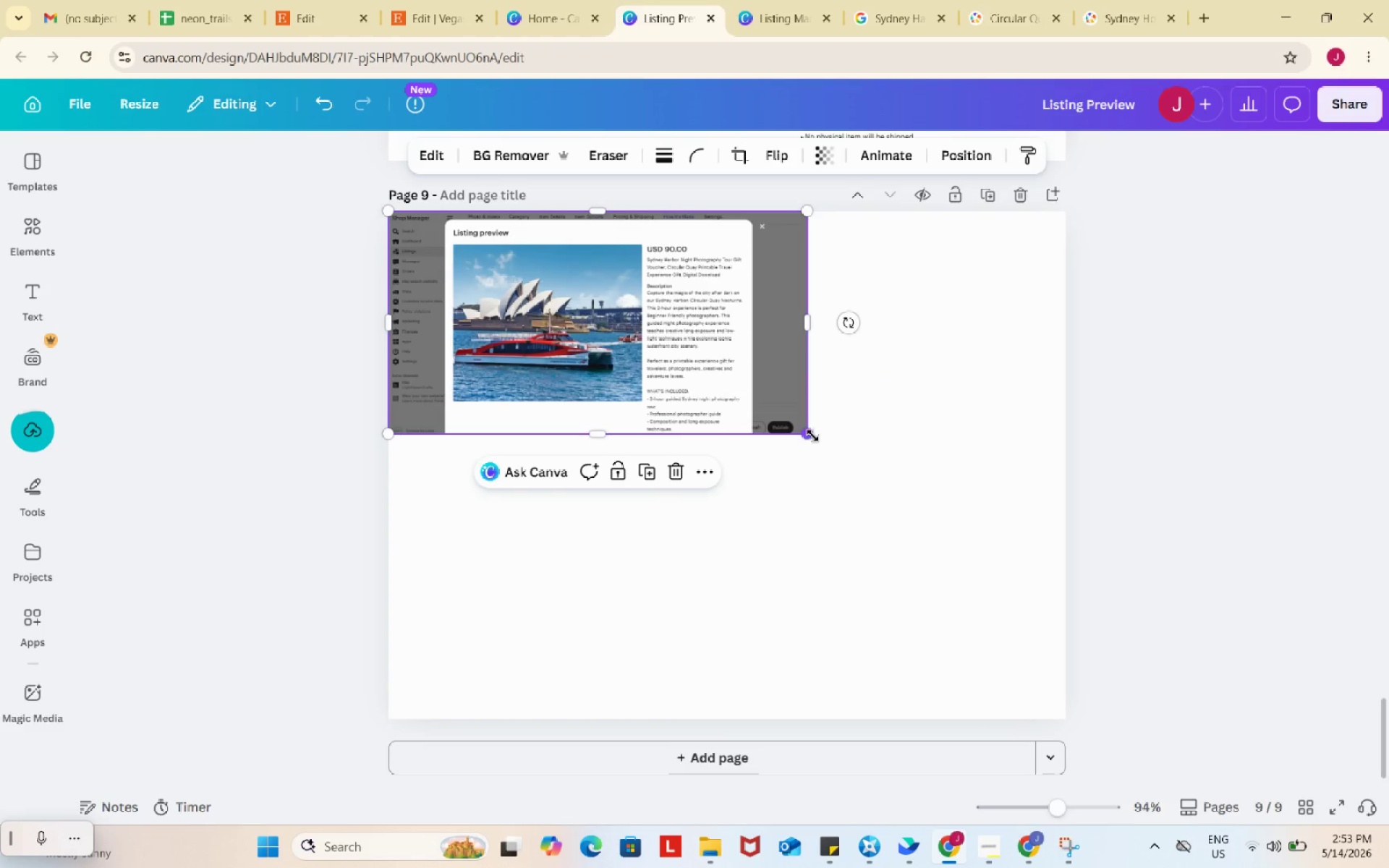 
left_click_drag(start_coordinate=[812, 435], to_coordinate=[1072, 563])
 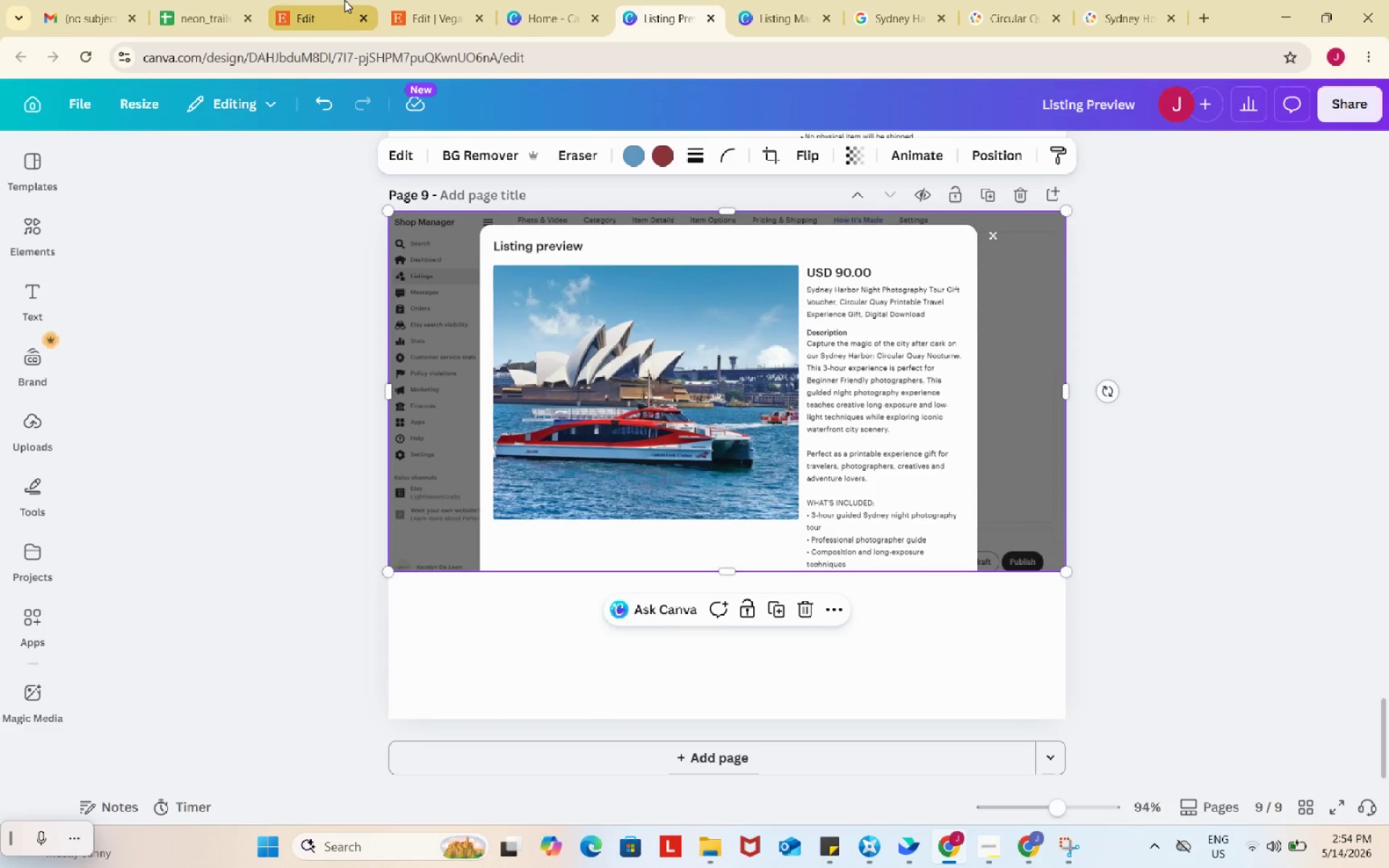 
left_click([344, 0])
 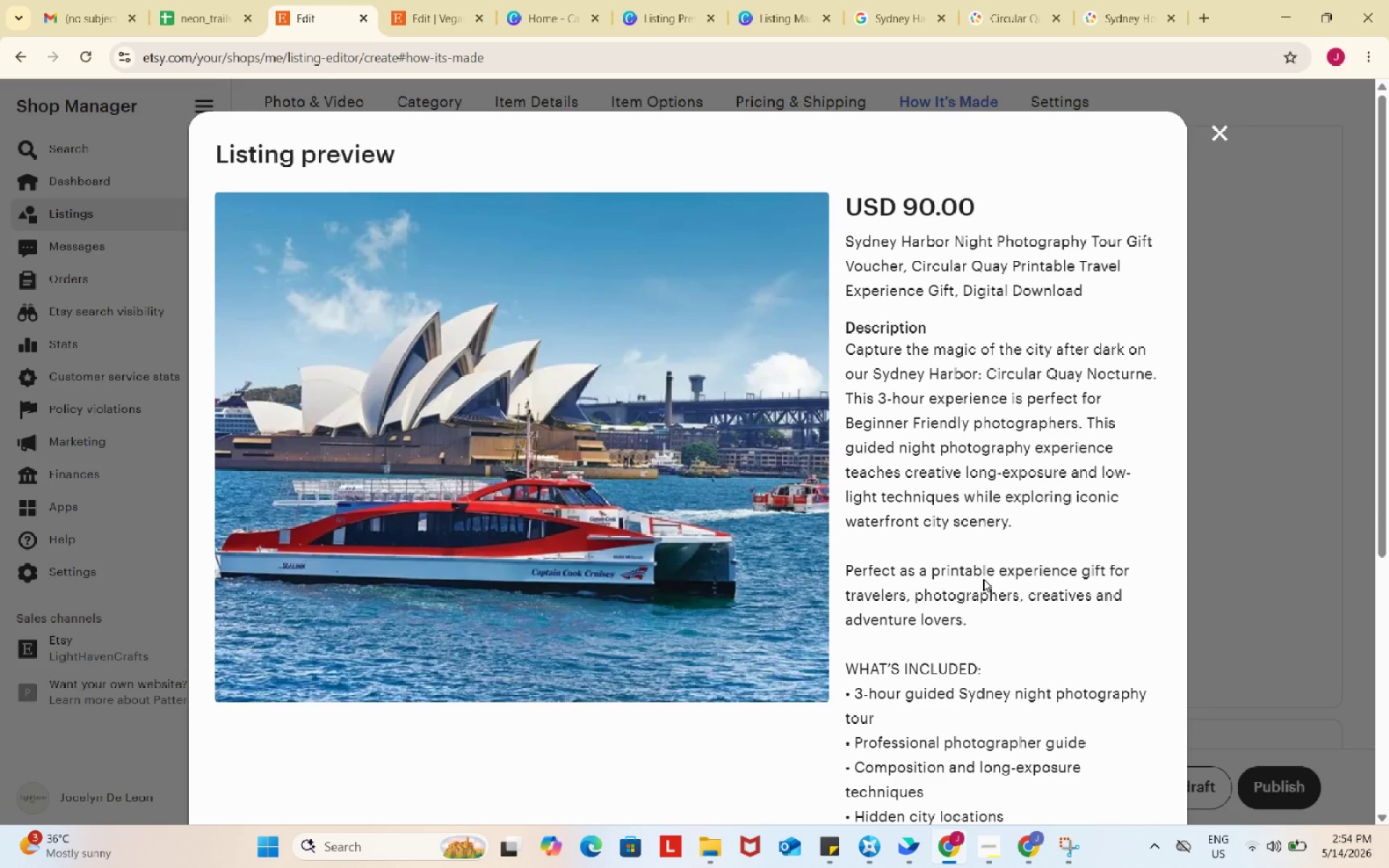 
scroll: coordinate [982, 579], scroll_direction: down, amount: 5.0
 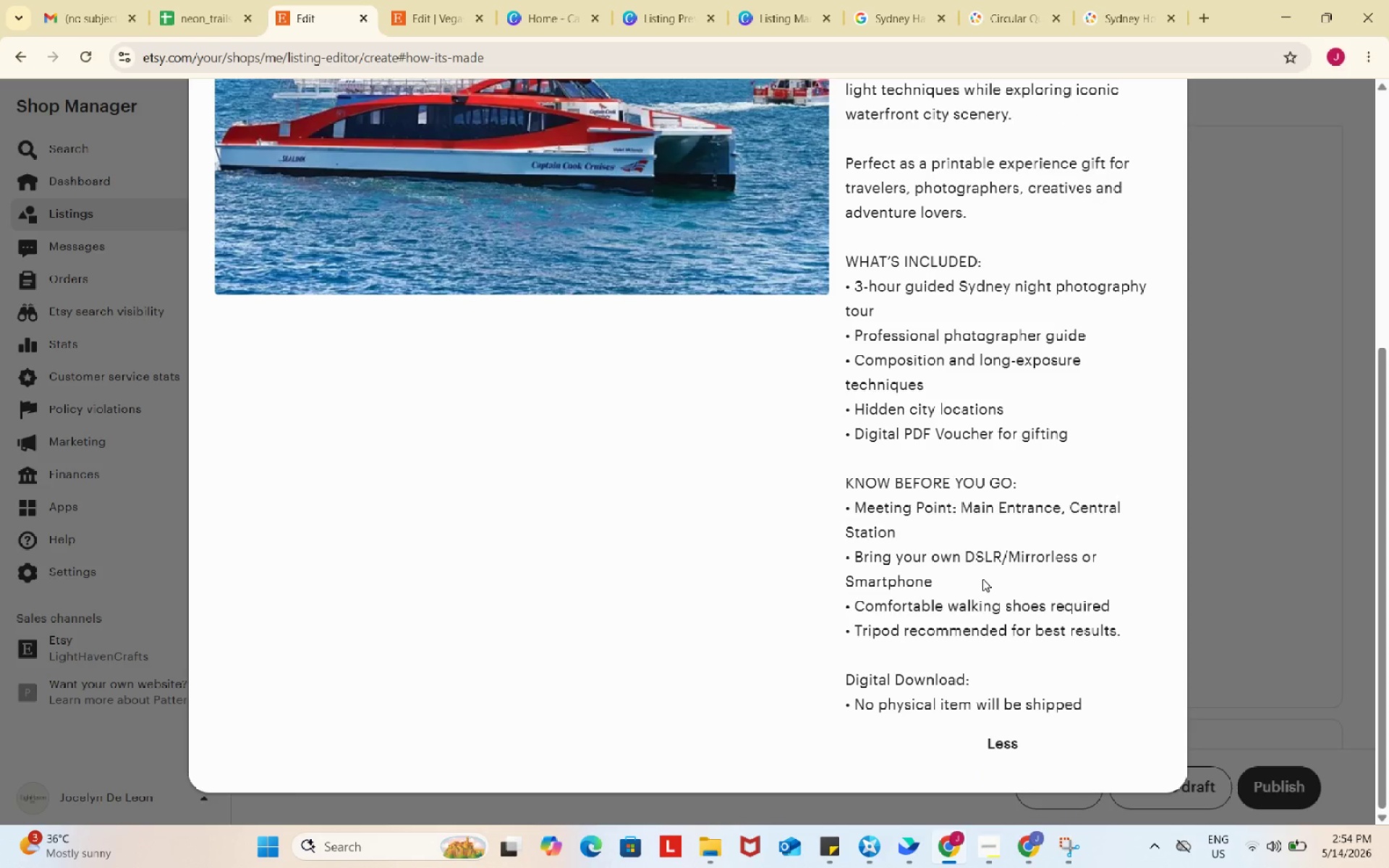 
key(Meta+Shift+S)
 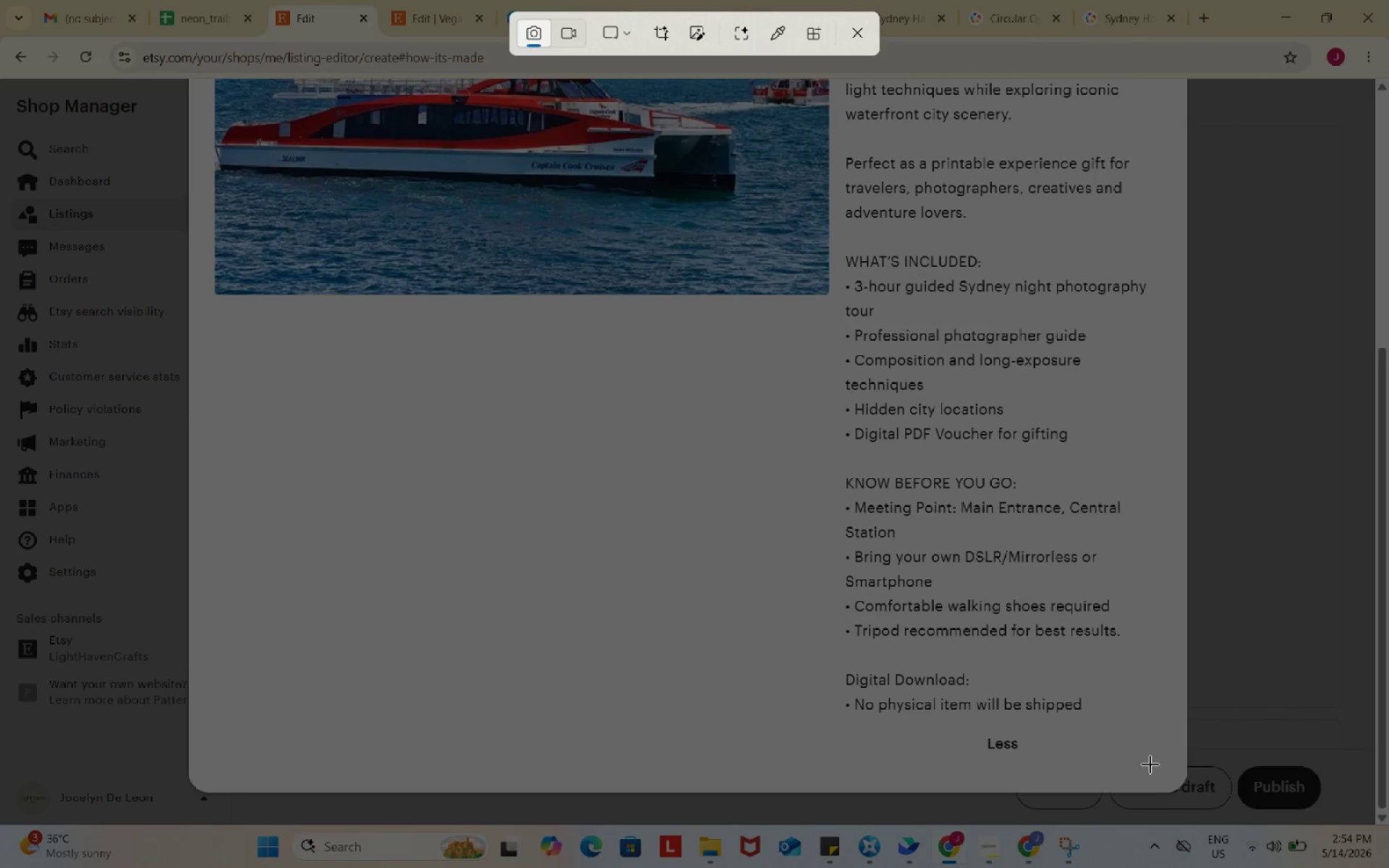 
left_click_drag(start_coordinate=[1163, 767], to_coordinate=[219, 398])
 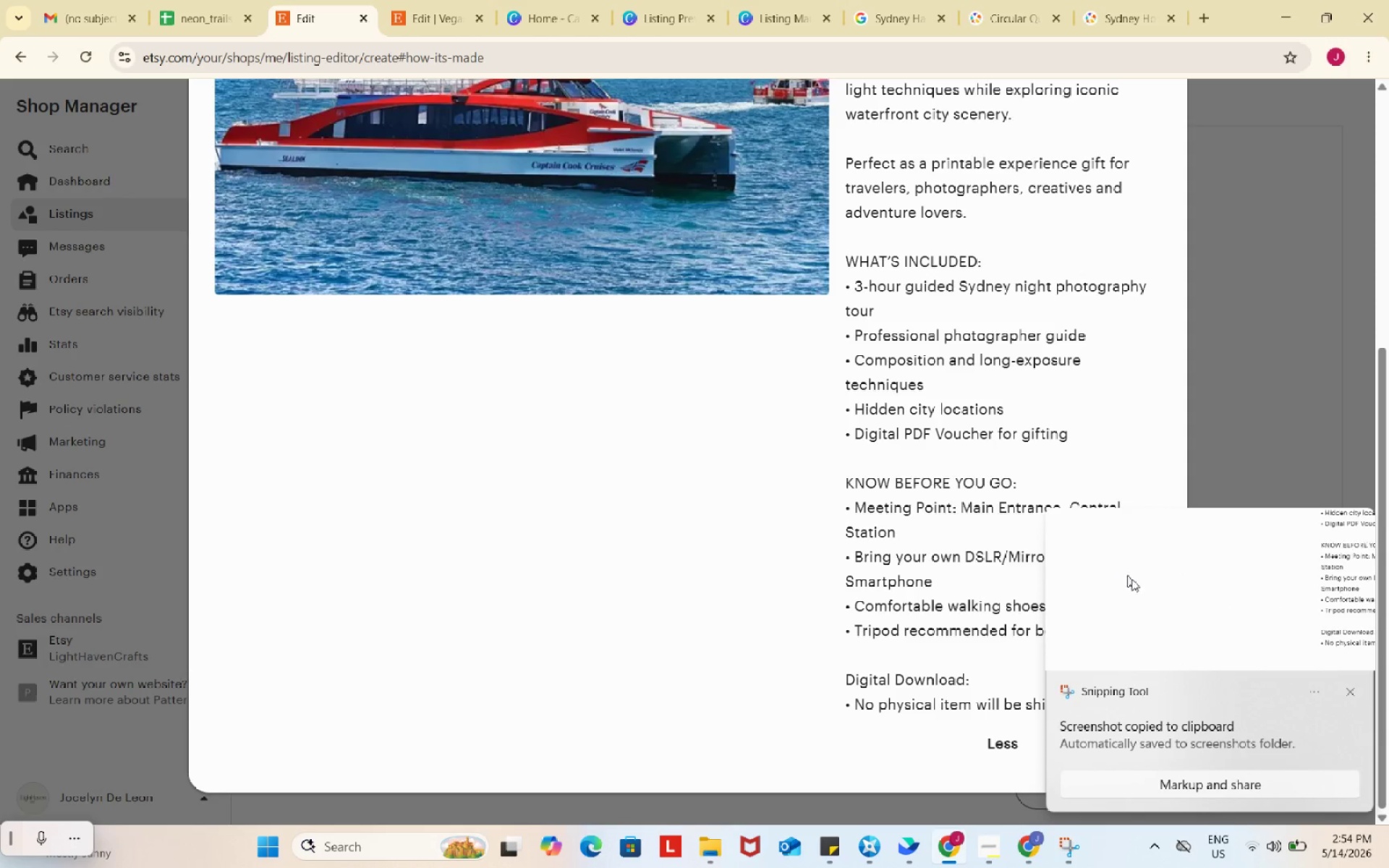 
left_click([1147, 590])
 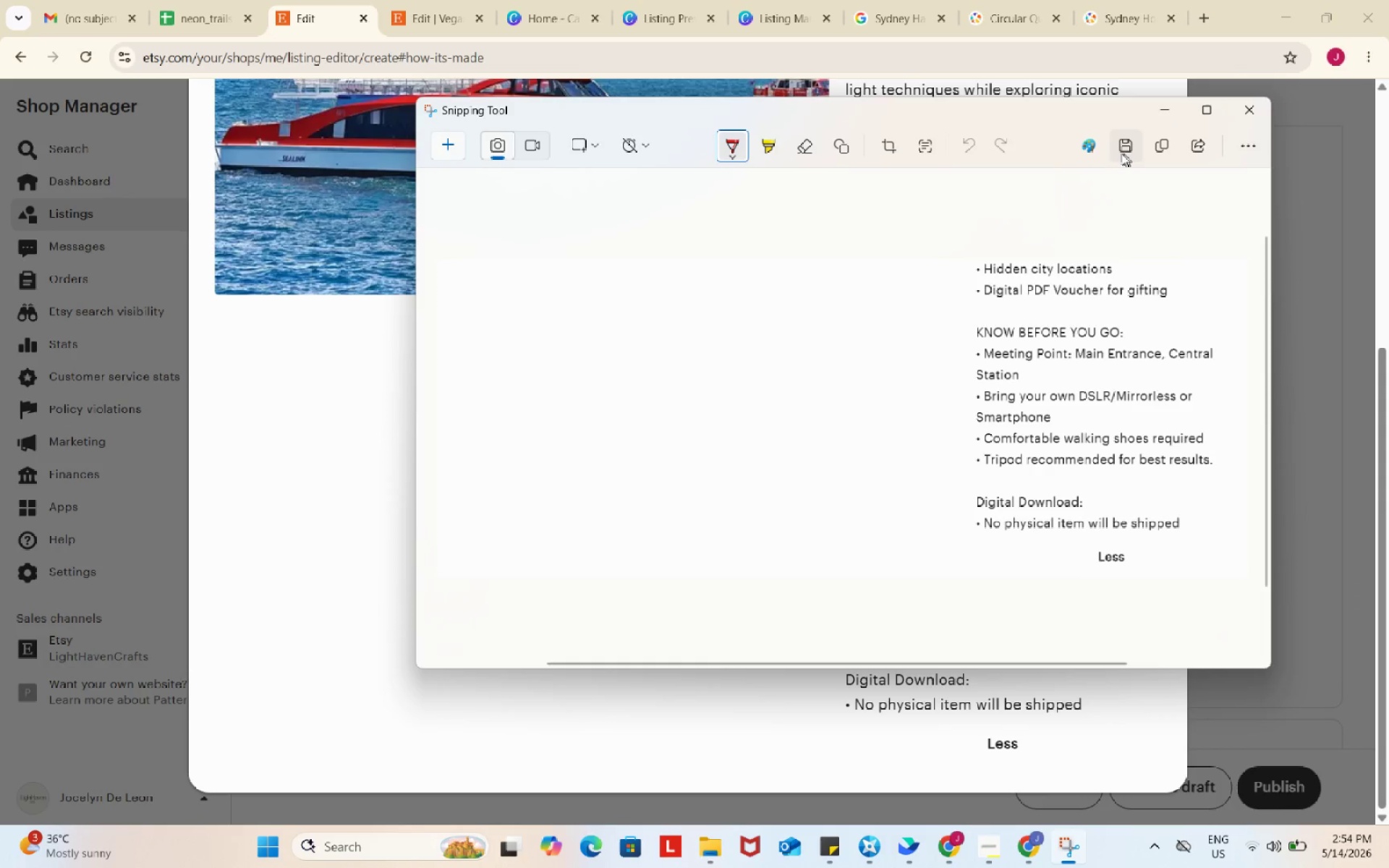 
left_click([1117, 150])
 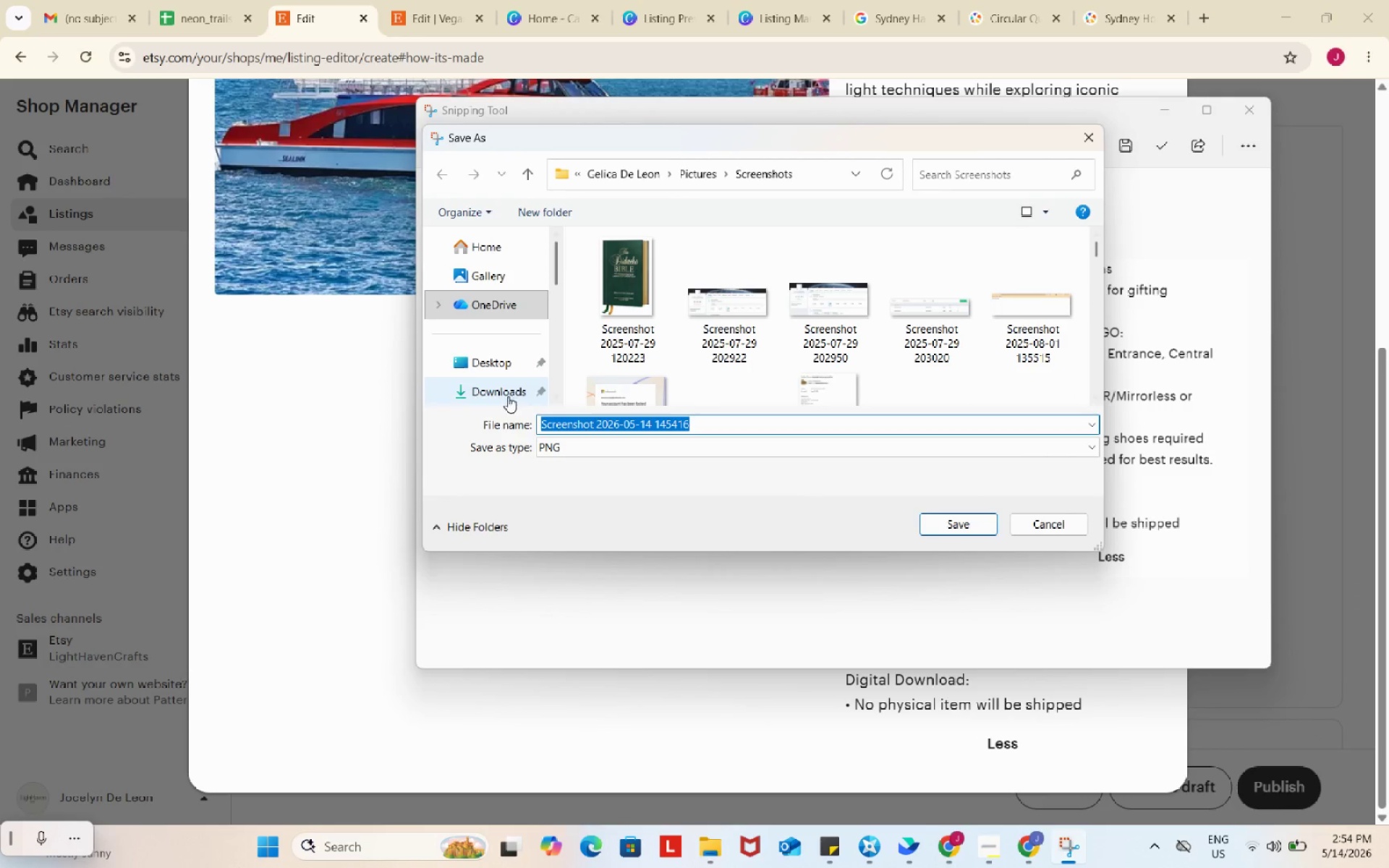 
left_click([504, 396])
 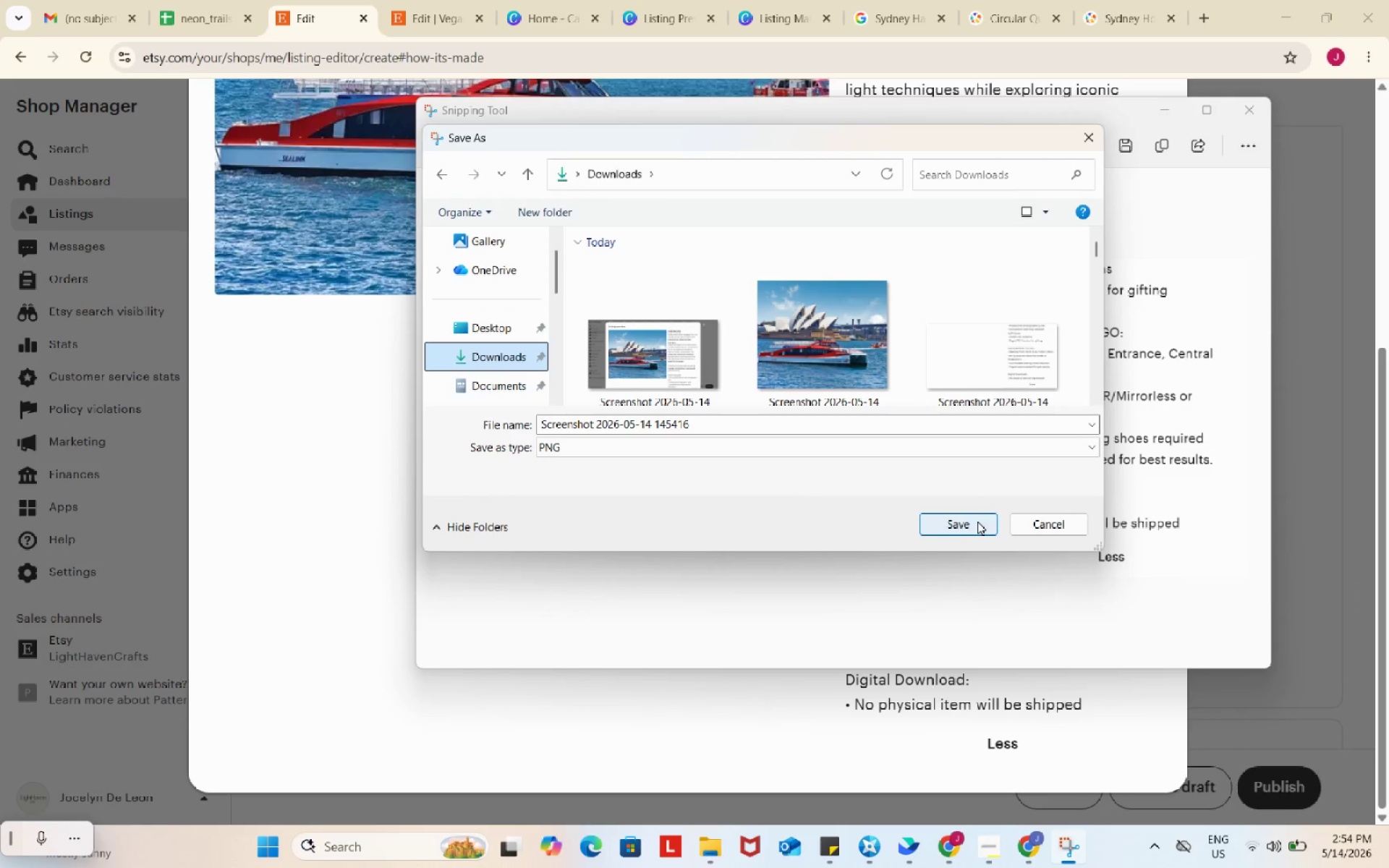 
left_click([977, 522])
 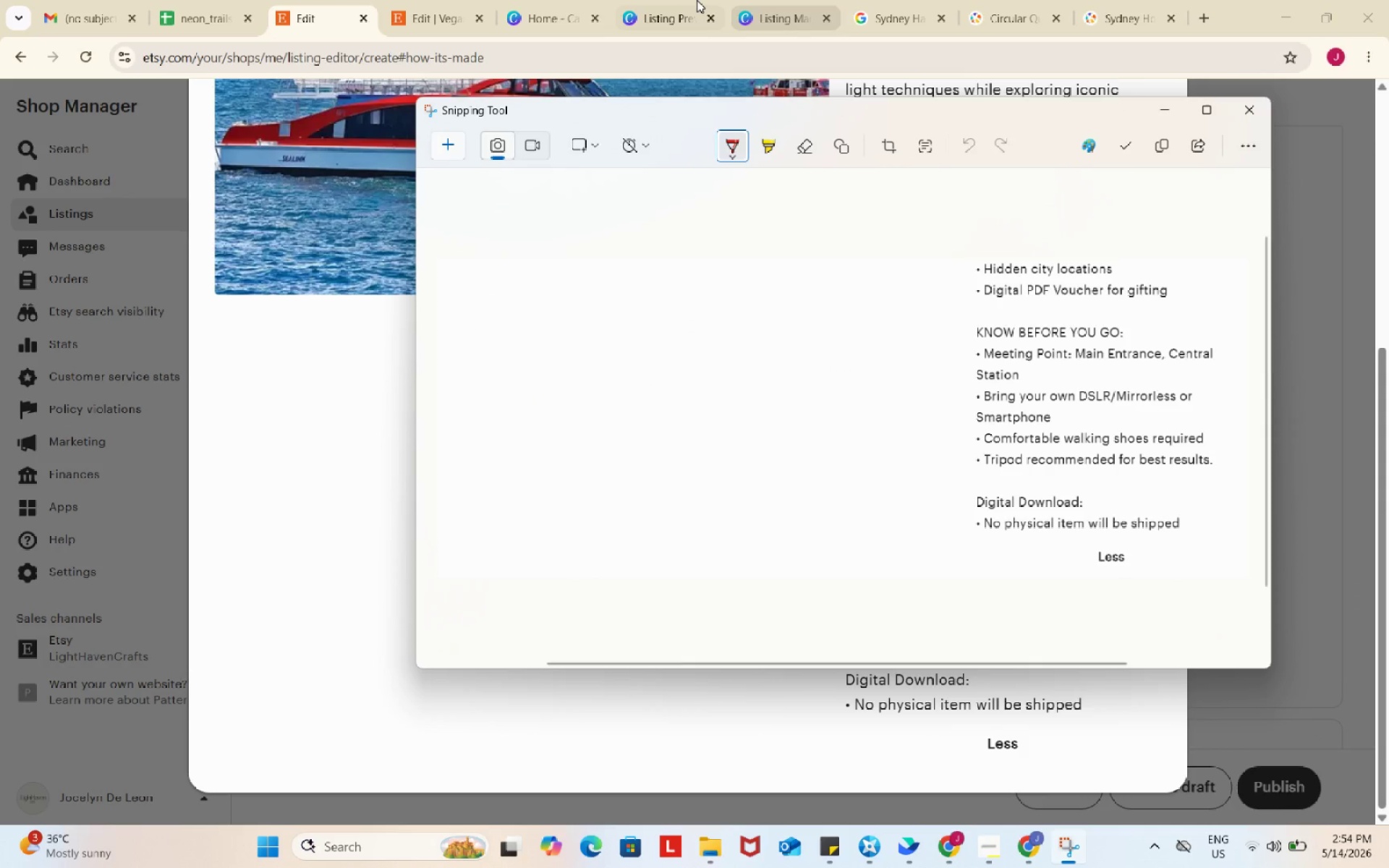 
left_click([692, 0])
 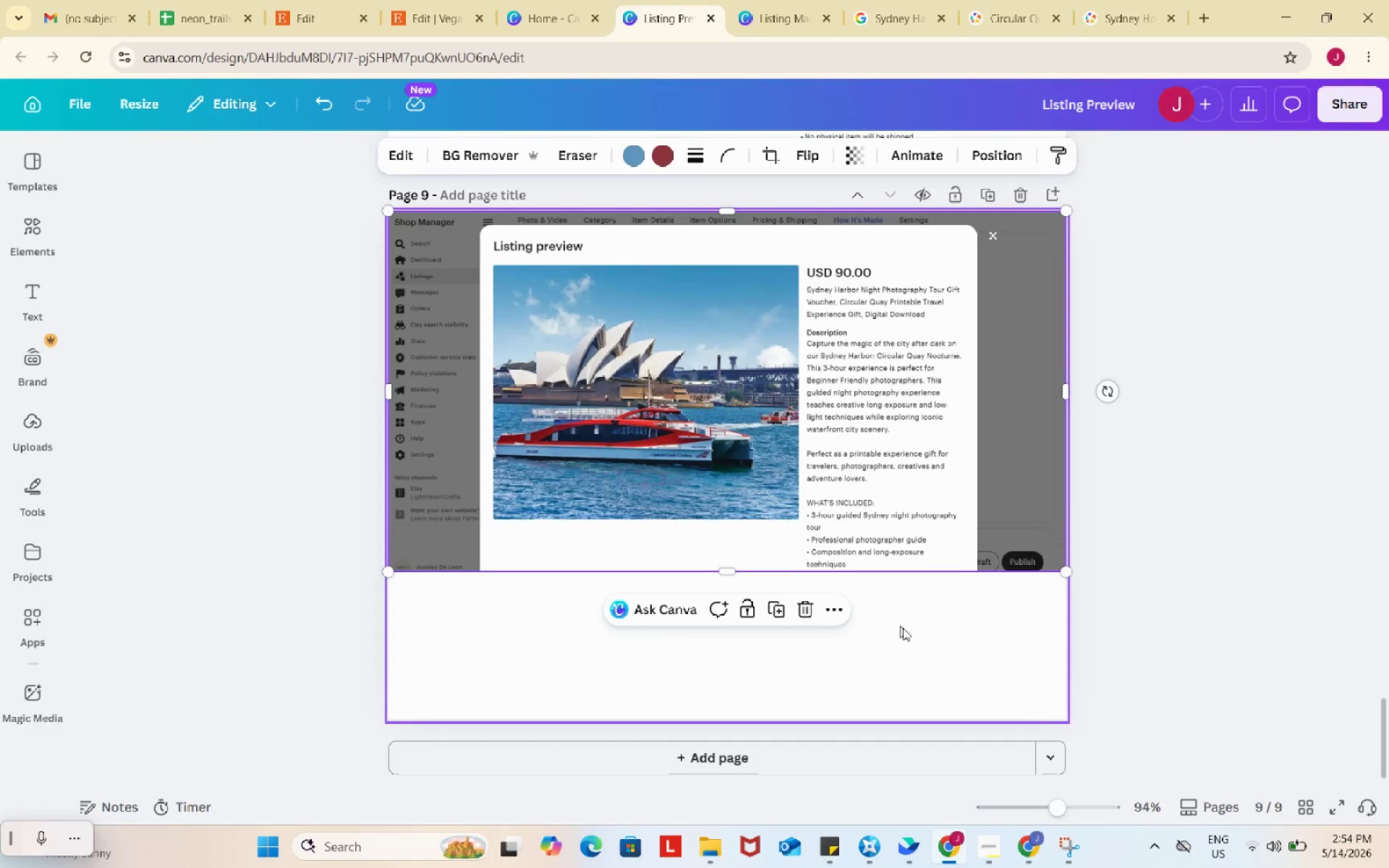 
double_click([910, 631])
 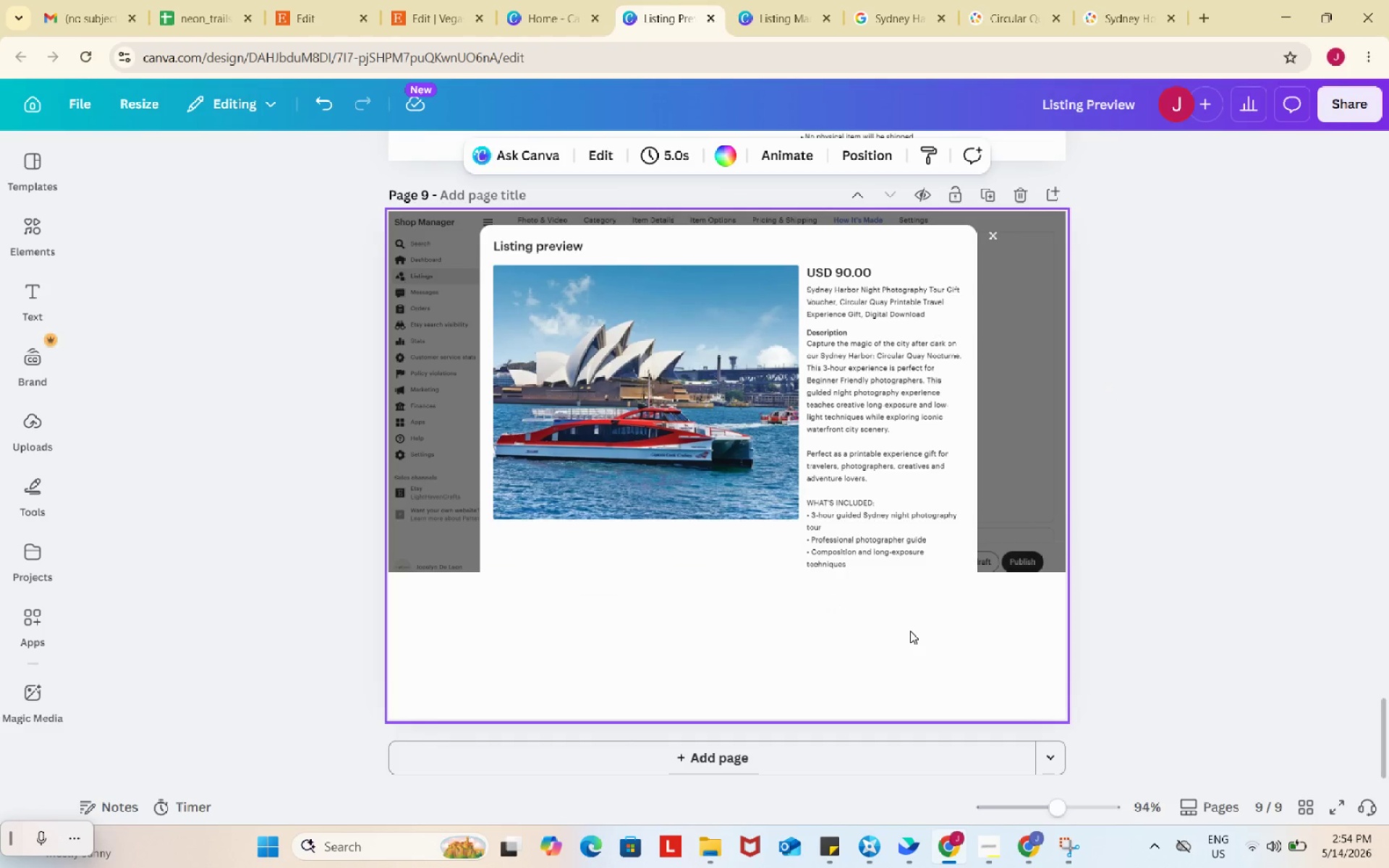 
double_click([910, 631])
 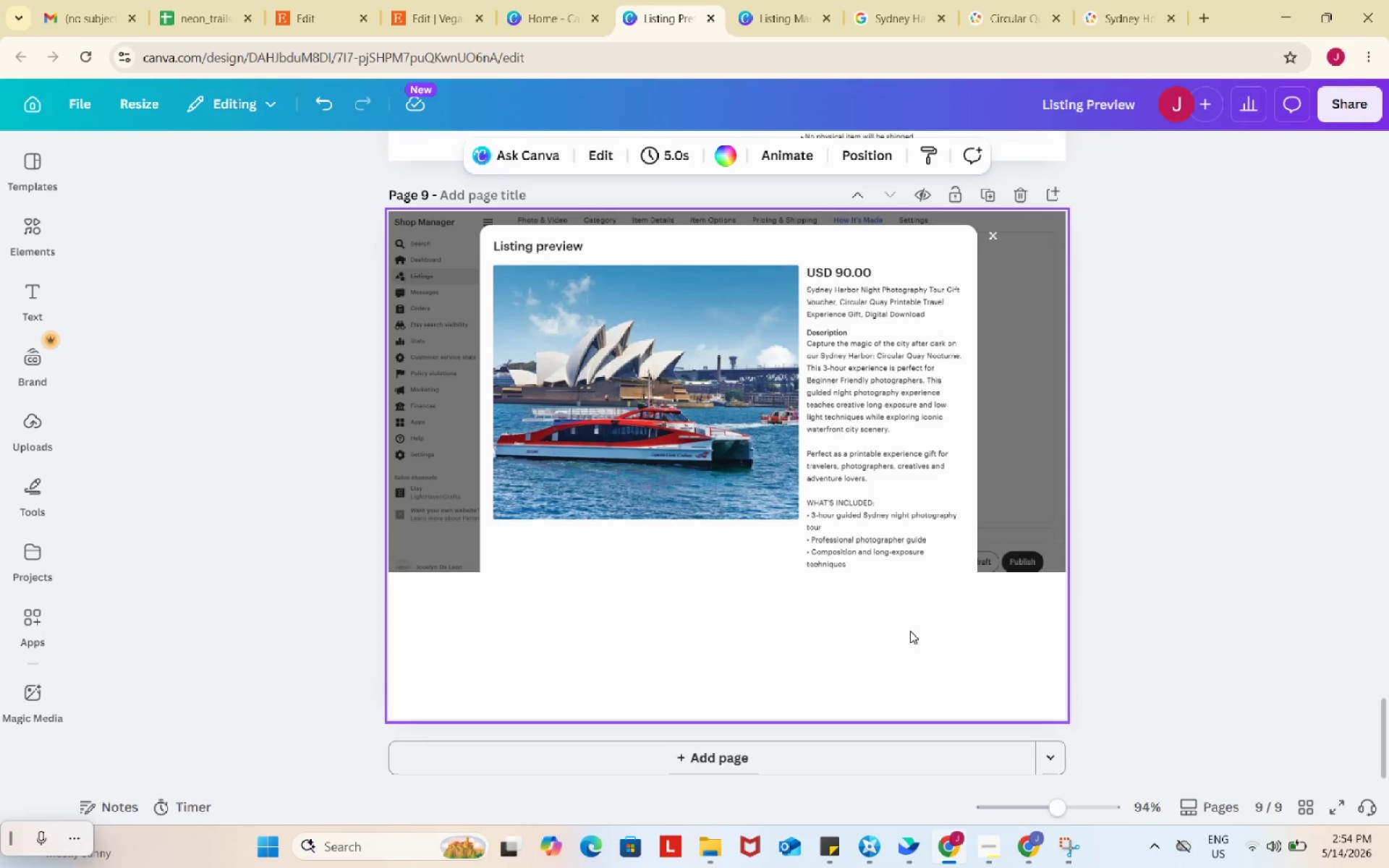 
key(Control+ControlLeft)
 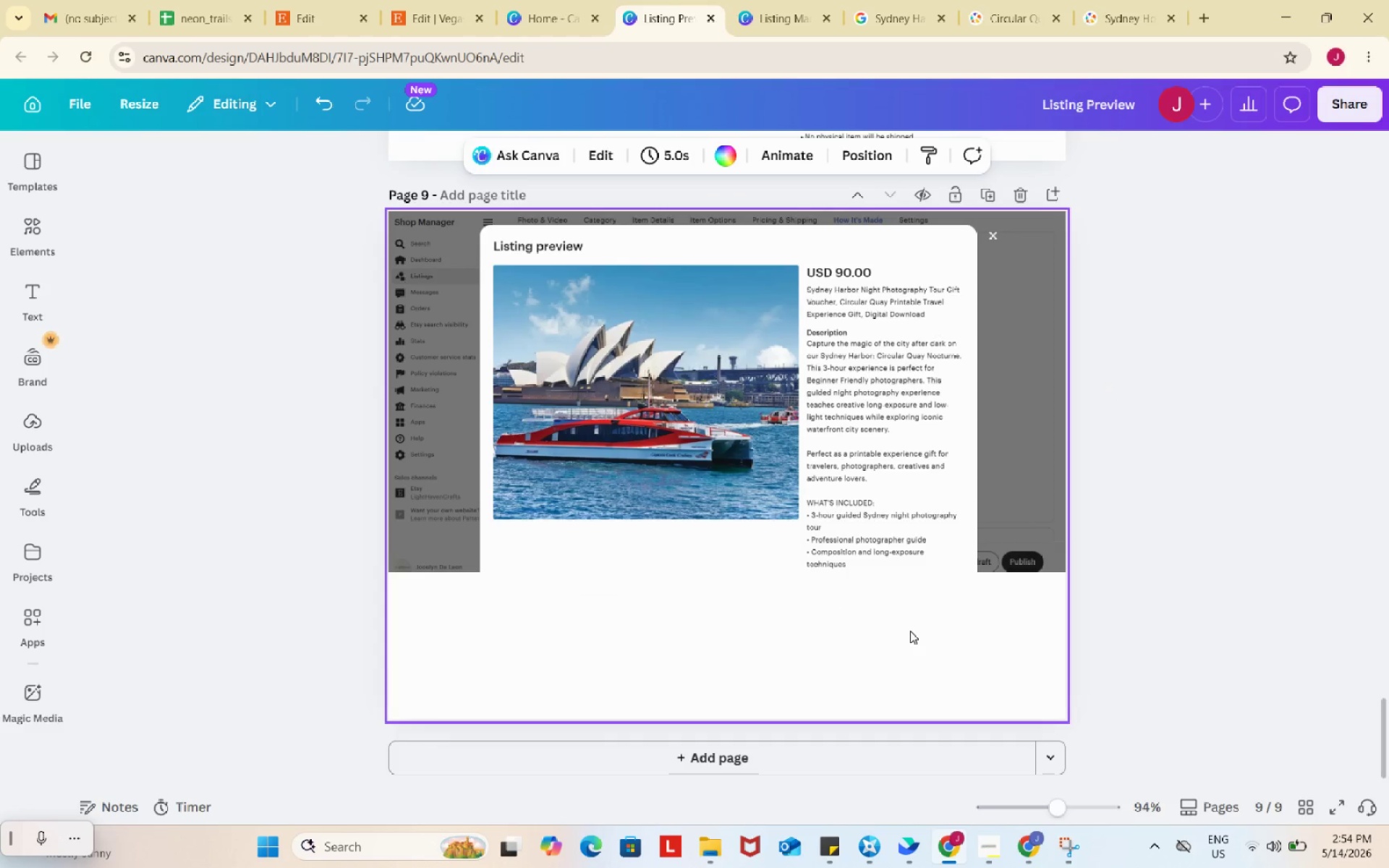 
key(Control+V)
 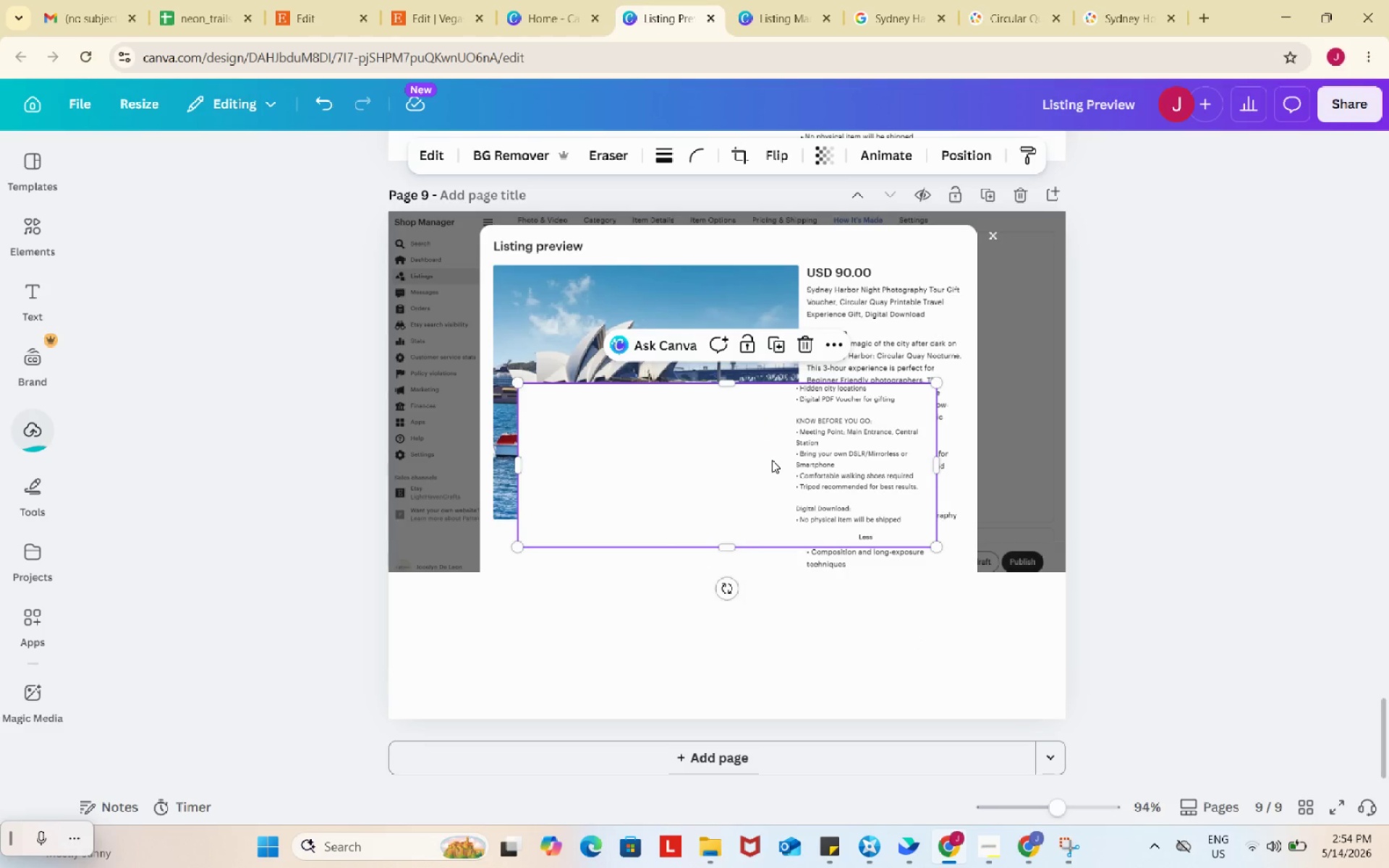 
left_click_drag(start_coordinate=[771, 459], to_coordinate=[778, 649])
 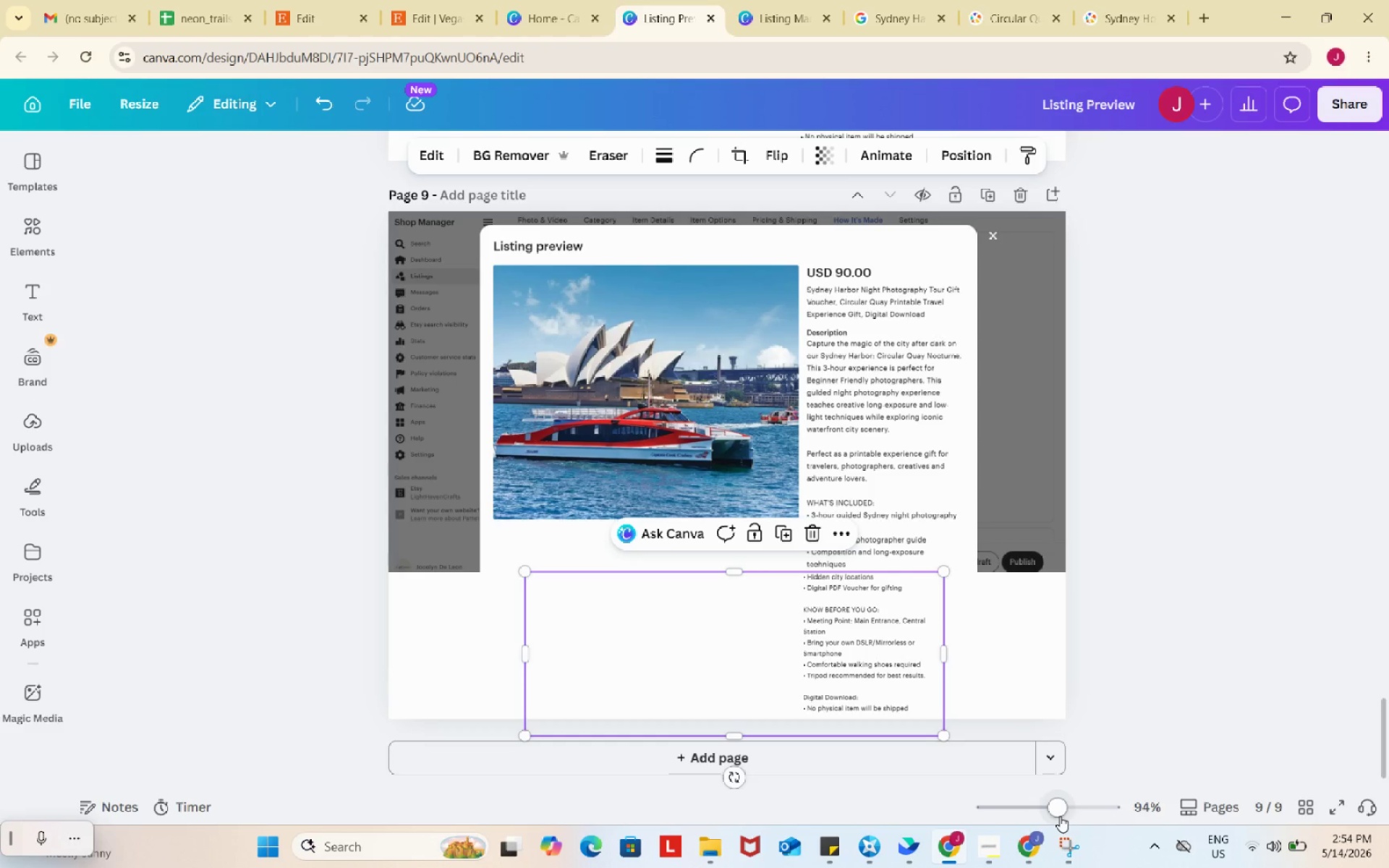 
scroll: coordinate [1089, 645], scroll_direction: down, amount: 2.0
 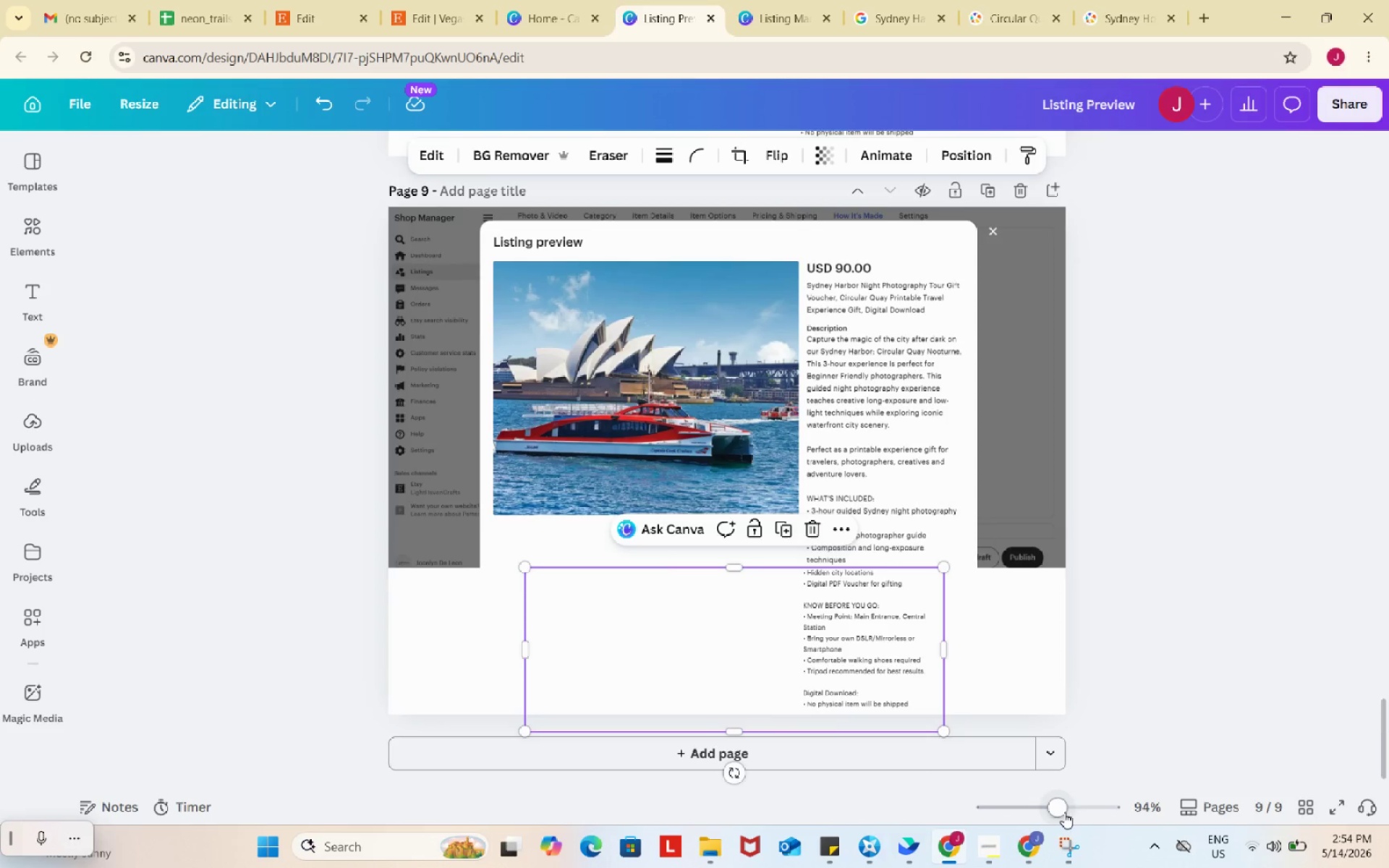 
left_click_drag(start_coordinate=[1064, 812], to_coordinate=[1080, 812])
 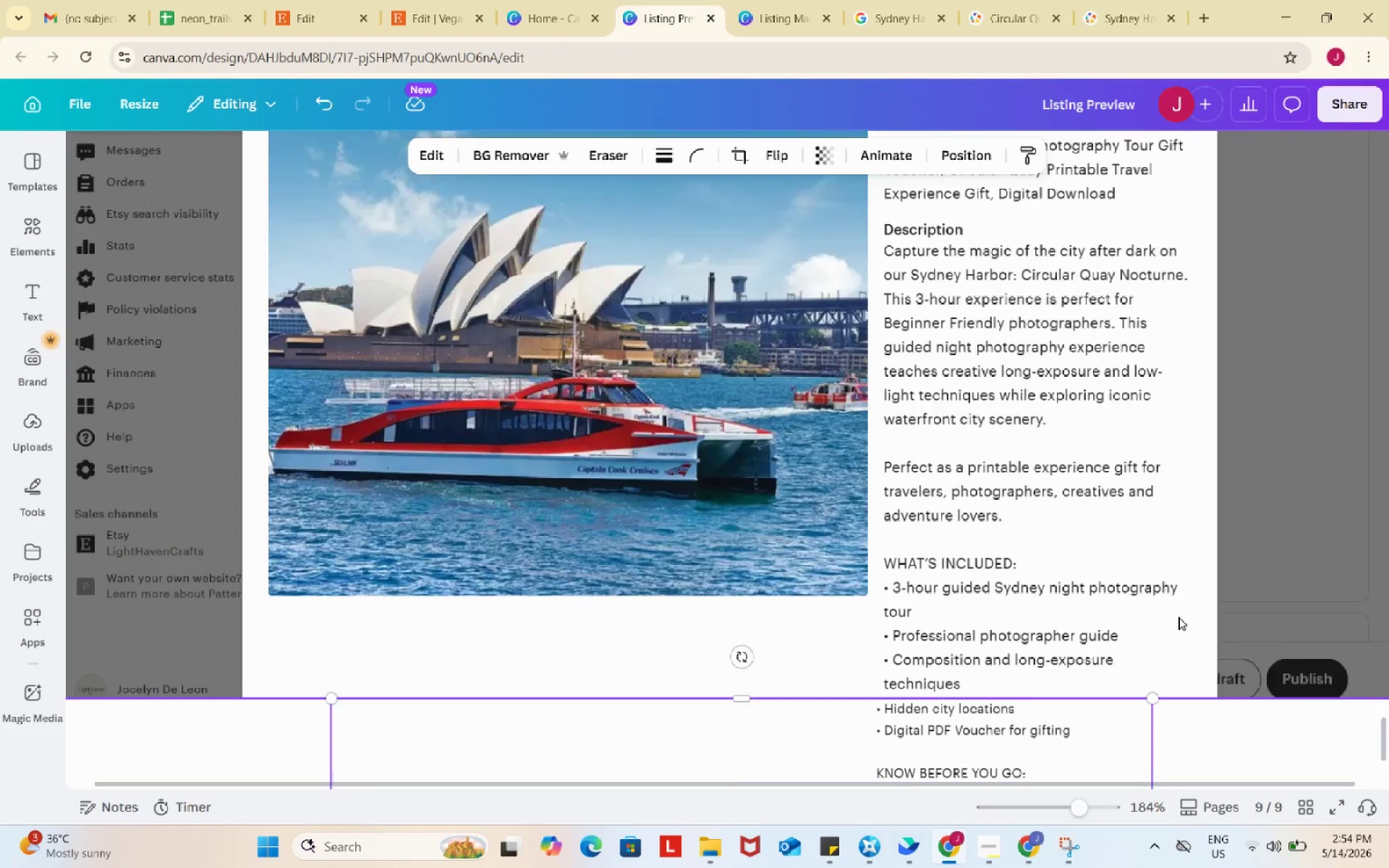 
left_click_drag(start_coordinate=[986, 597], to_coordinate=[930, 597])
 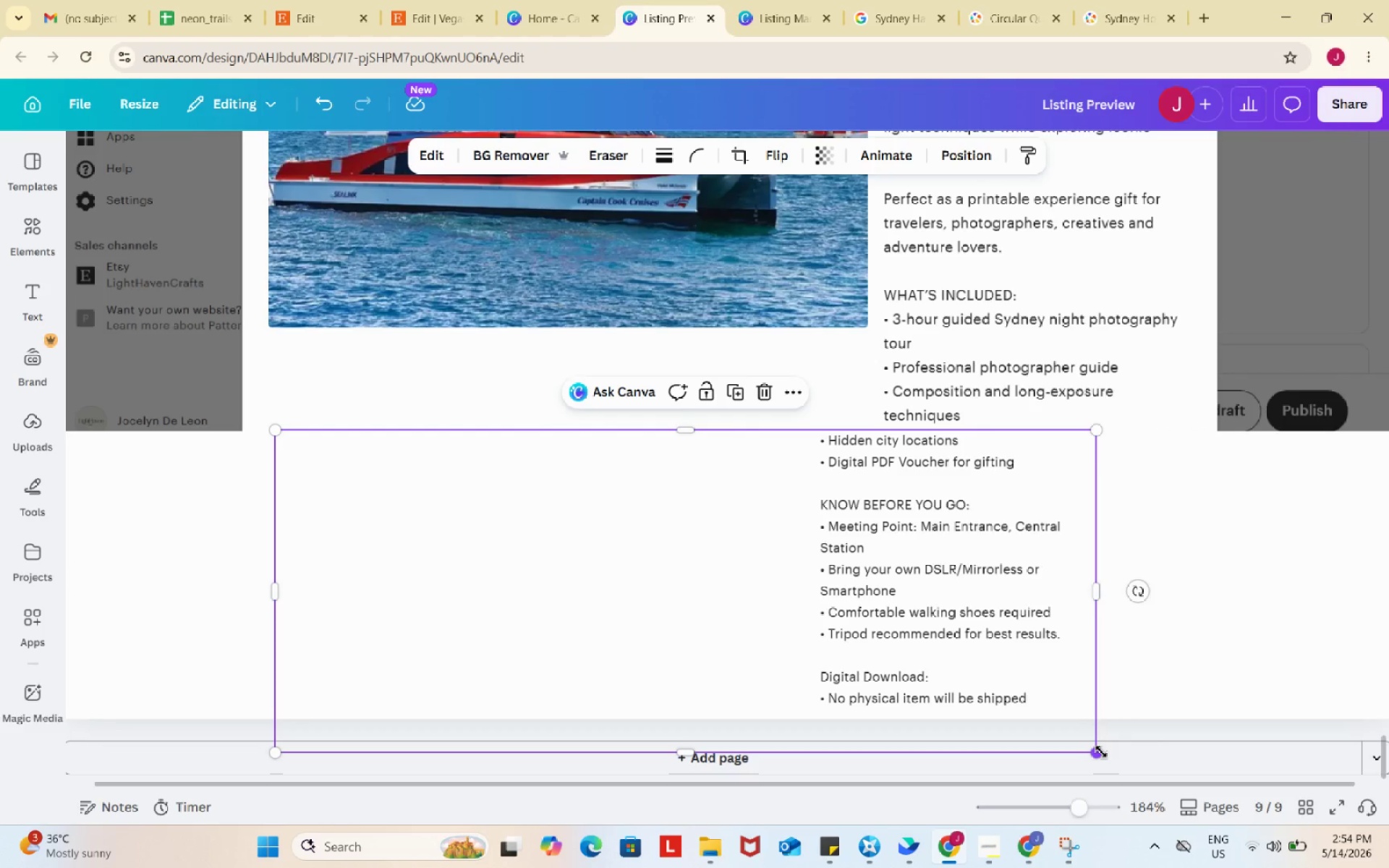 
scroll: coordinate [1178, 616], scroll_direction: down, amount: 4.0
 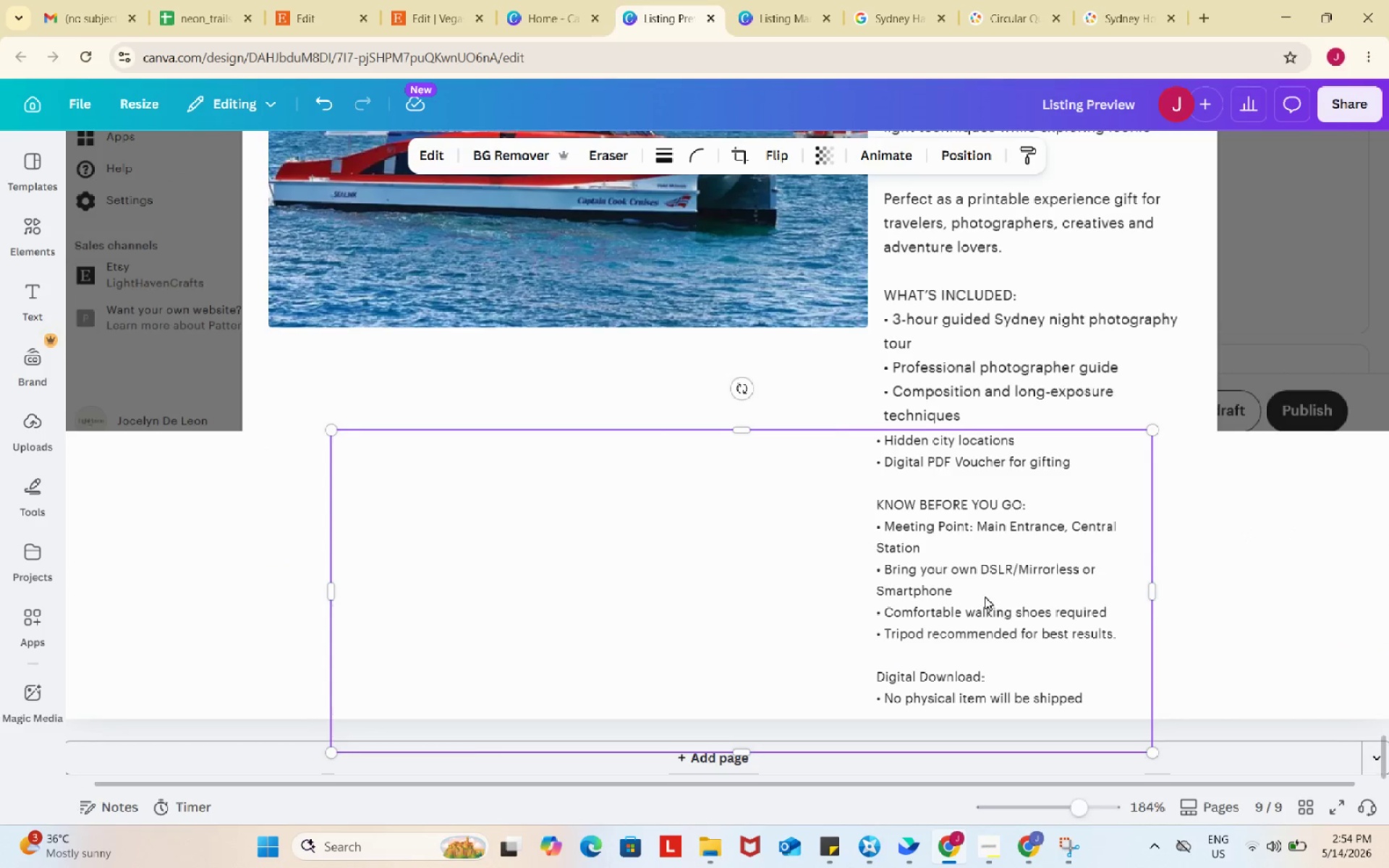 
left_click_drag(start_coordinate=[1101, 752], to_coordinate=[1200, 777])
 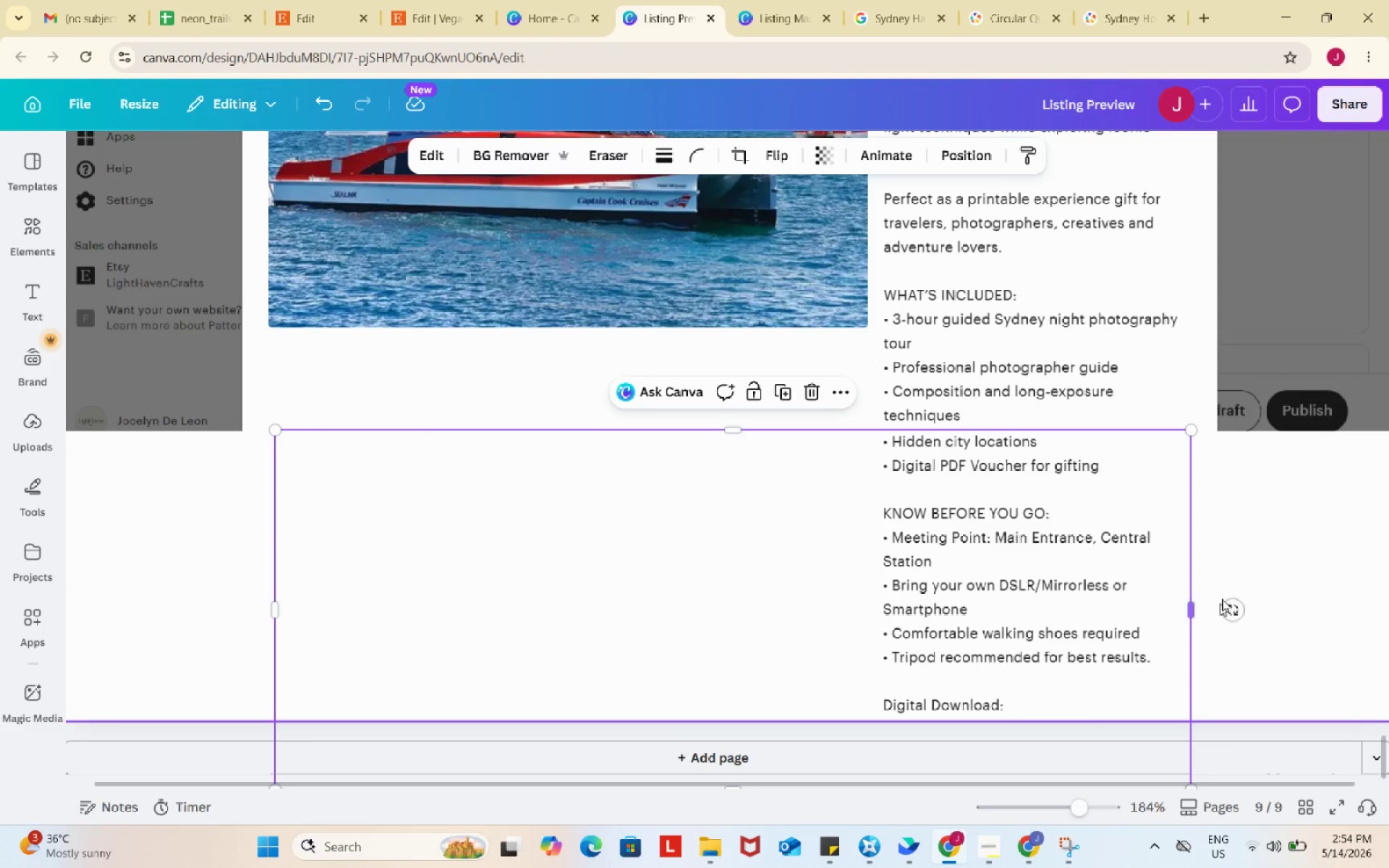 
scroll: coordinate [1367, 532], scroll_direction: down, amount: 2.0
 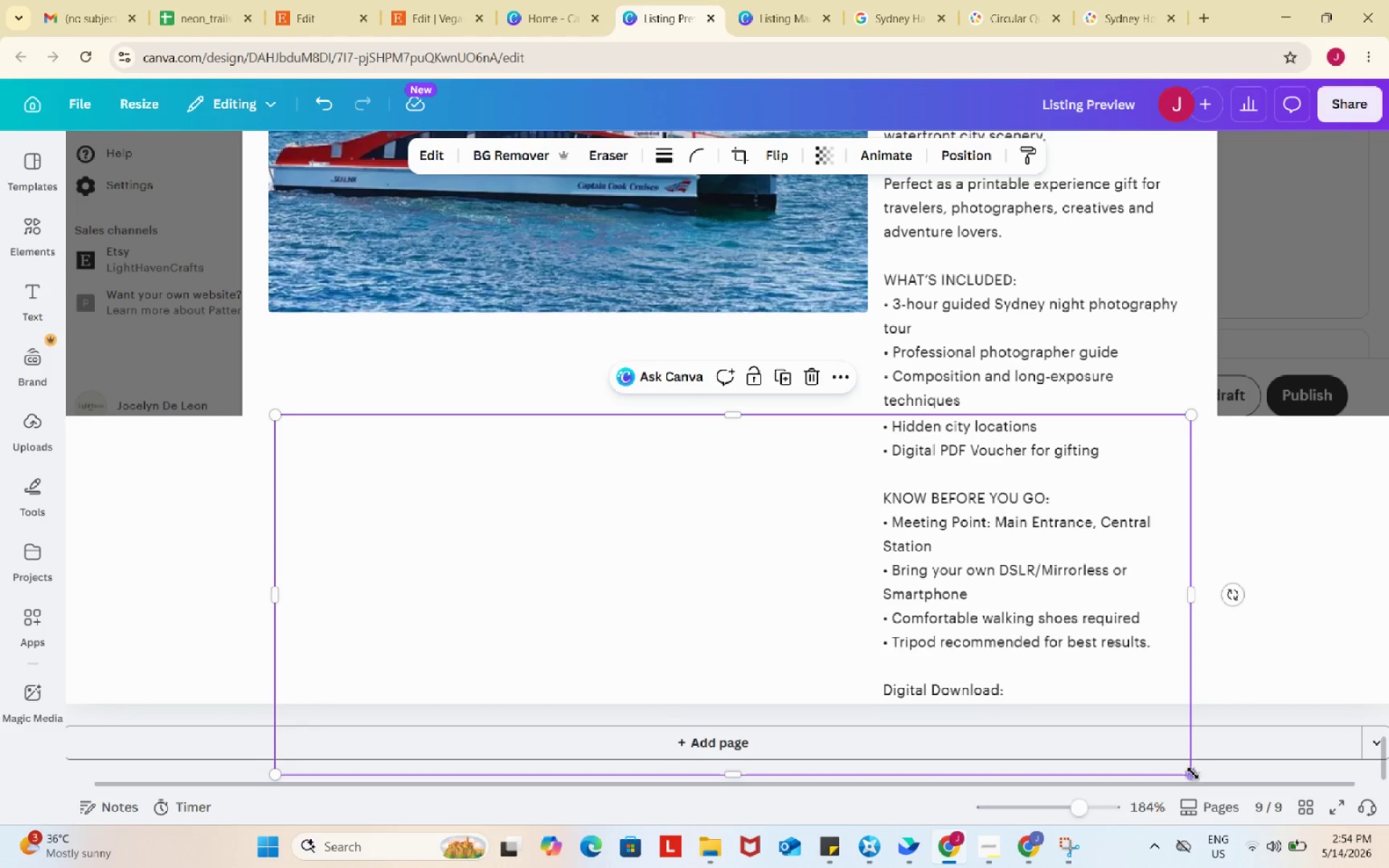 
mouse_move([1189, 772])
 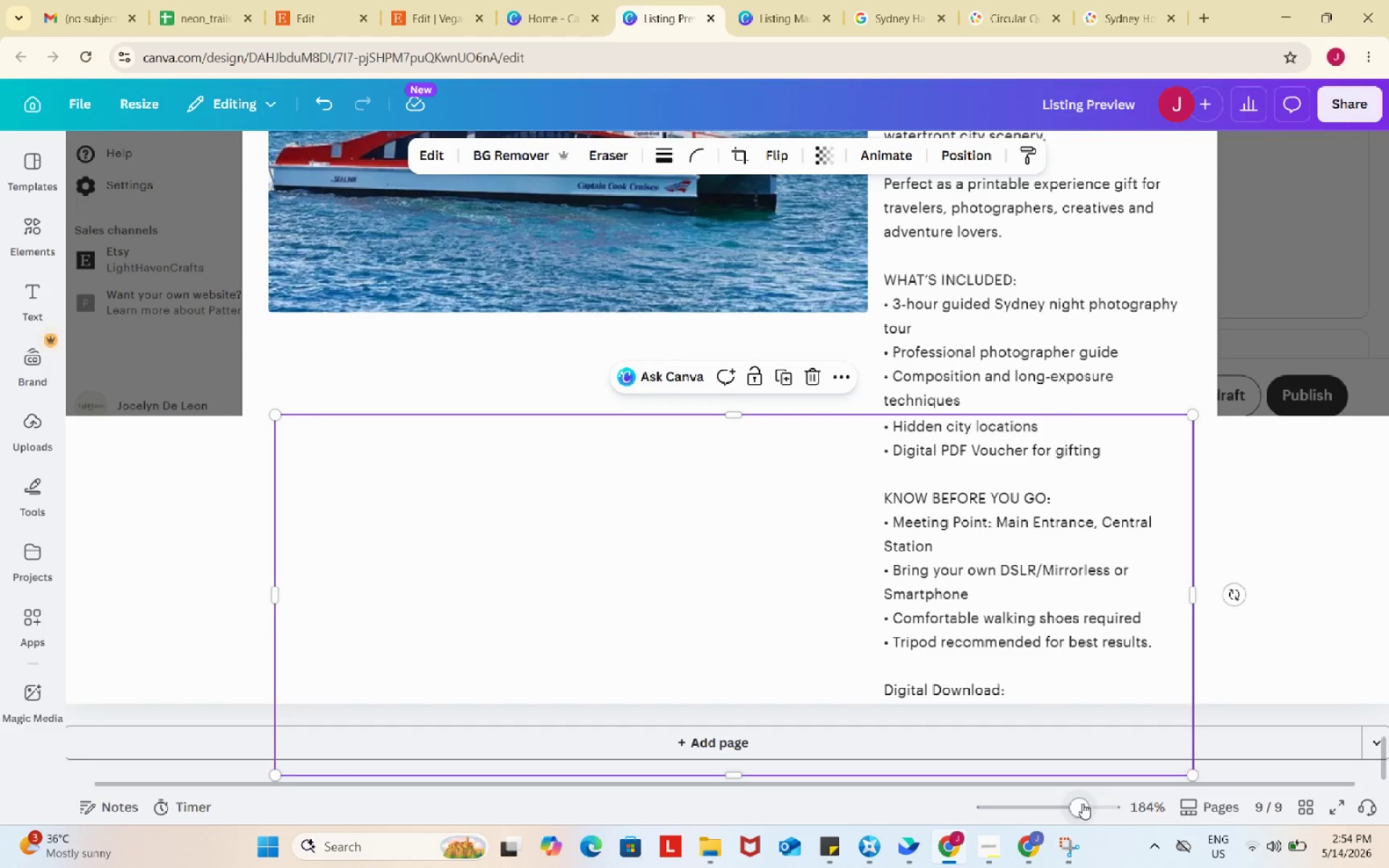 
left_click_drag(start_coordinate=[1082, 803], to_coordinate=[1055, 797])
 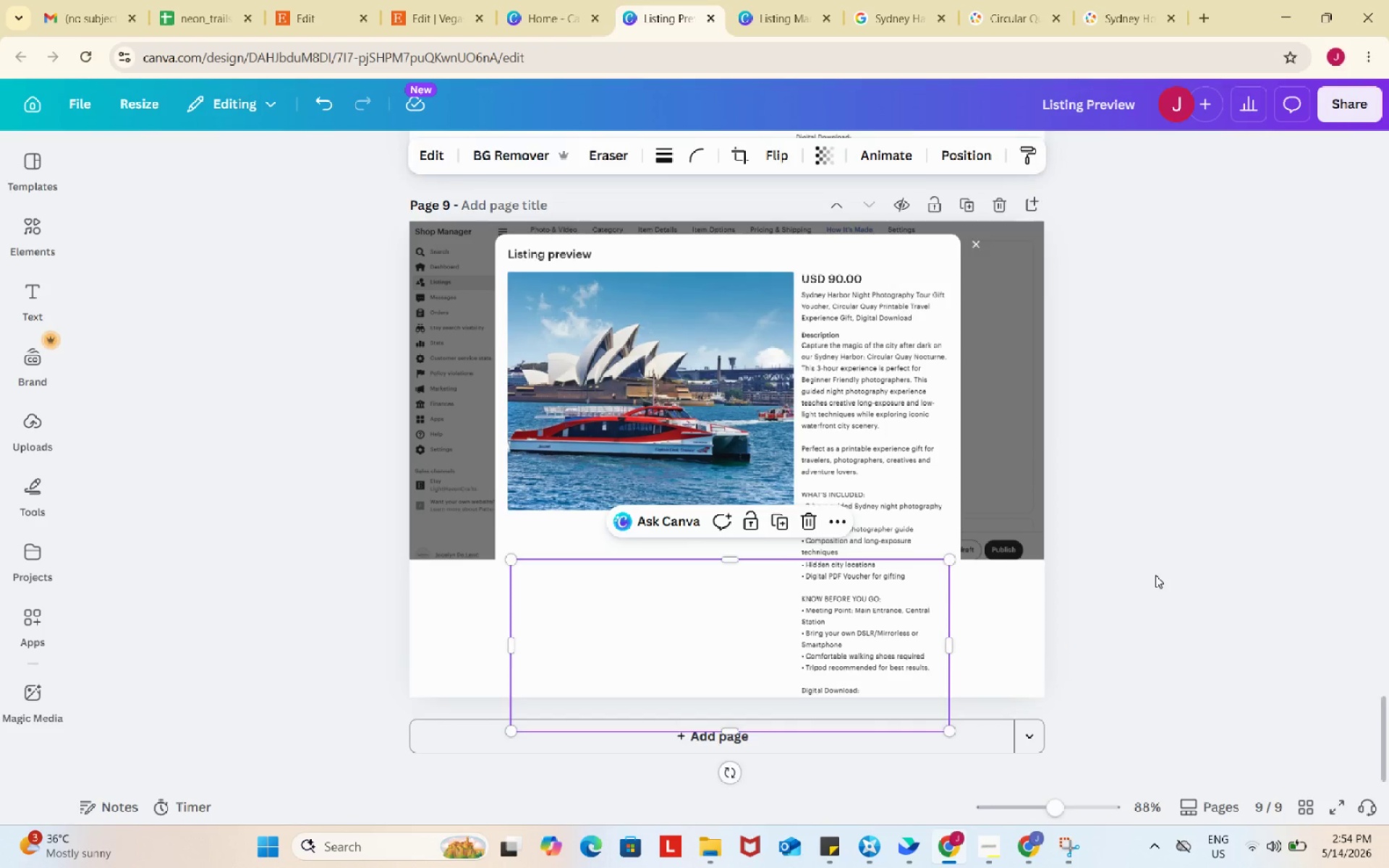 
left_click([1155, 575])
 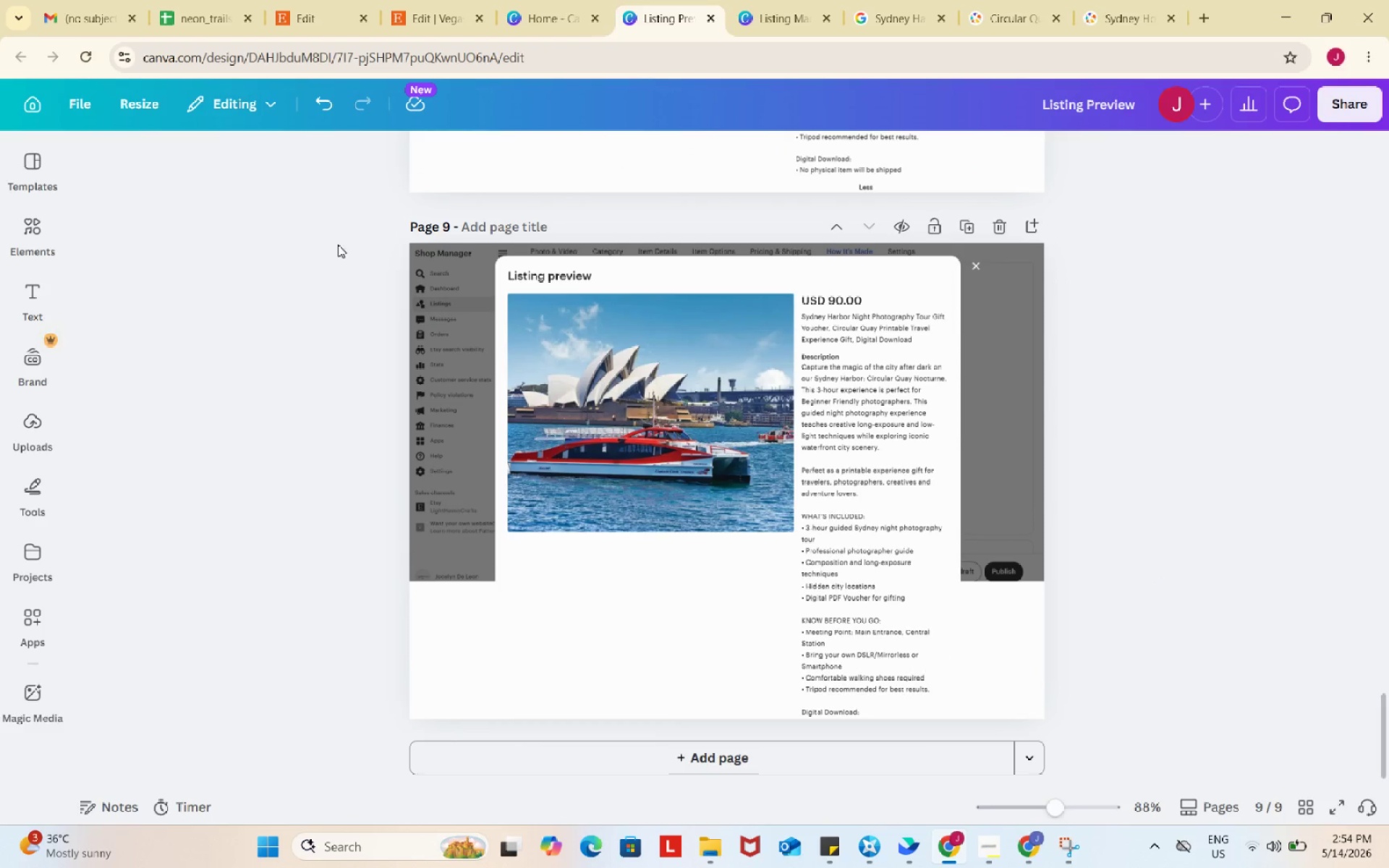 
left_click_drag(start_coordinate=[338, 244], to_coordinate=[1119, 736])
 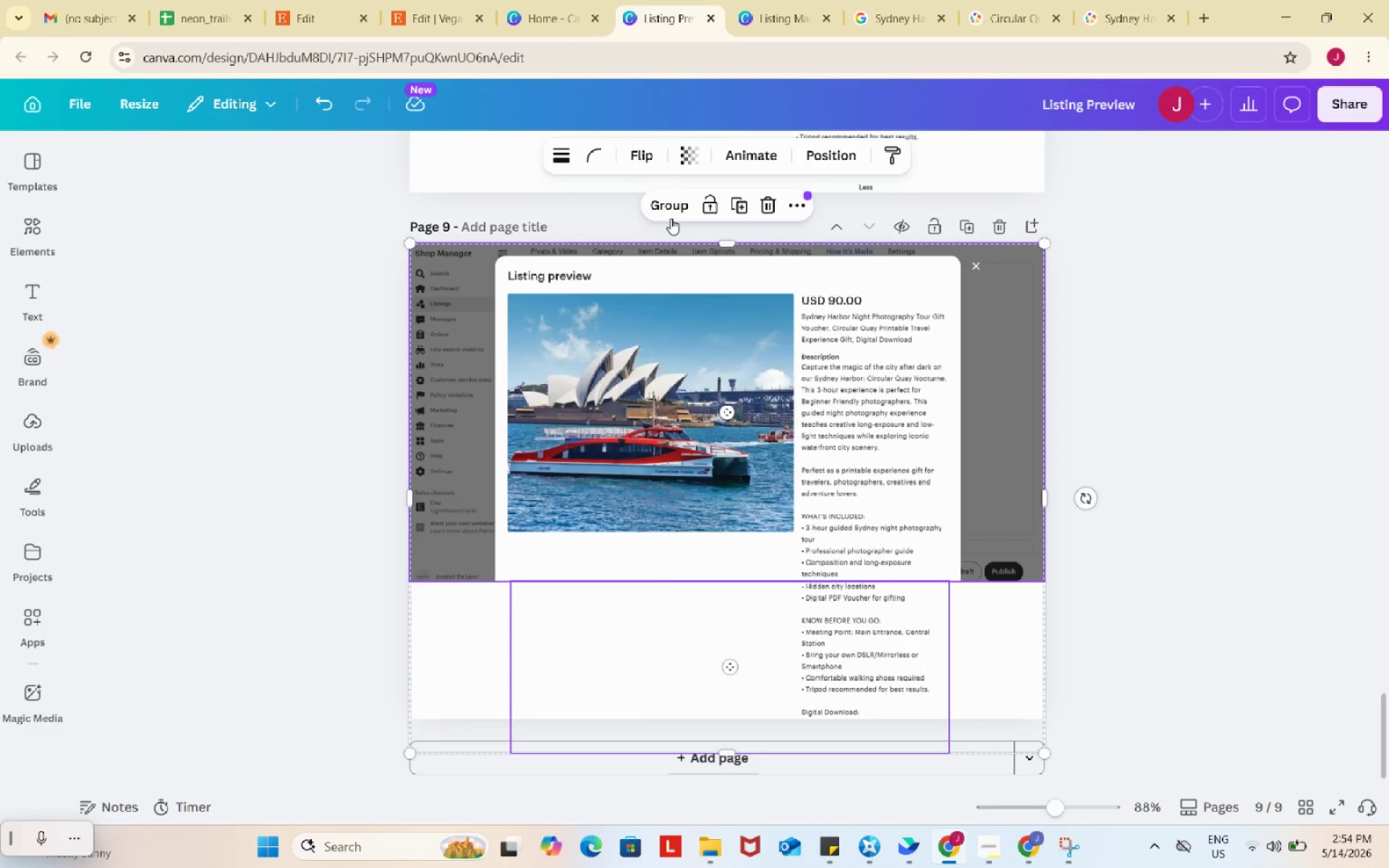 
left_click([666, 203])
 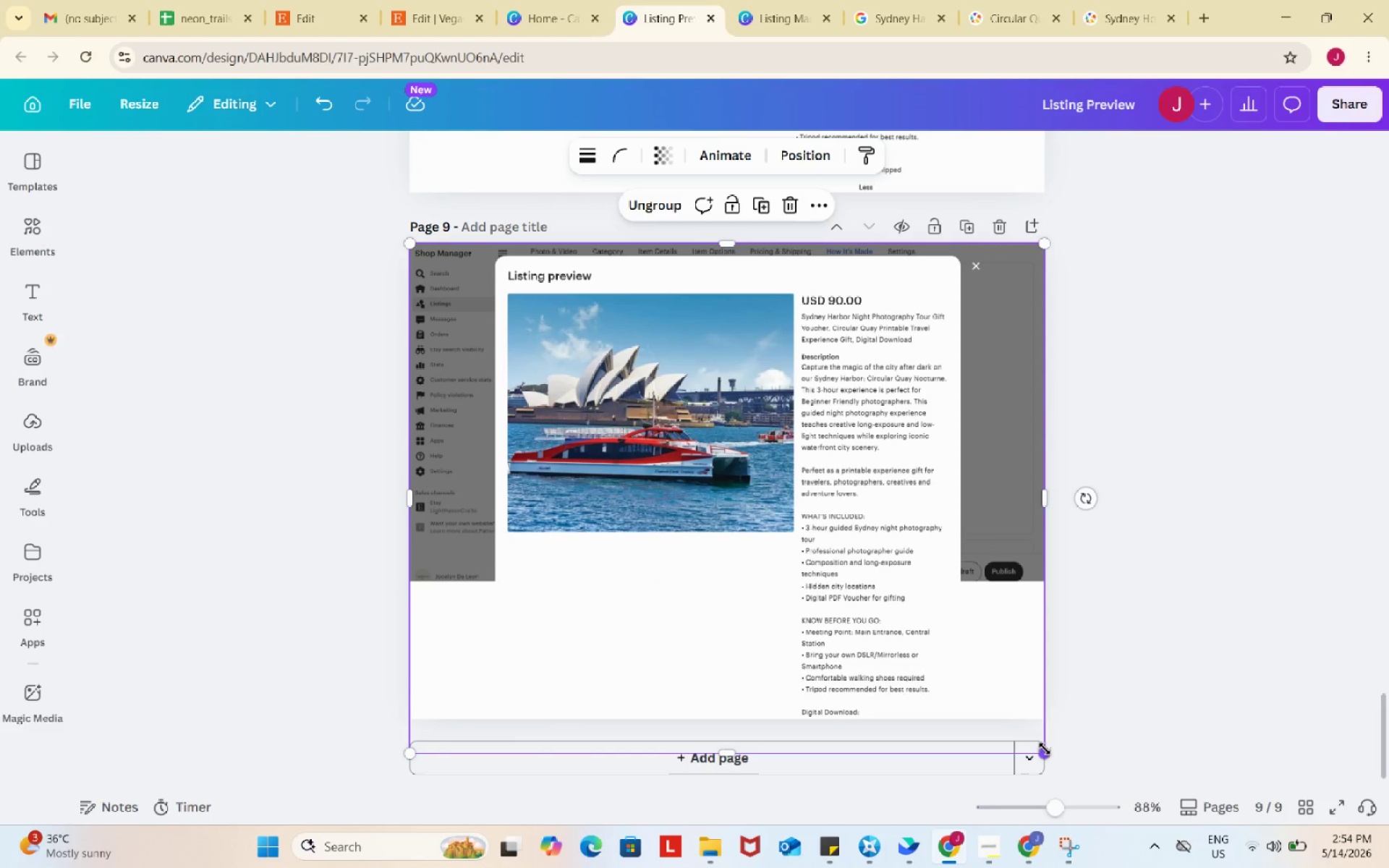 
left_click_drag(start_coordinate=[1045, 749], to_coordinate=[1020, 703])
 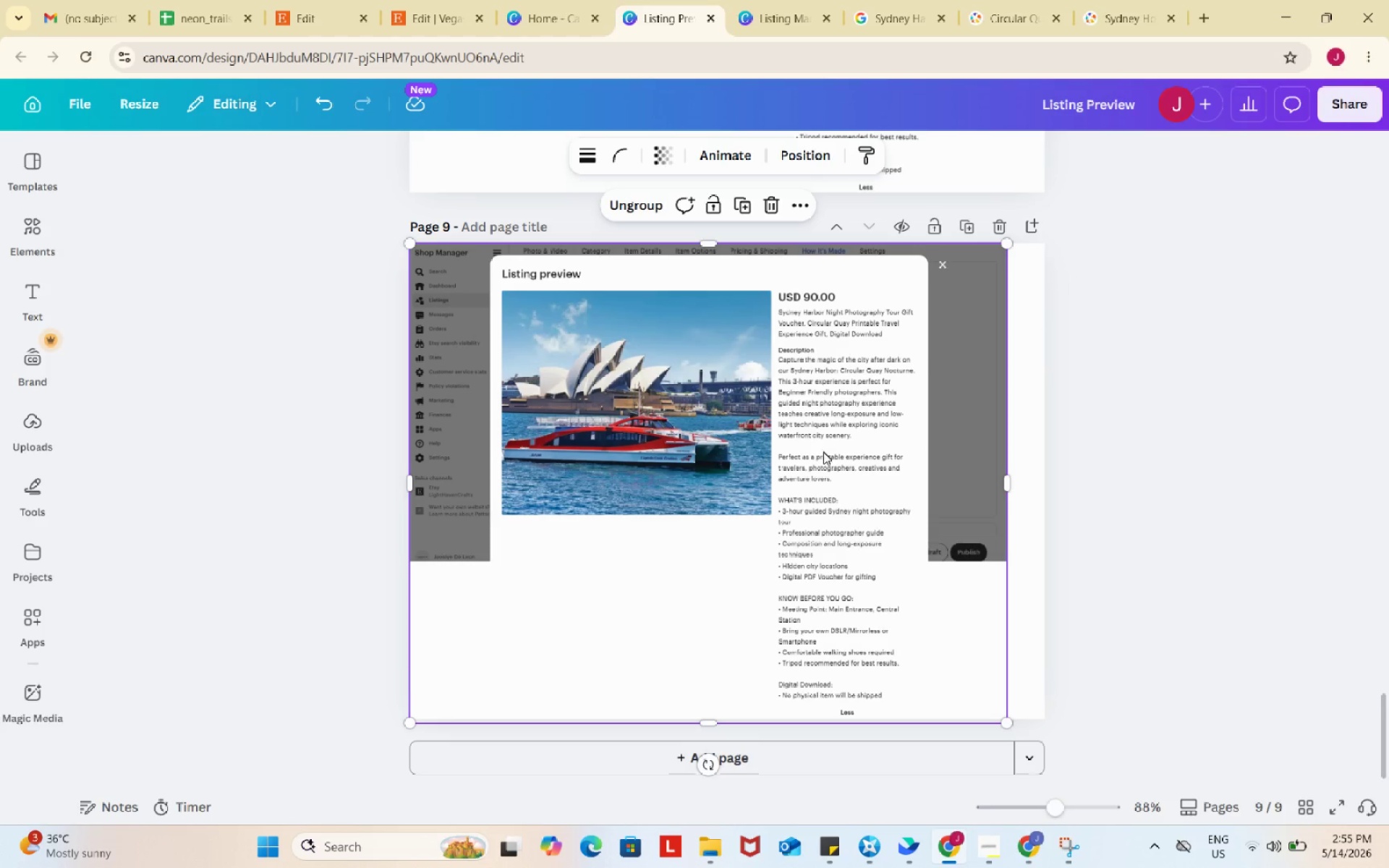 
left_click([816, 150])
 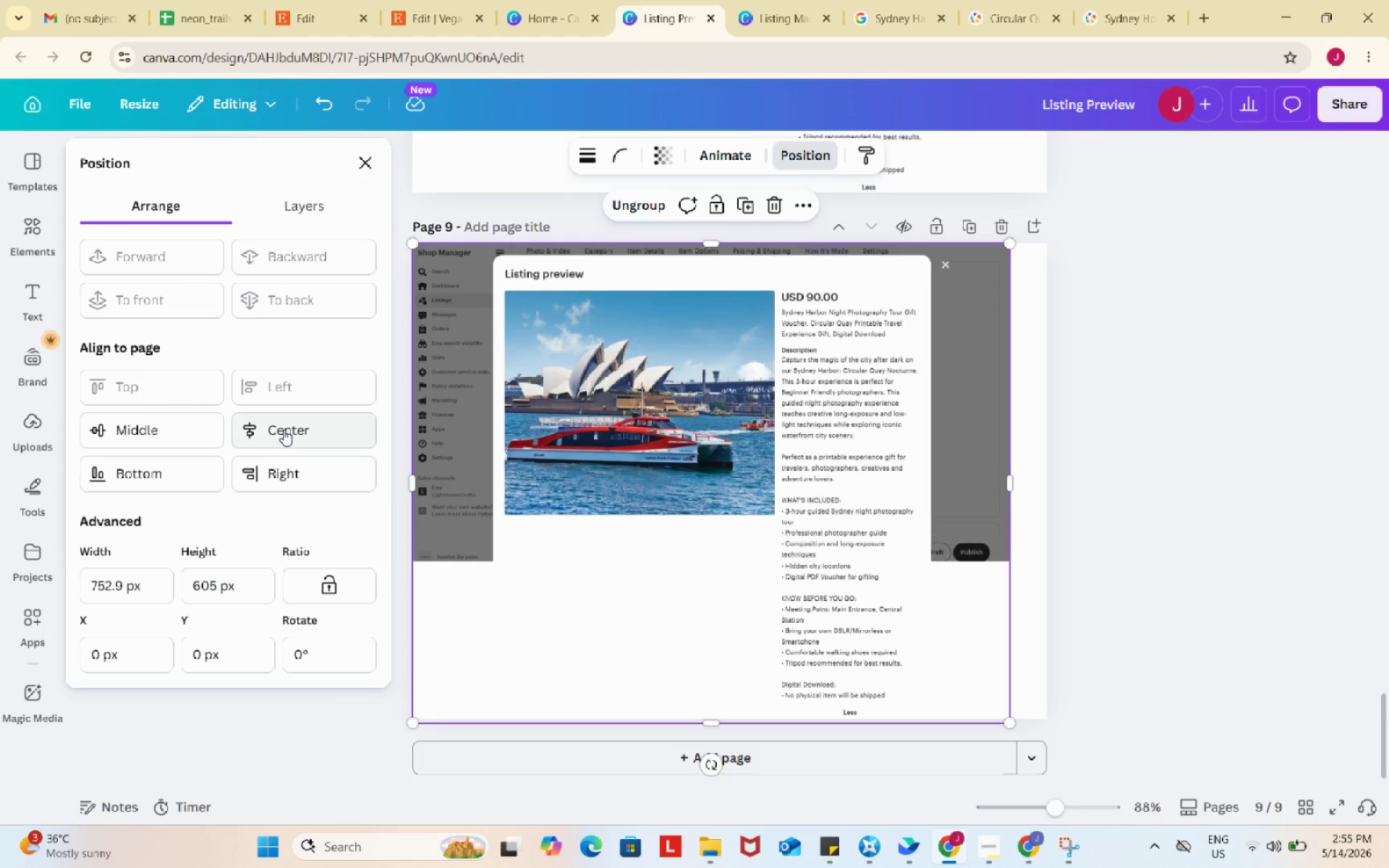 
left_click([284, 430])
 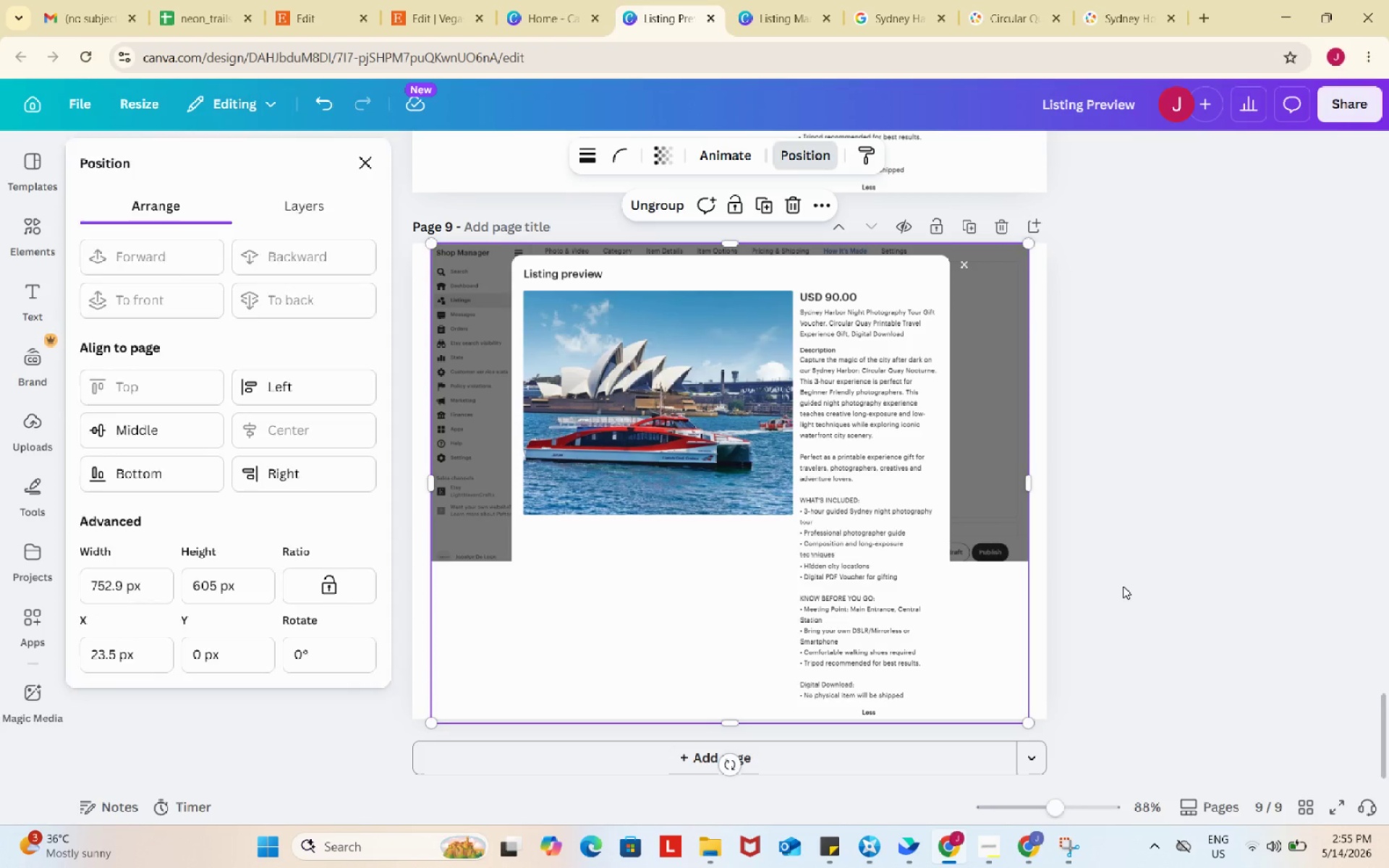 
double_click([1123, 586])
 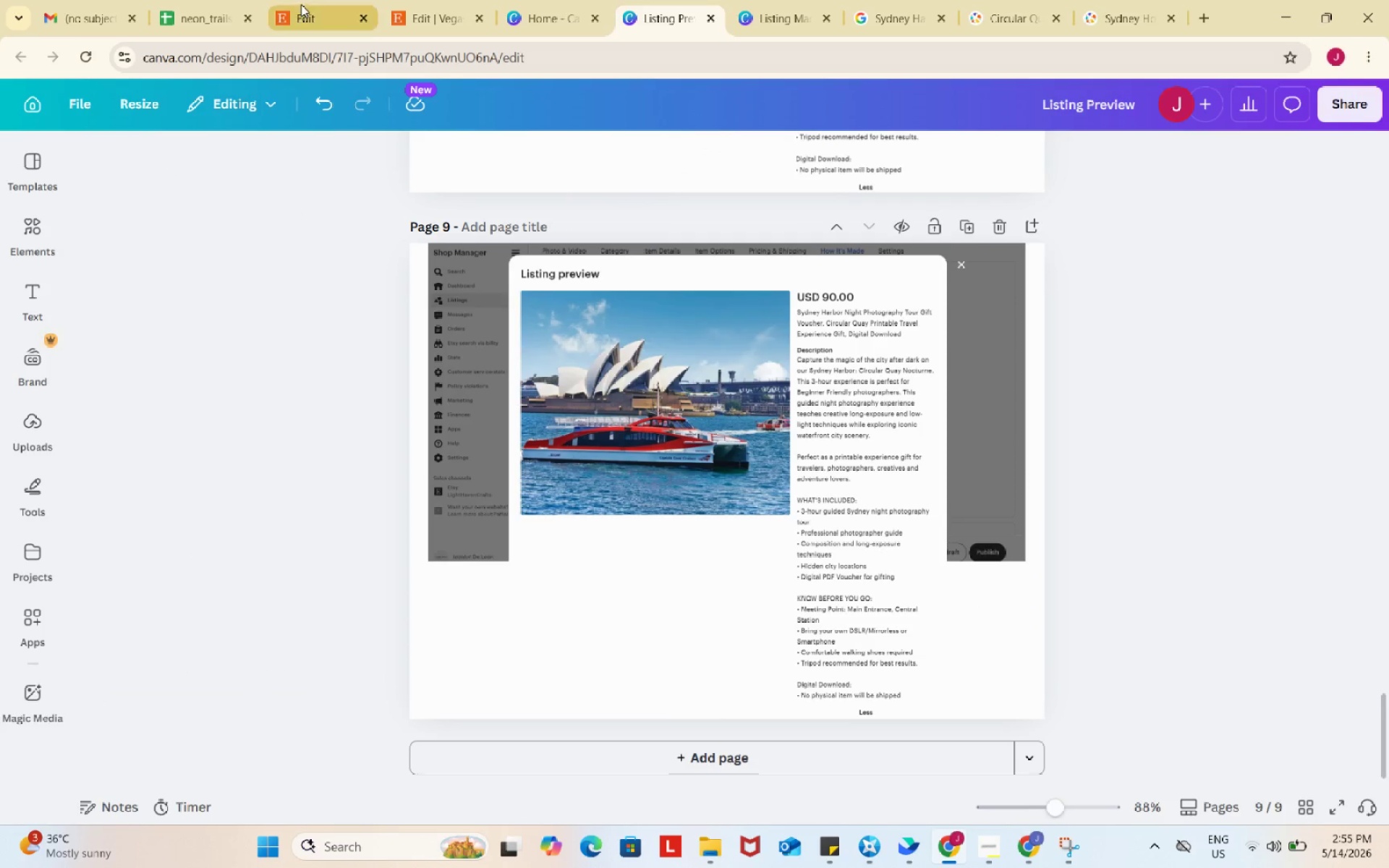 
left_click([305, 0])
 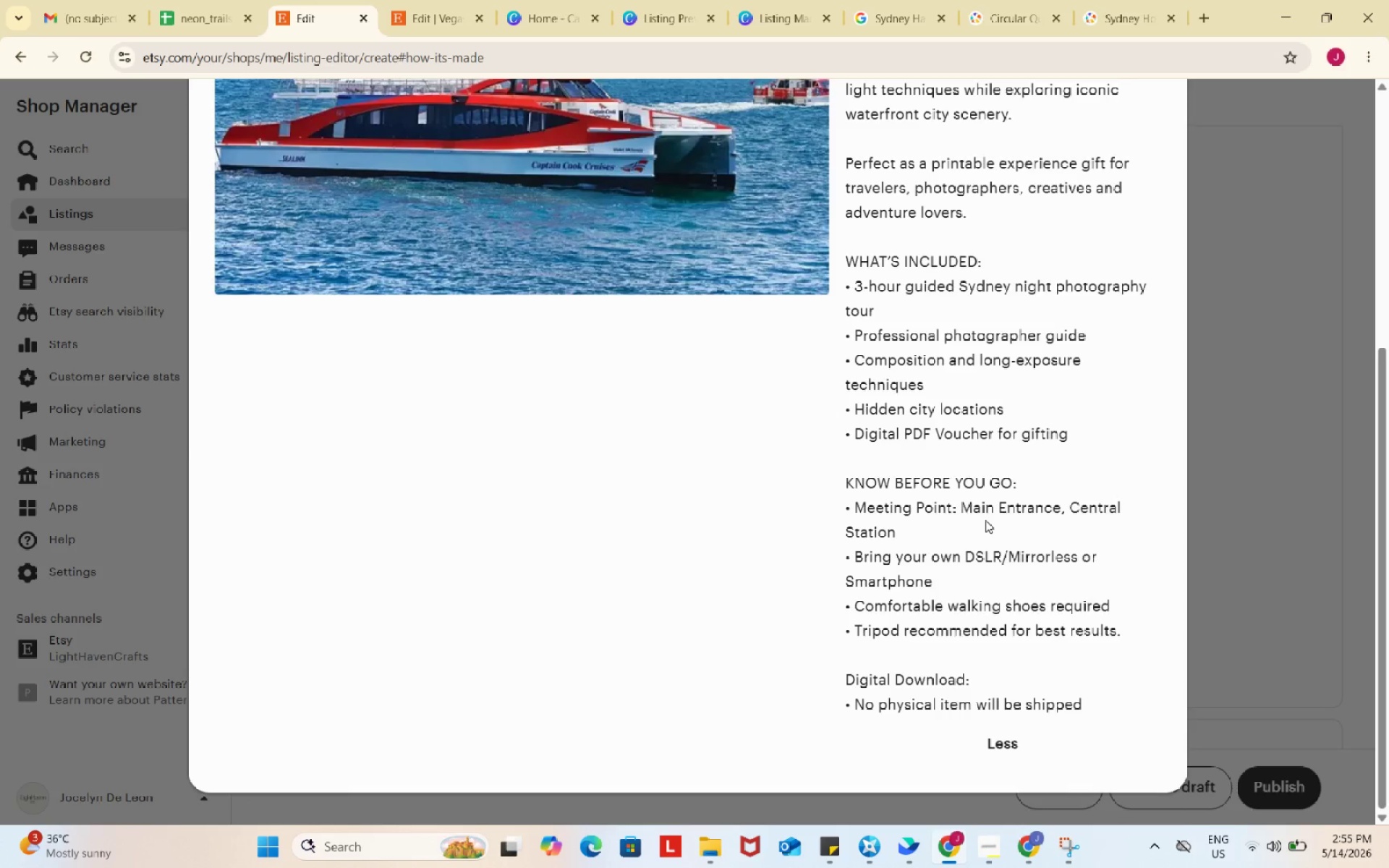 
scroll: coordinate [987, 522], scroll_direction: up, amount: 5.0
 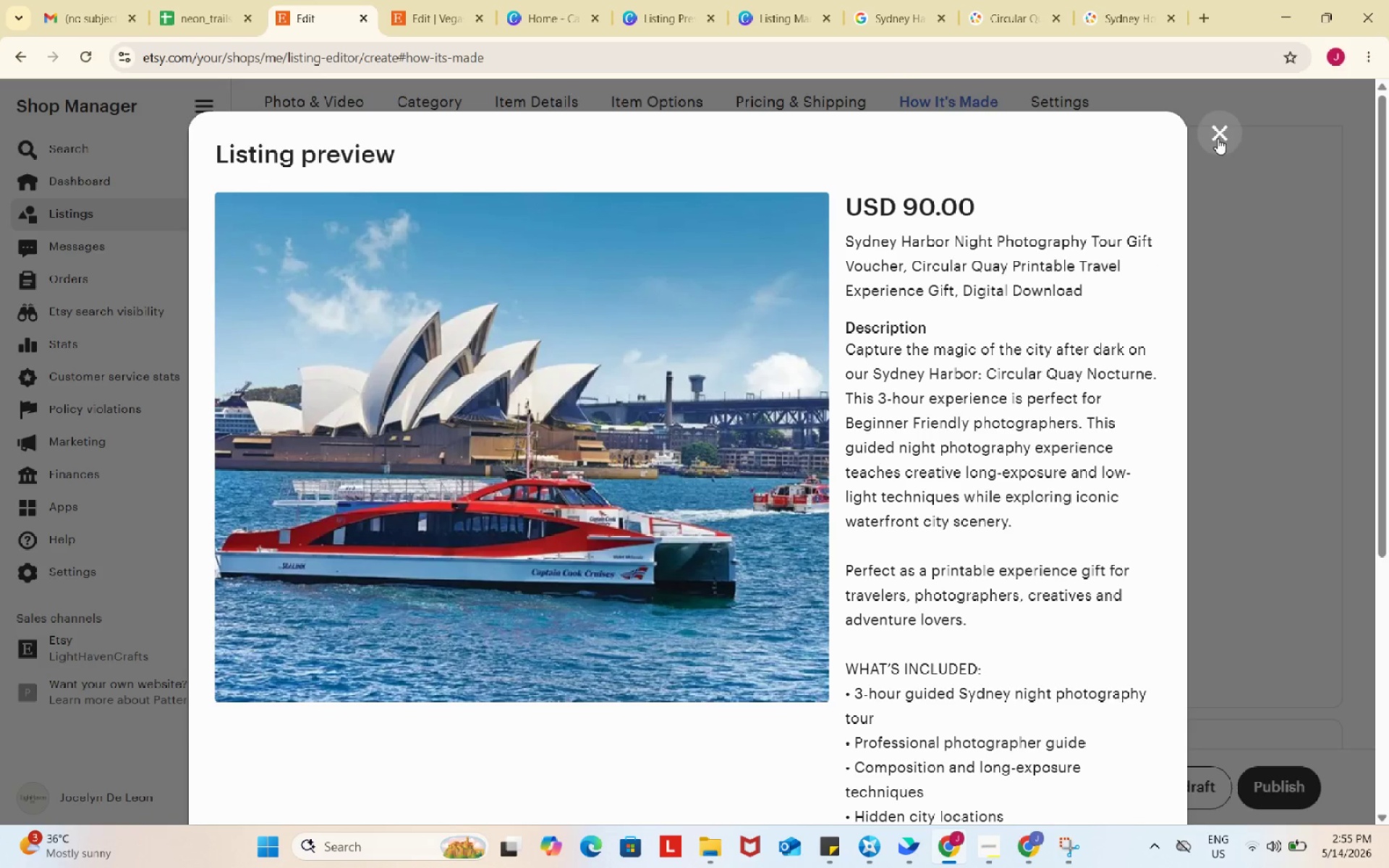 
left_click([1218, 138])
 